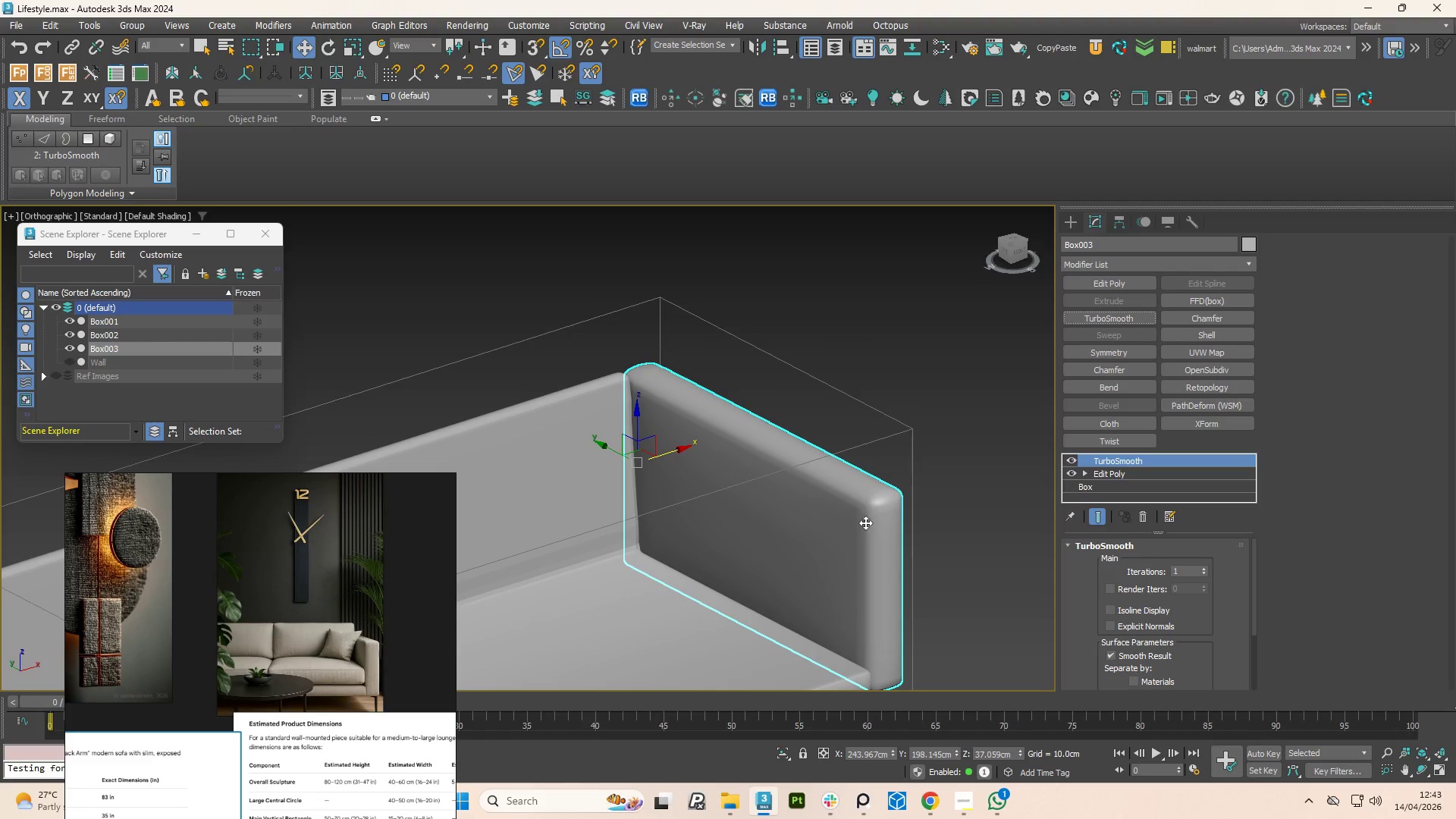 
hold_key(key=AltLeft, duration=1.51)
 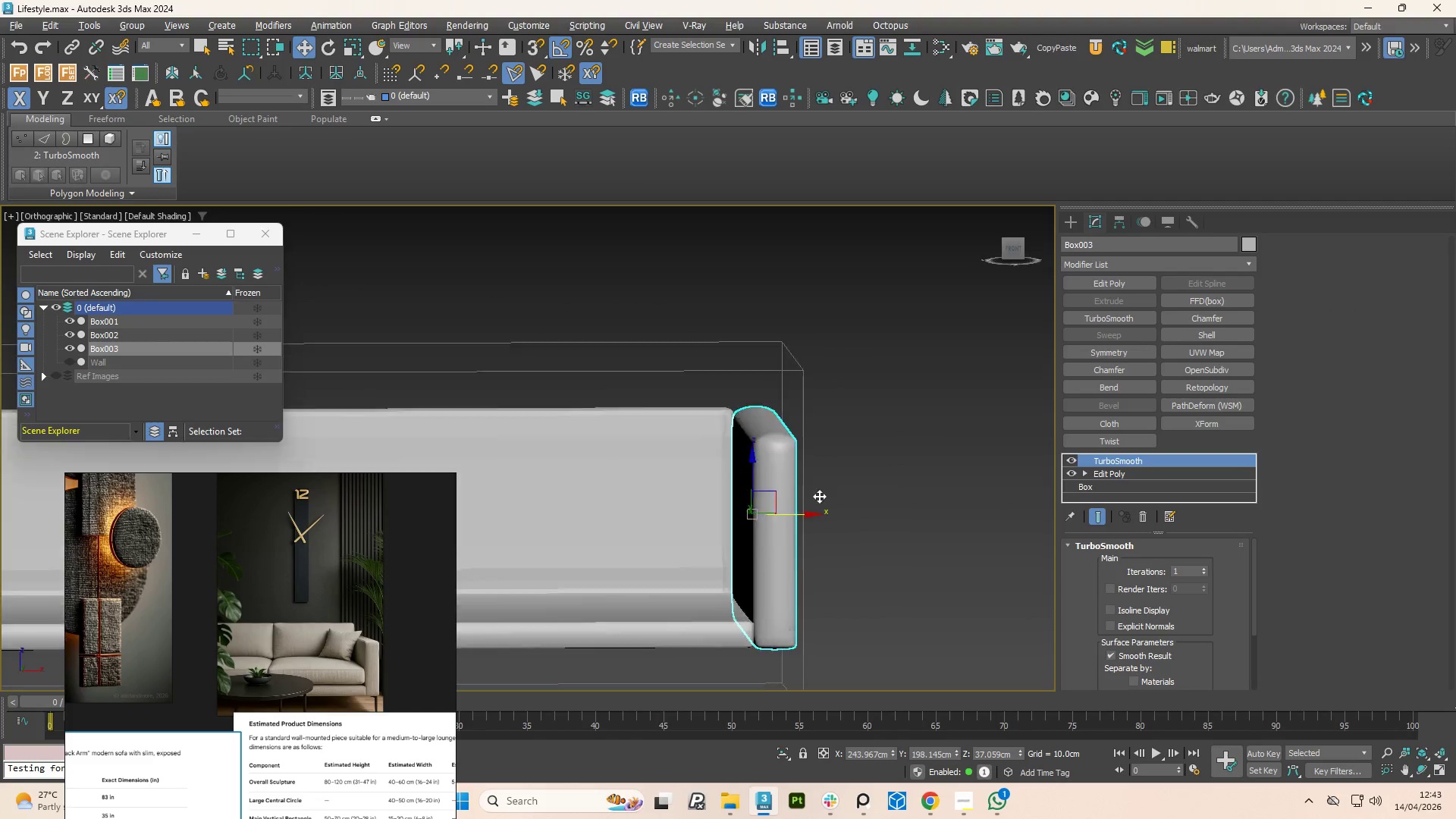 
hold_key(key=AltLeft, duration=1.5)
 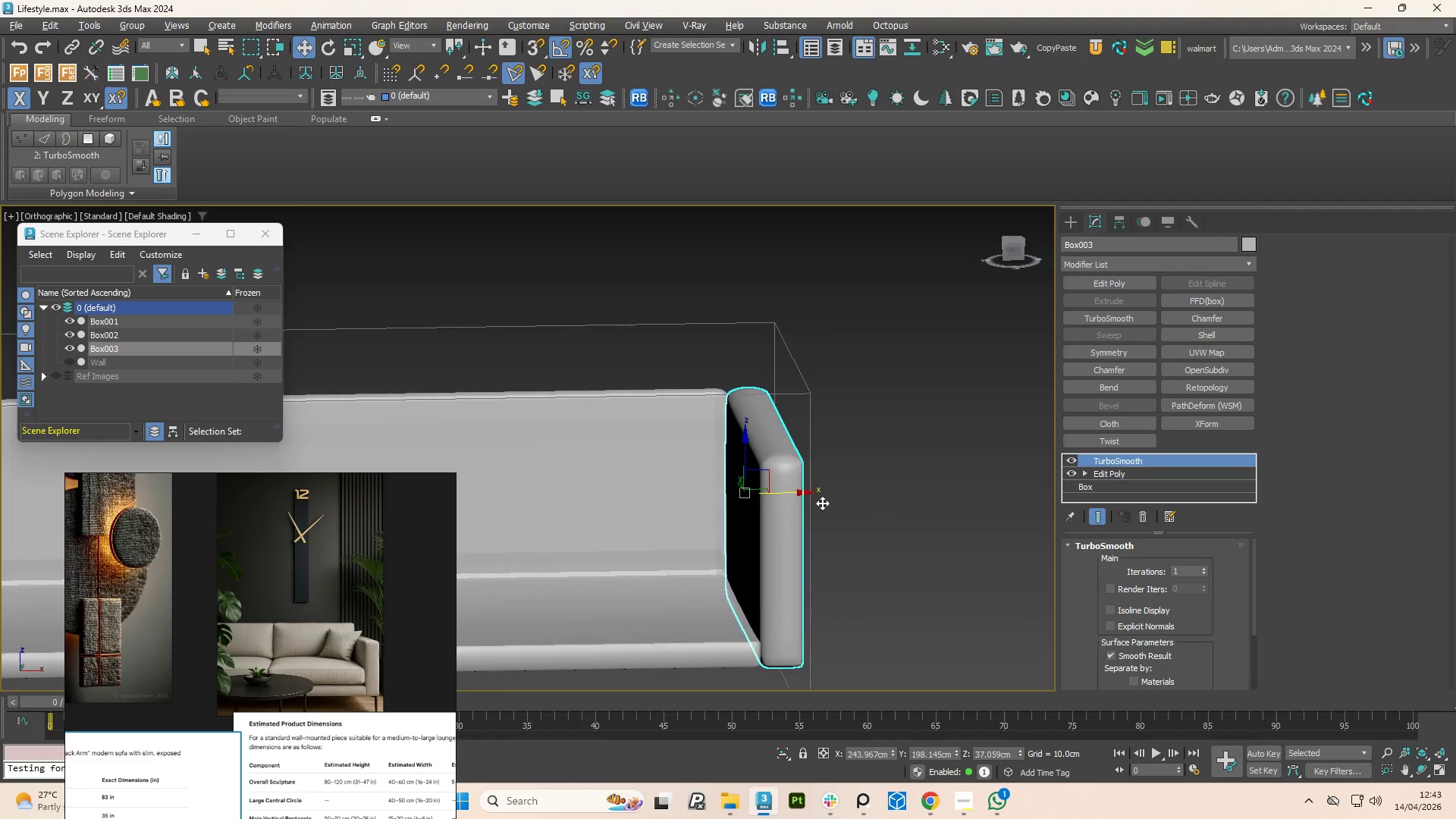 
hold_key(key=AltLeft, duration=1.52)
 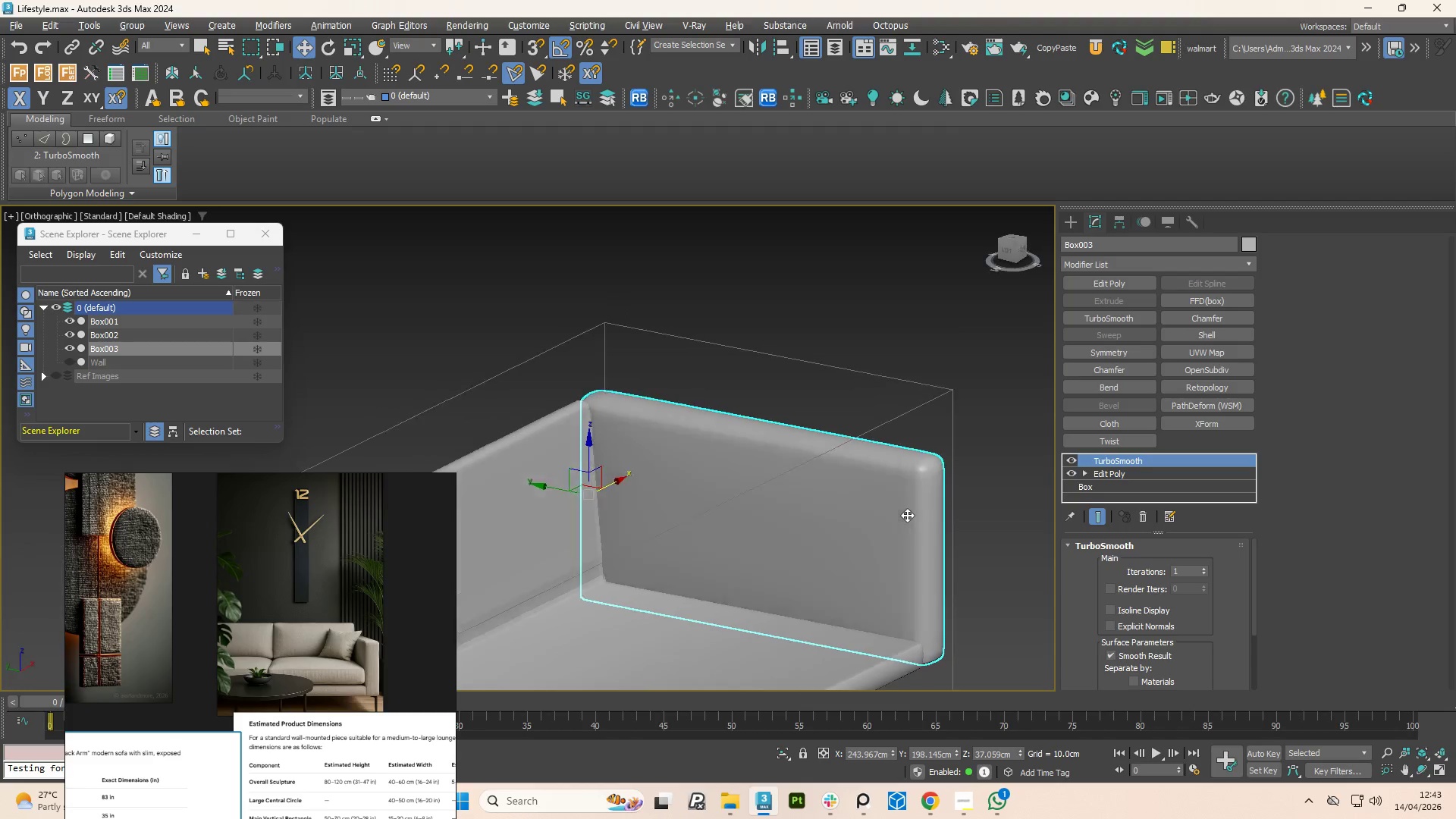 
hold_key(key=AltLeft, duration=1.51)
 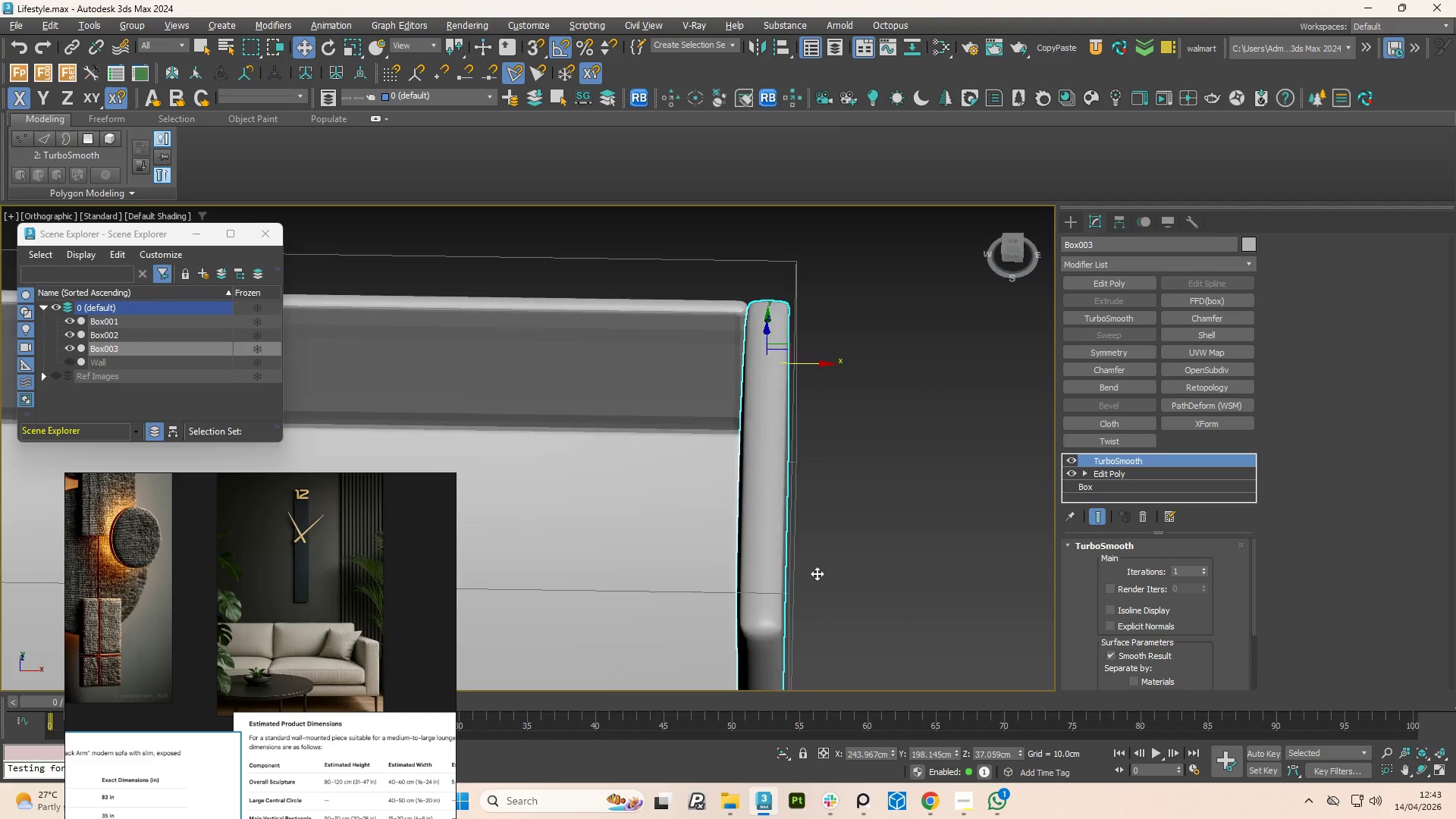 
hold_key(key=AltLeft, duration=1.52)
 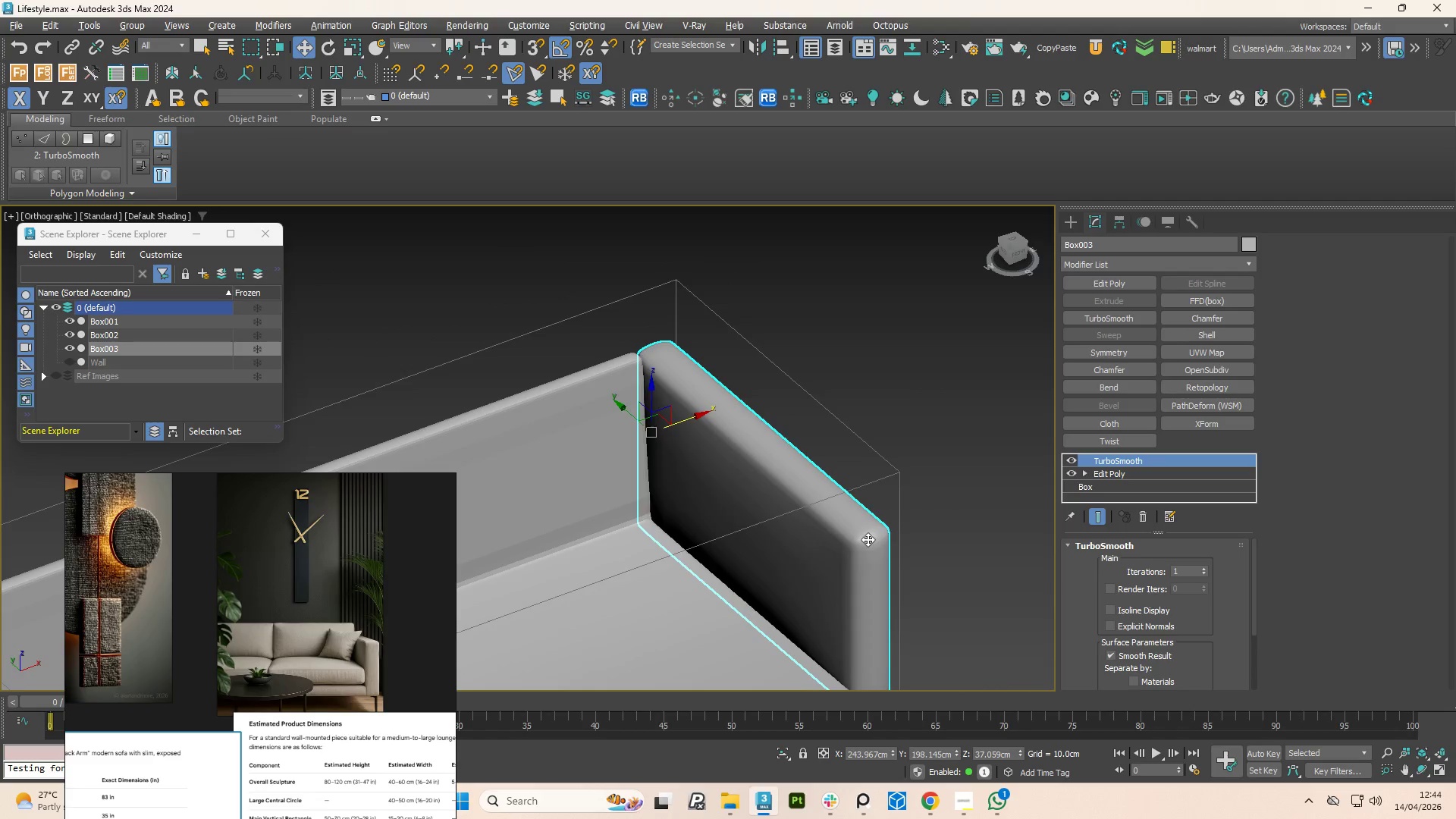 
hold_key(key=AltLeft, duration=1.52)
 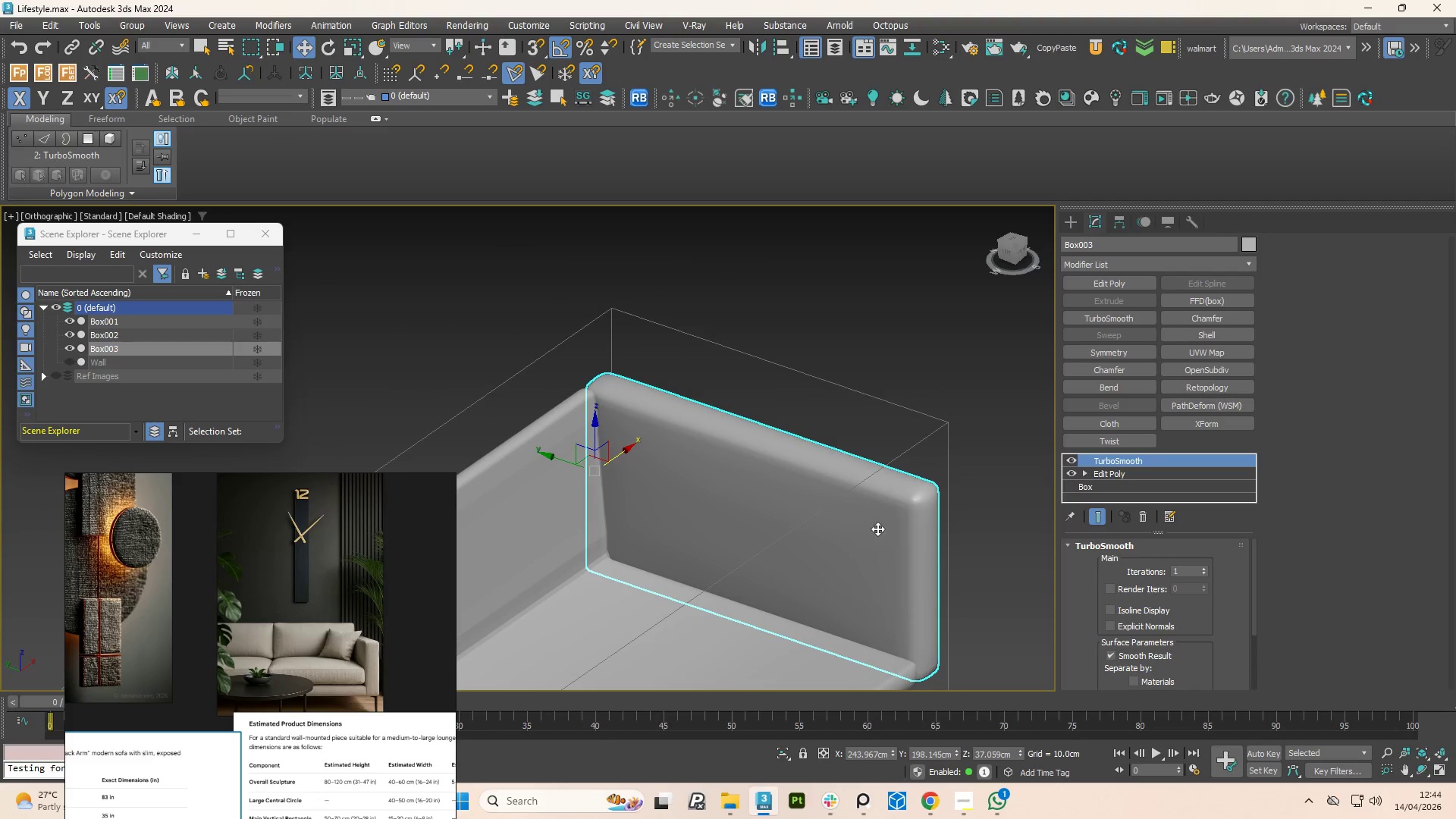 
hold_key(key=AltLeft, duration=0.38)
 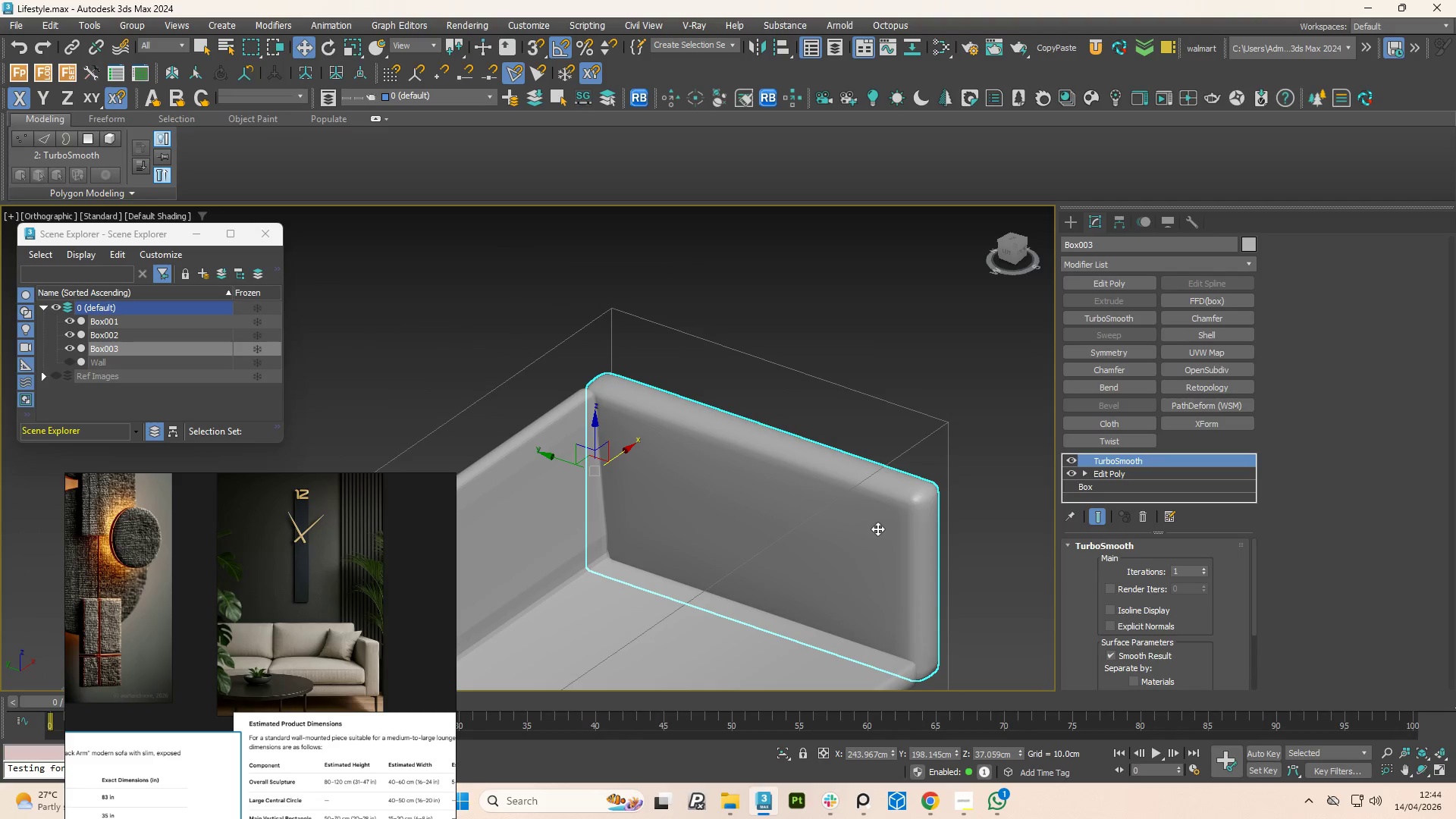 
key(Control+Z)
 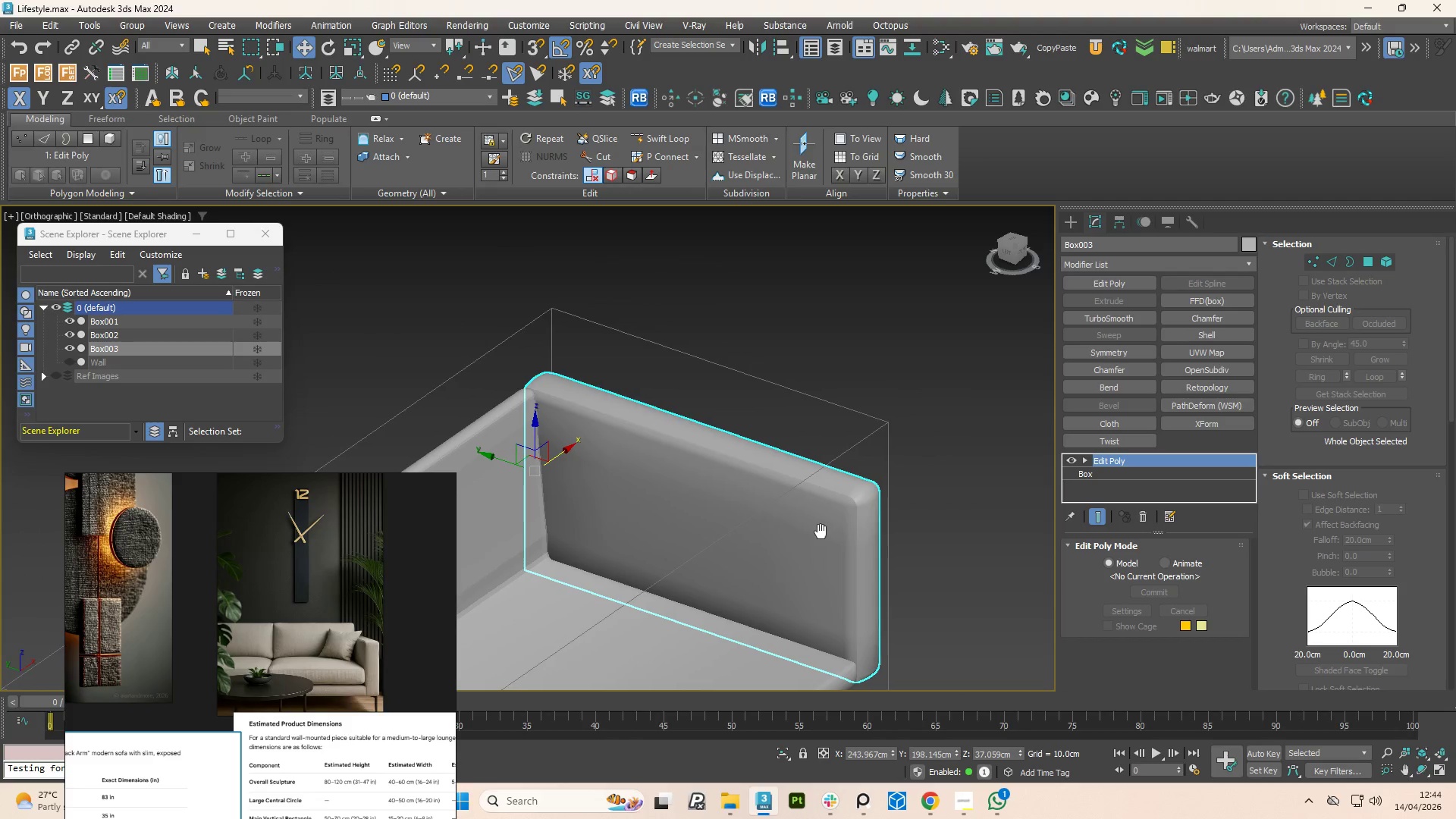 
key(F4)
 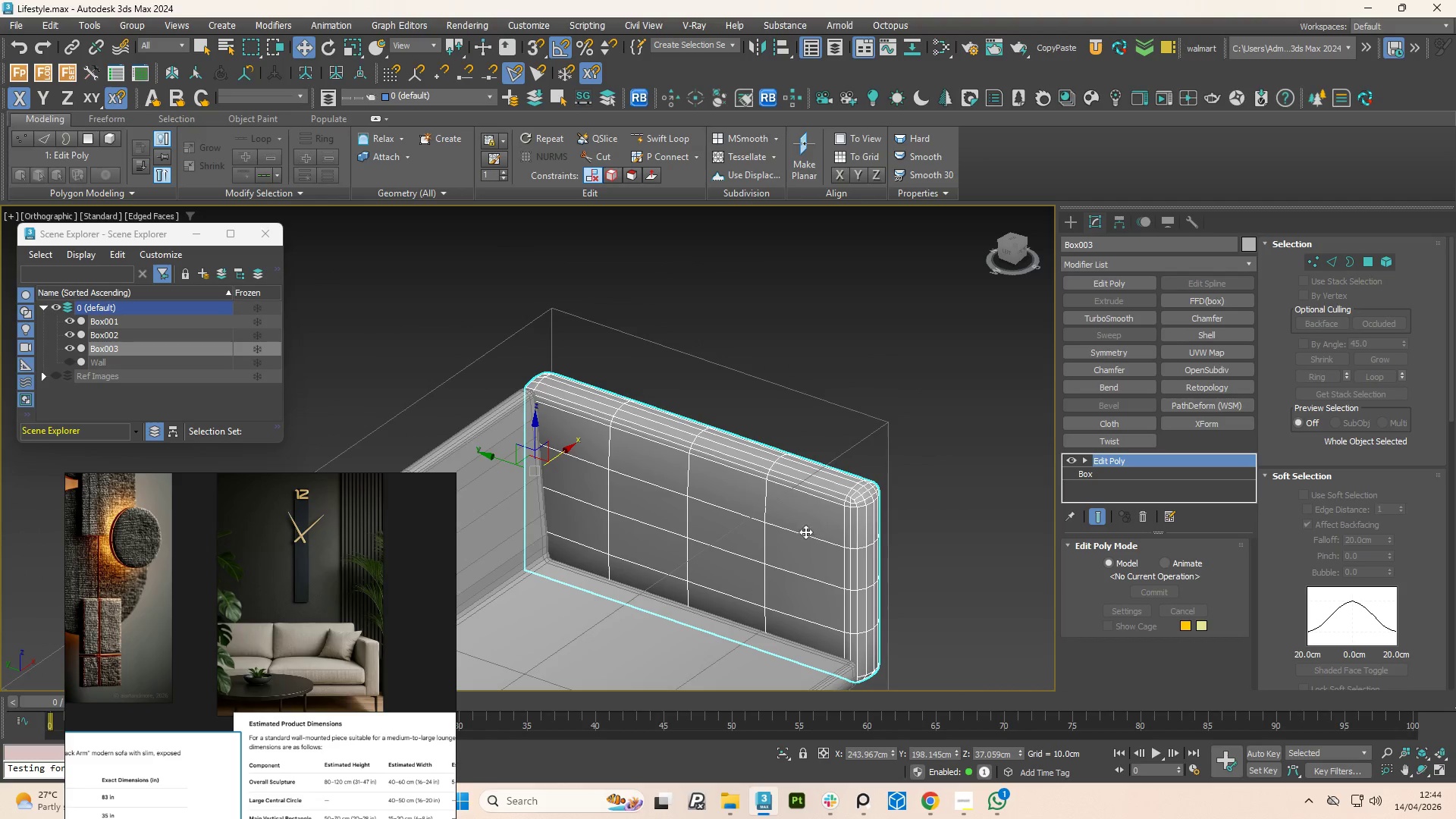 
hold_key(key=AltLeft, duration=0.55)
 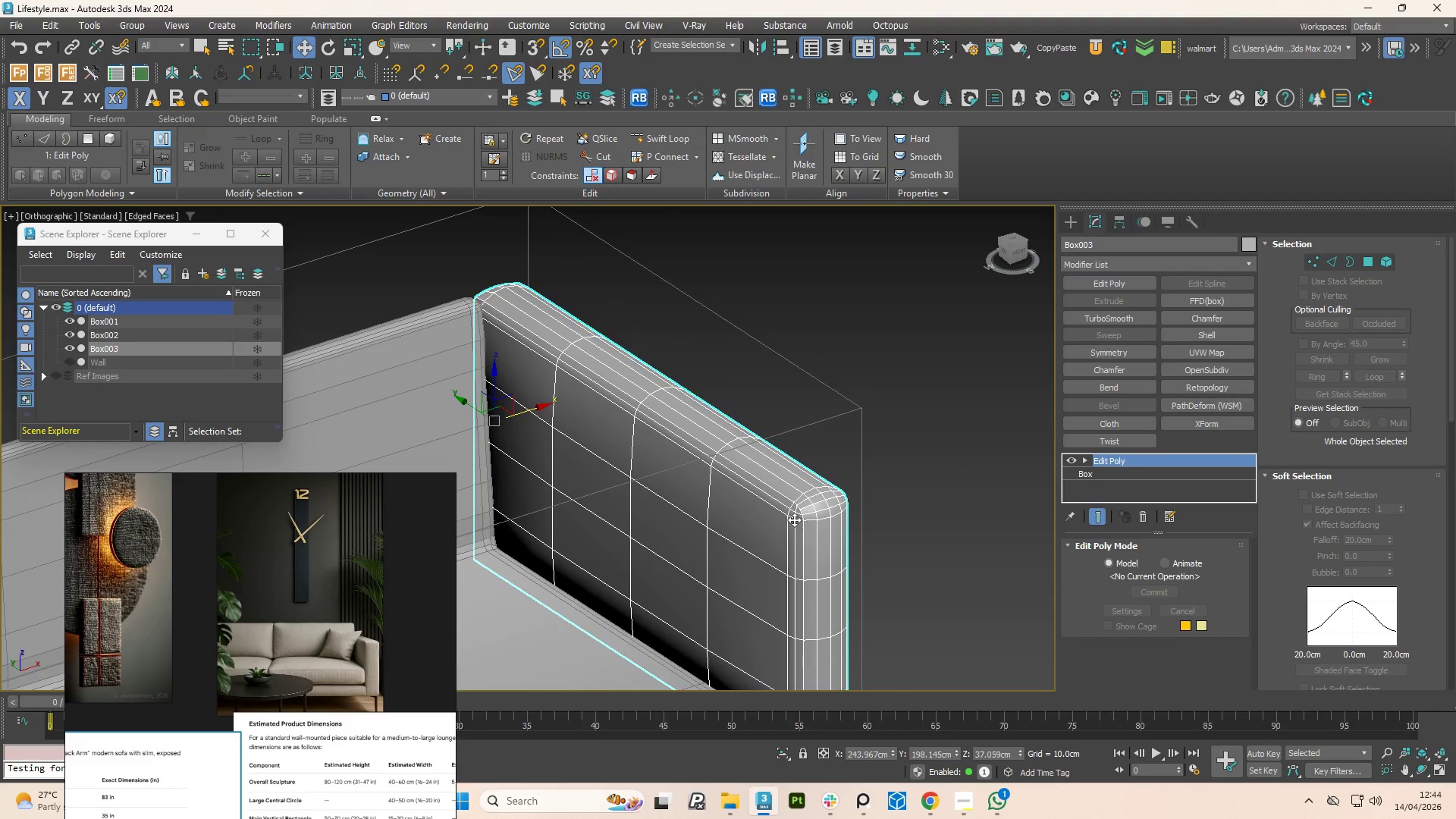 
scroll: coordinate [788, 519], scroll_direction: up, amount: 5.0
 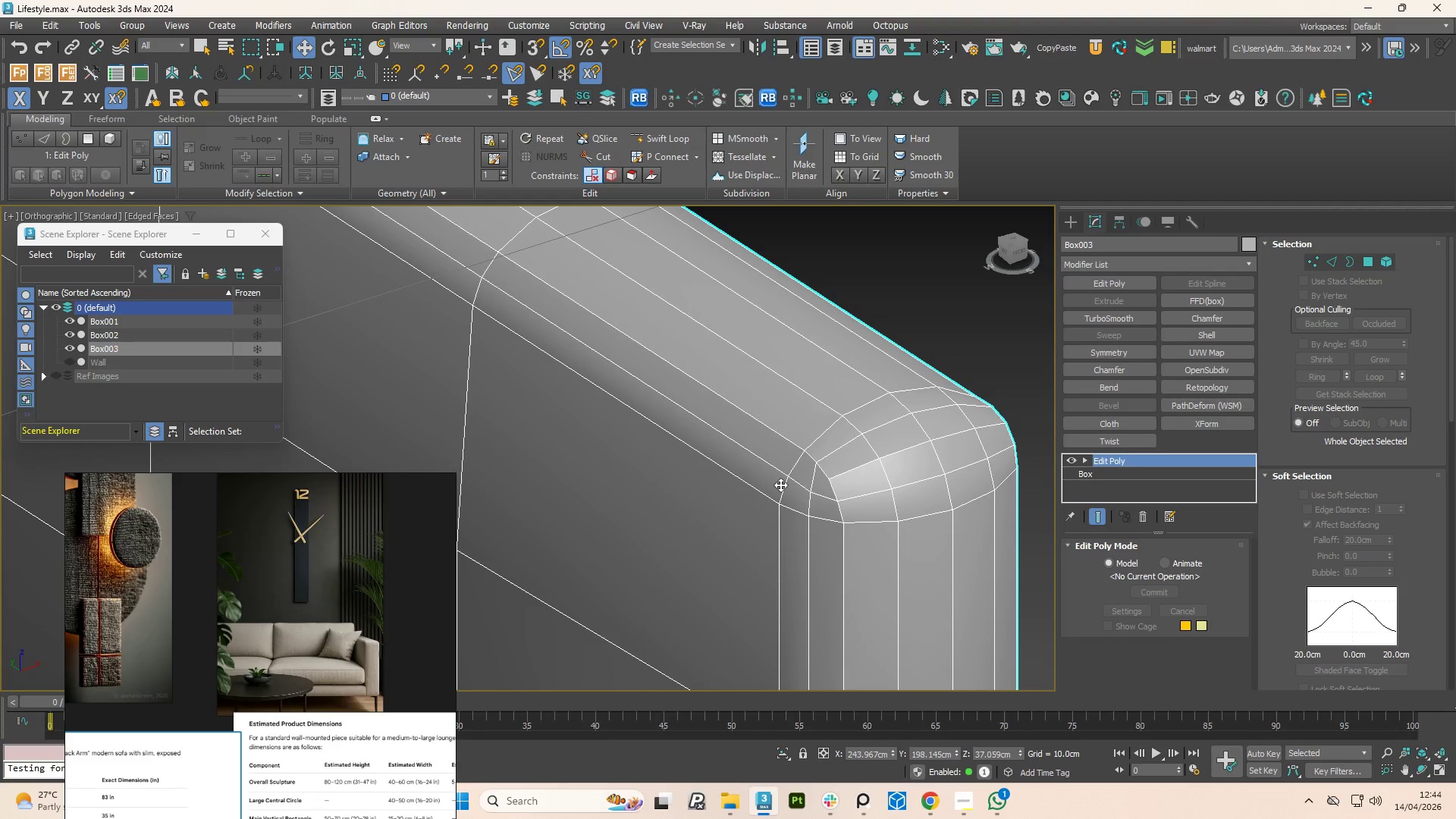 
key(2)
 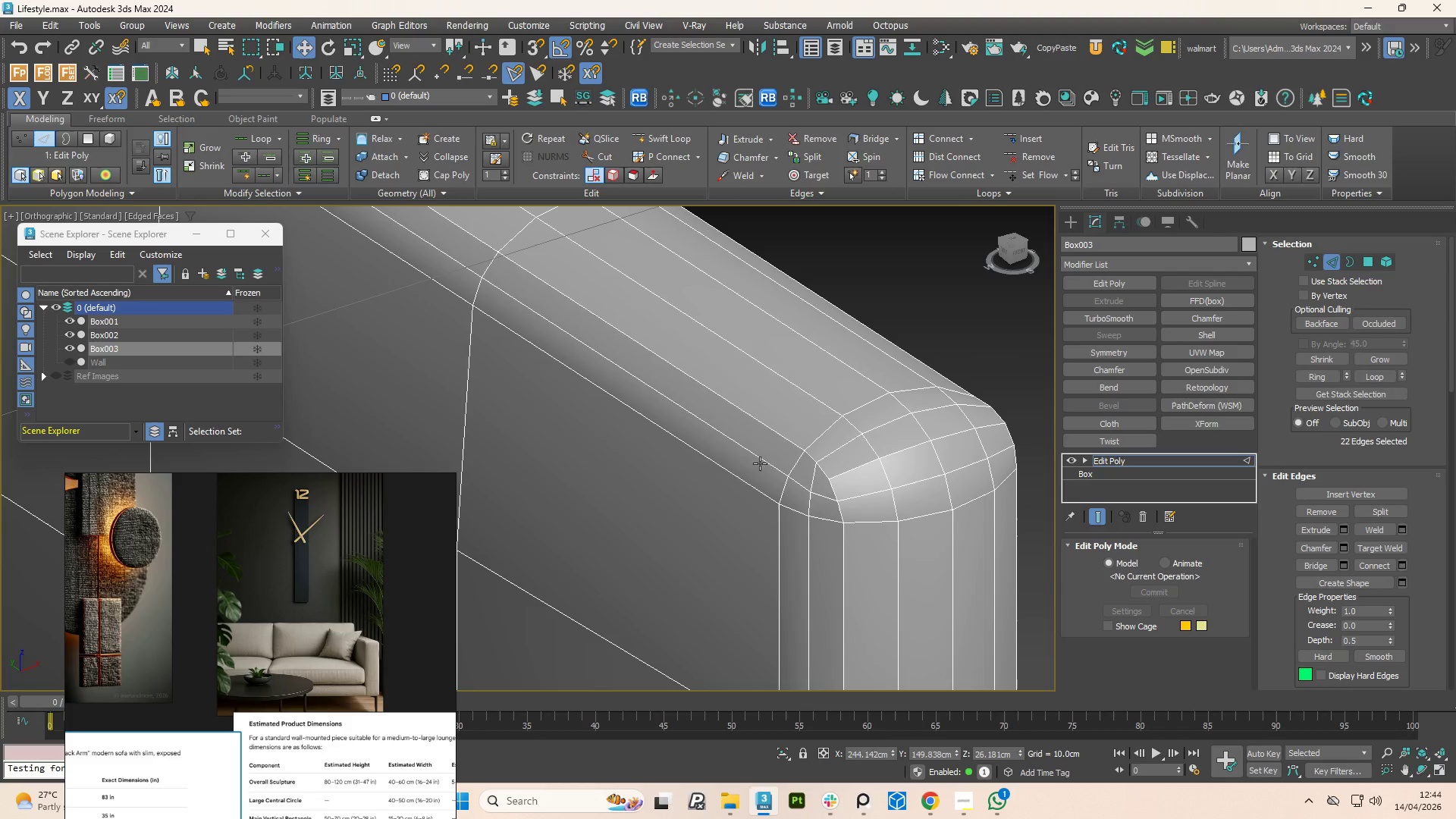 
double_click([760, 463])
 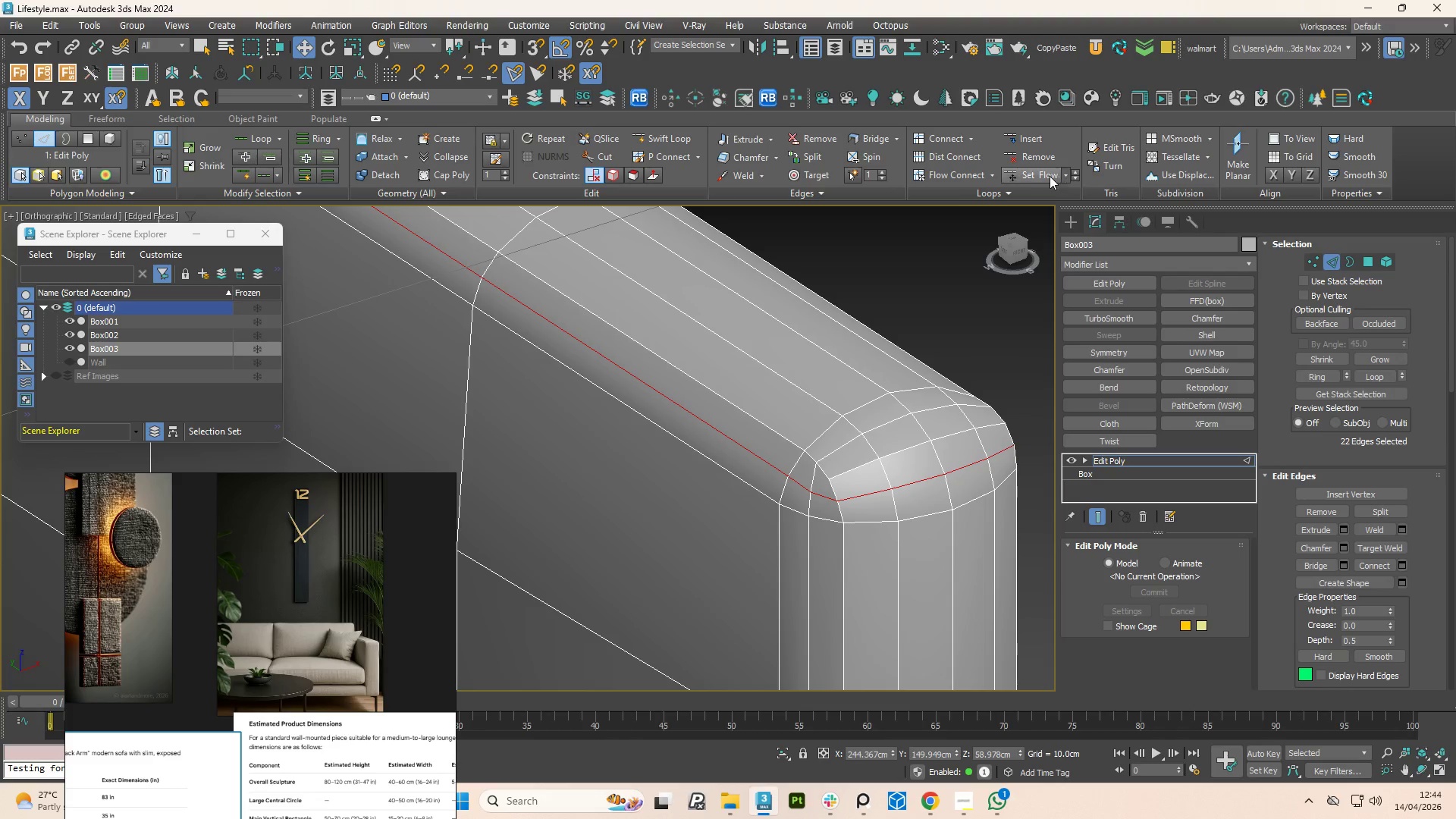 
left_click([1043, 172])
 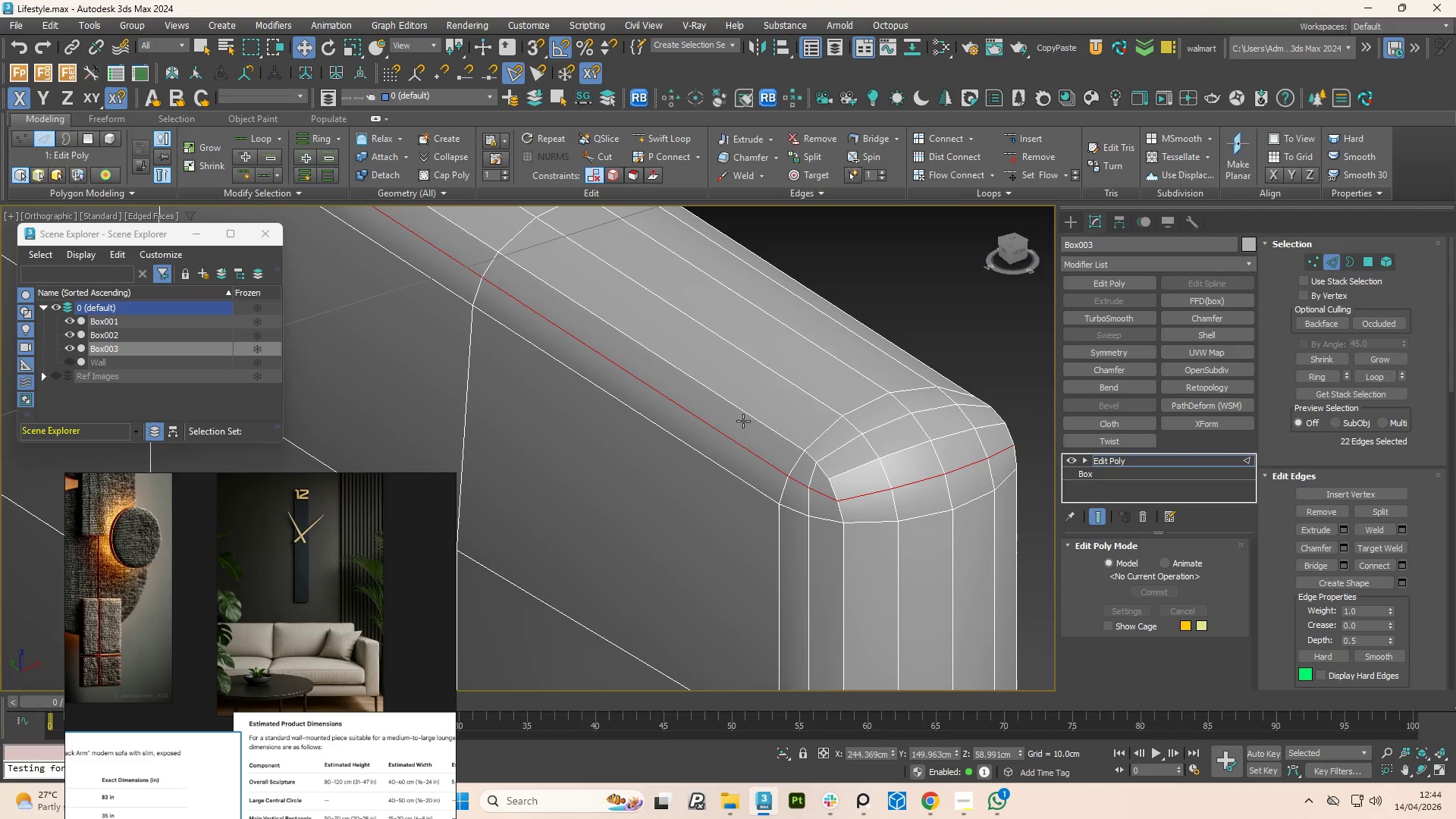 
double_click([747, 417])
 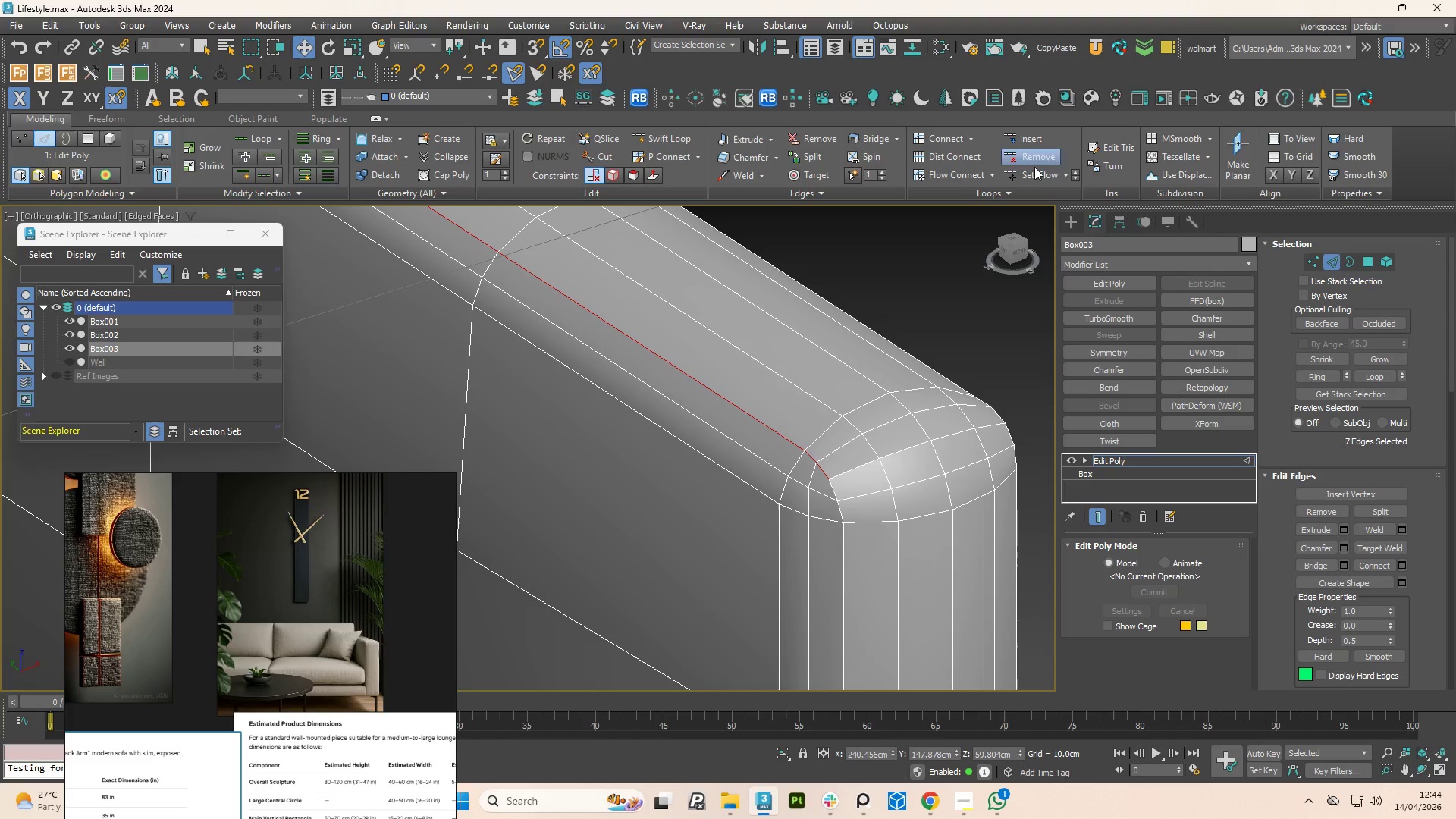 
left_click([1042, 174])
 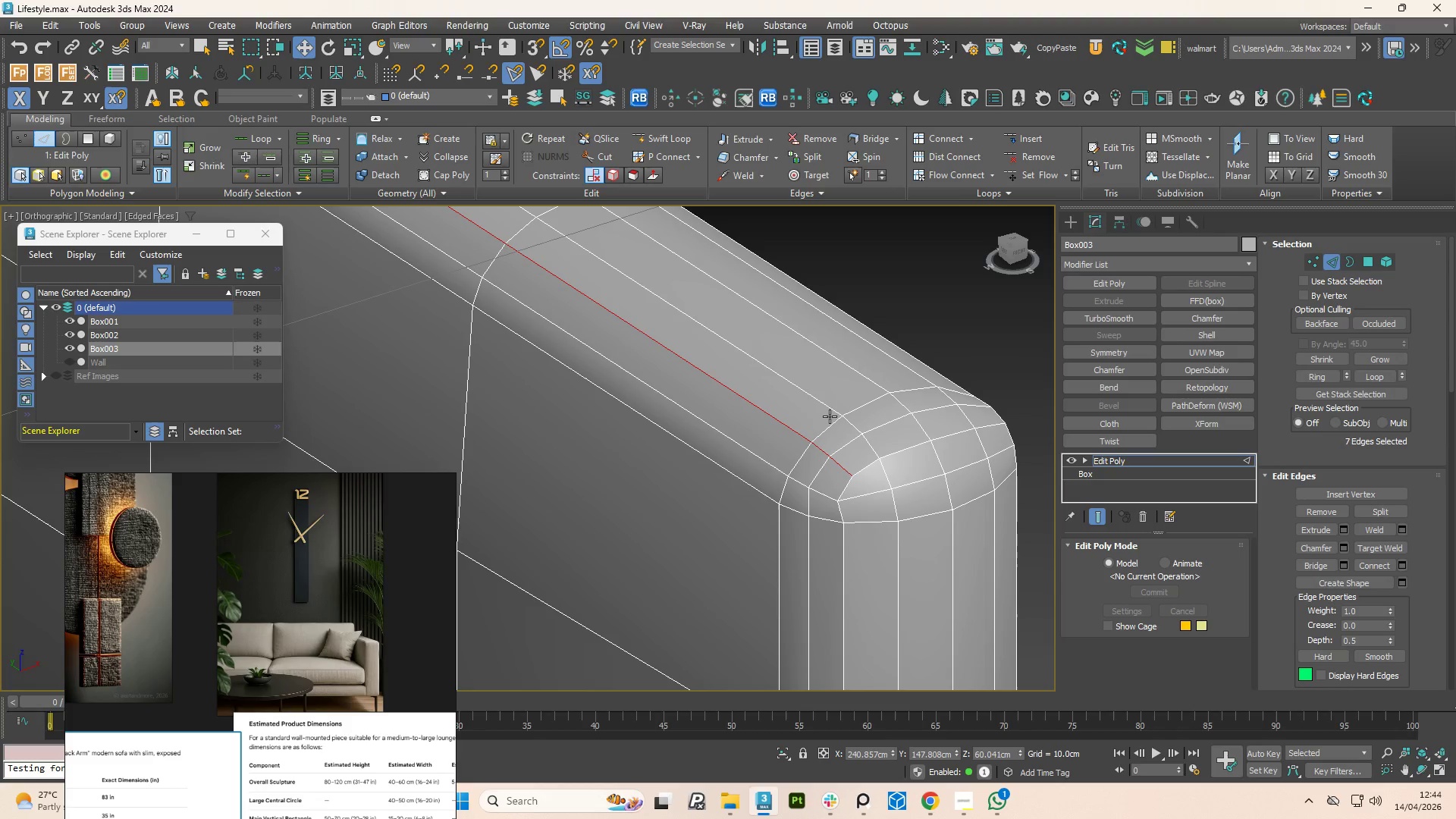 
double_click([824, 399])
 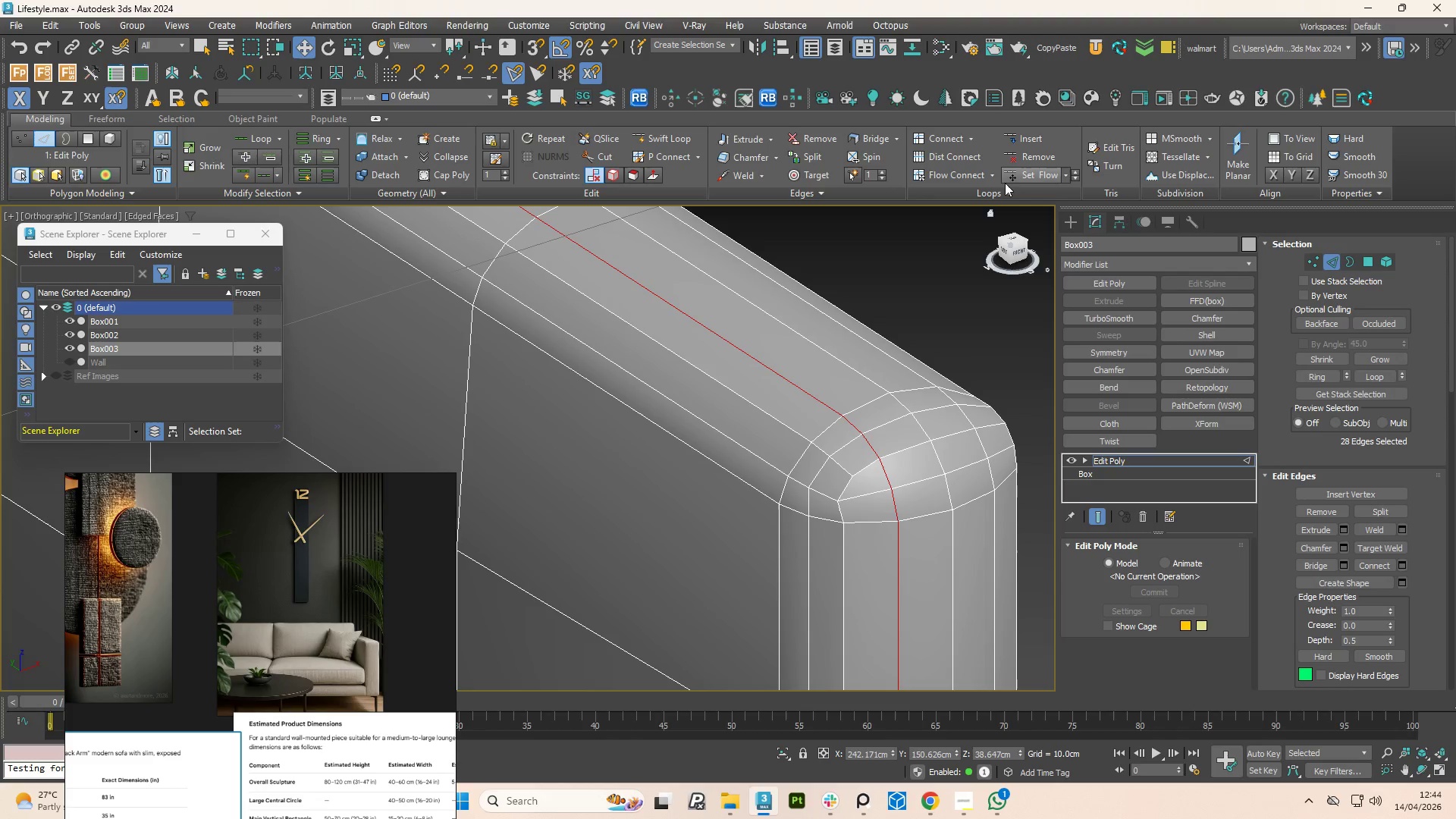 
left_click([1026, 169])
 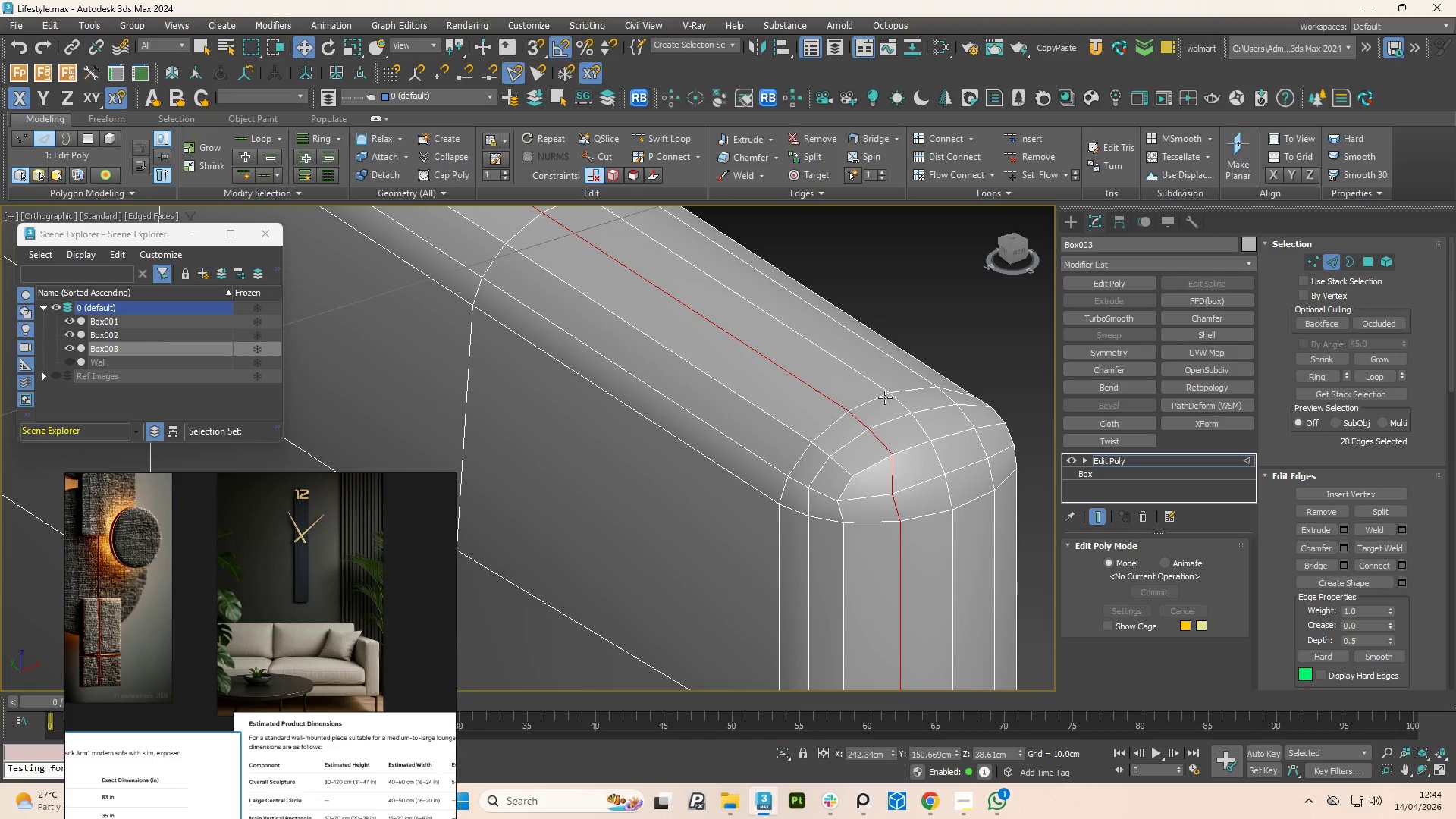 
double_click([893, 399])
 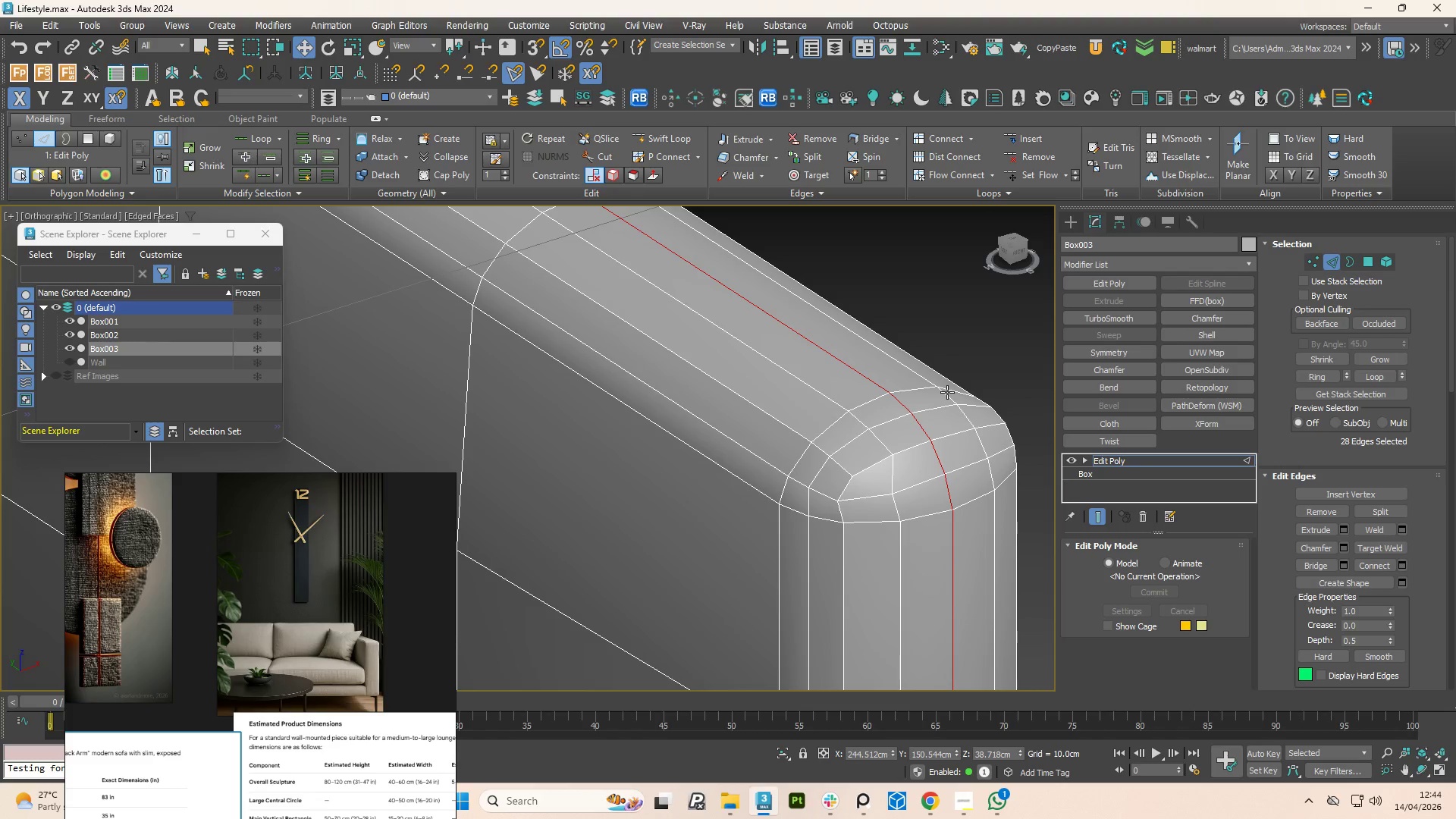 
double_click([947, 392])
 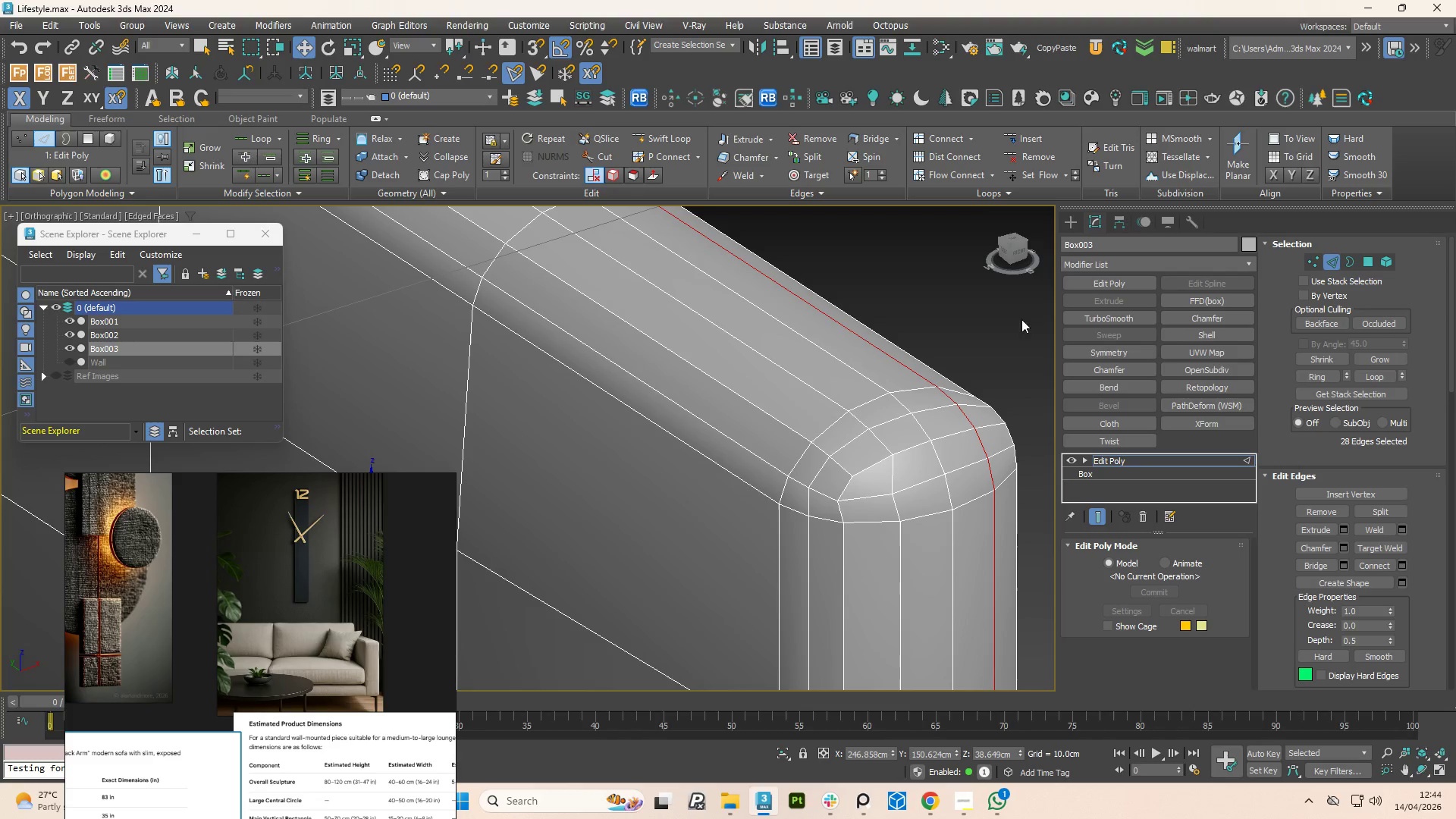 
hold_key(key=AltLeft, duration=0.55)
 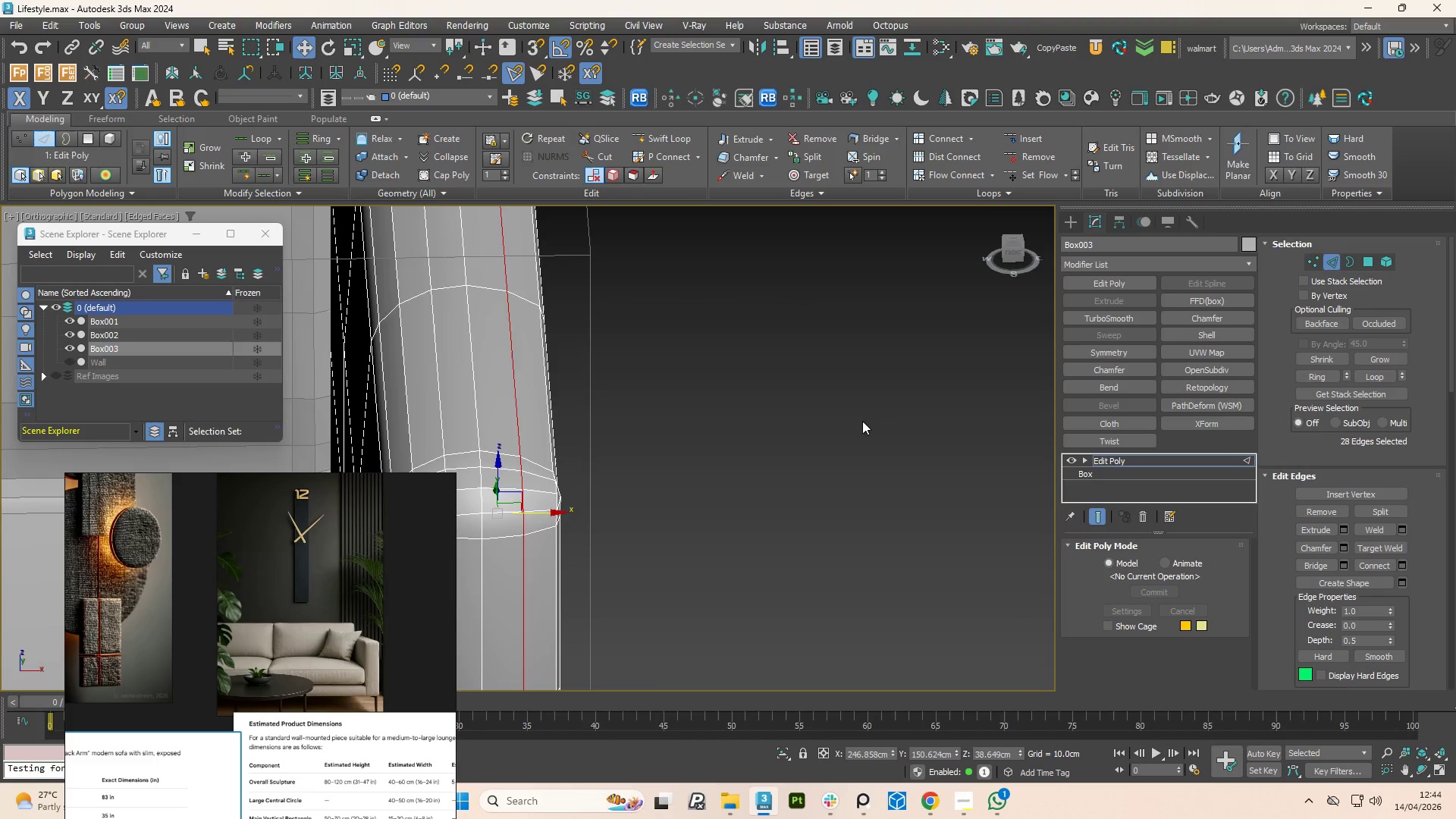 
hold_key(key=AltLeft, duration=0.48)
 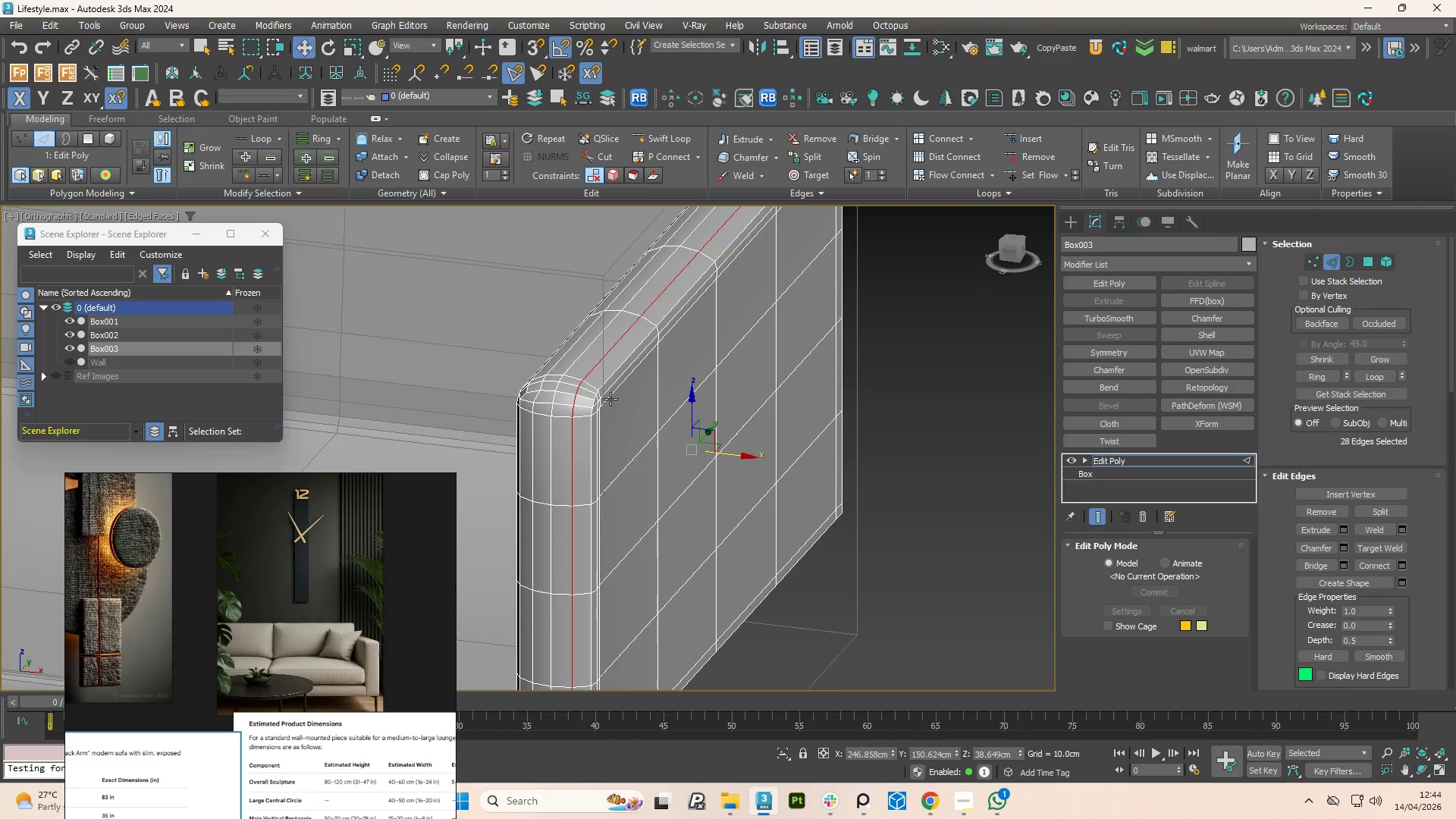 
scroll: coordinate [927, 375], scroll_direction: down, amount: 3.0
 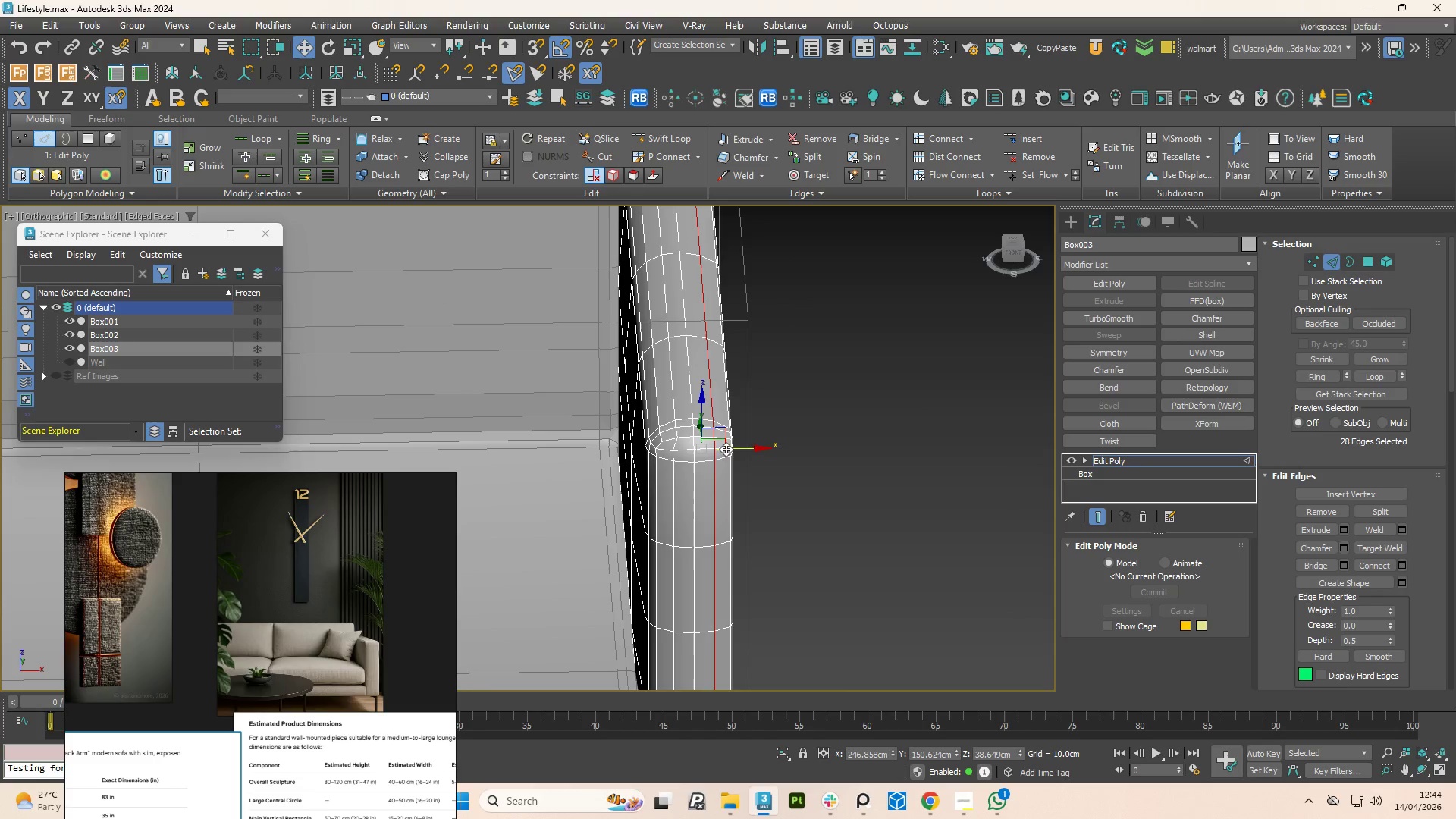 
scroll: coordinate [605, 383], scroll_direction: up, amount: 2.0
 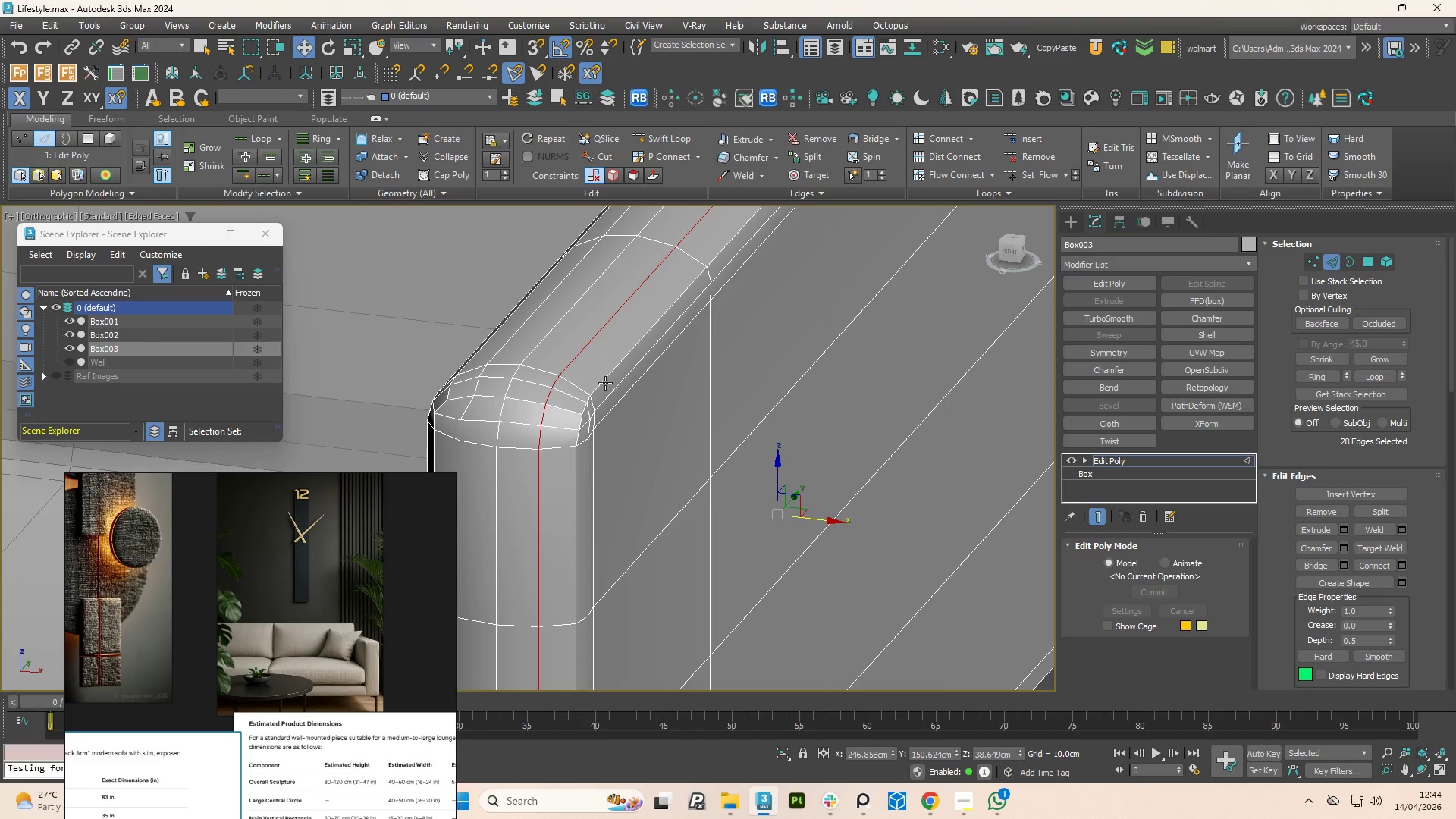 
double_click([605, 383])
 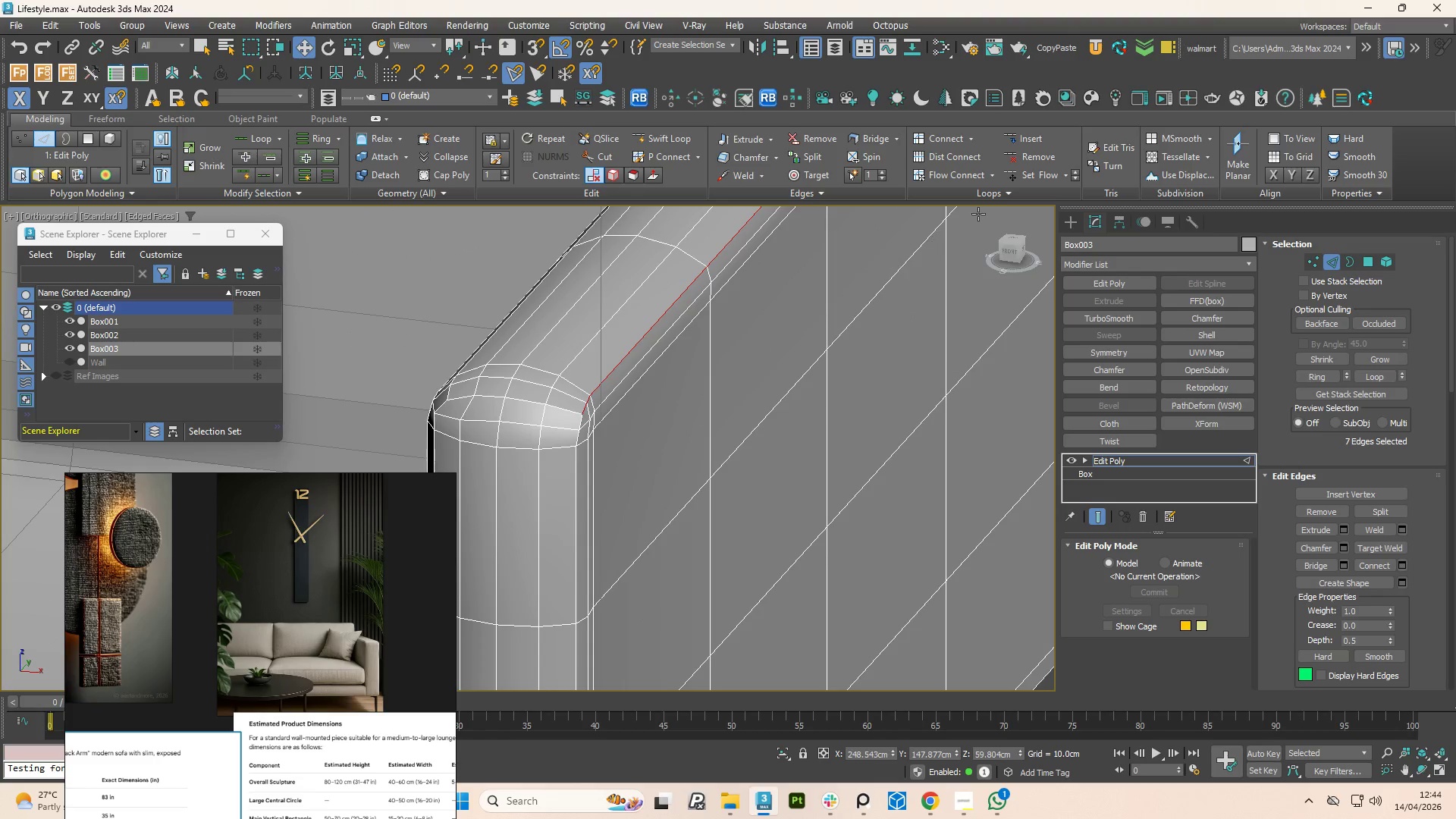 
left_click([1032, 177])
 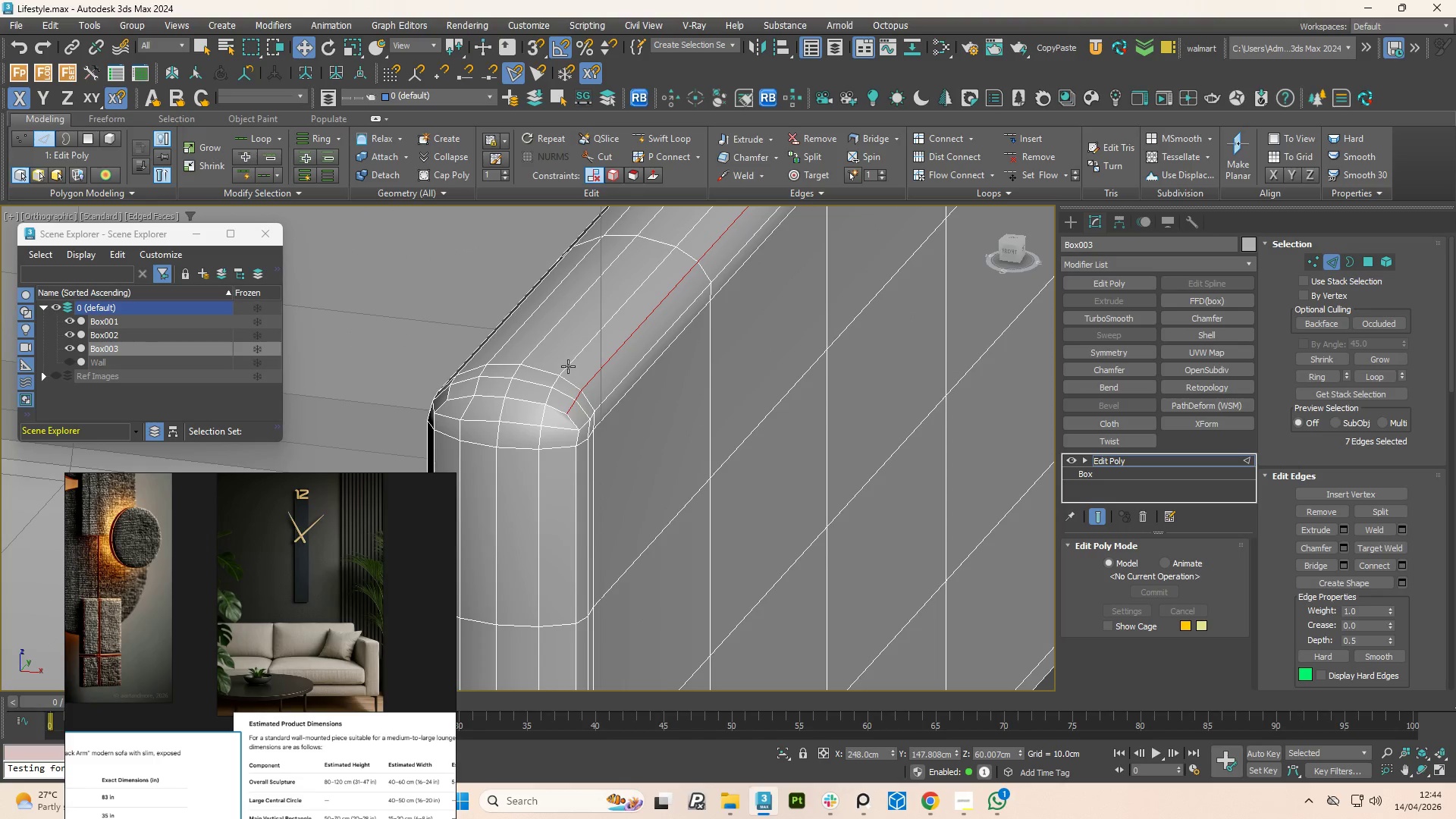 
double_click([568, 366])
 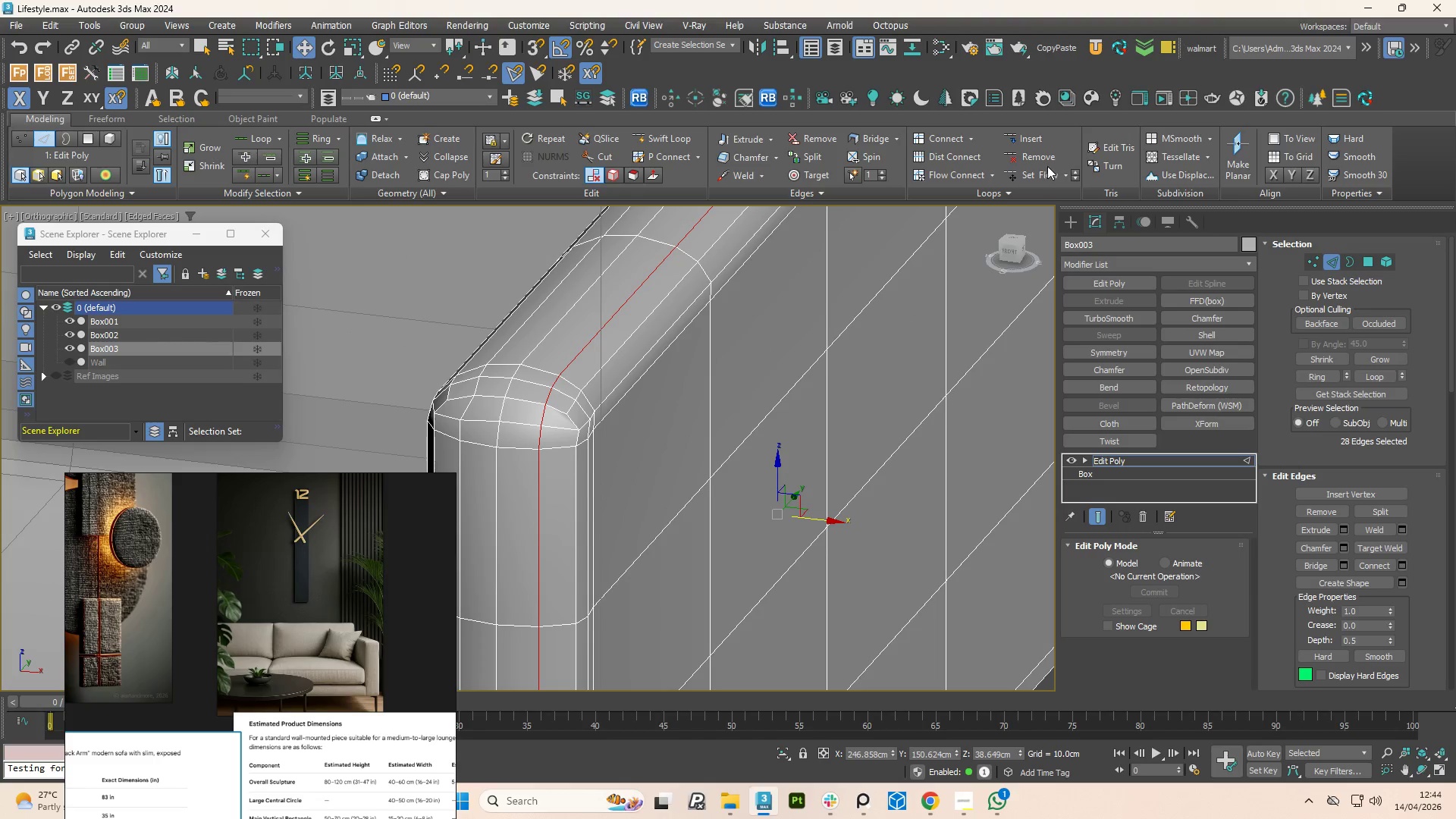 
left_click([1035, 177])
 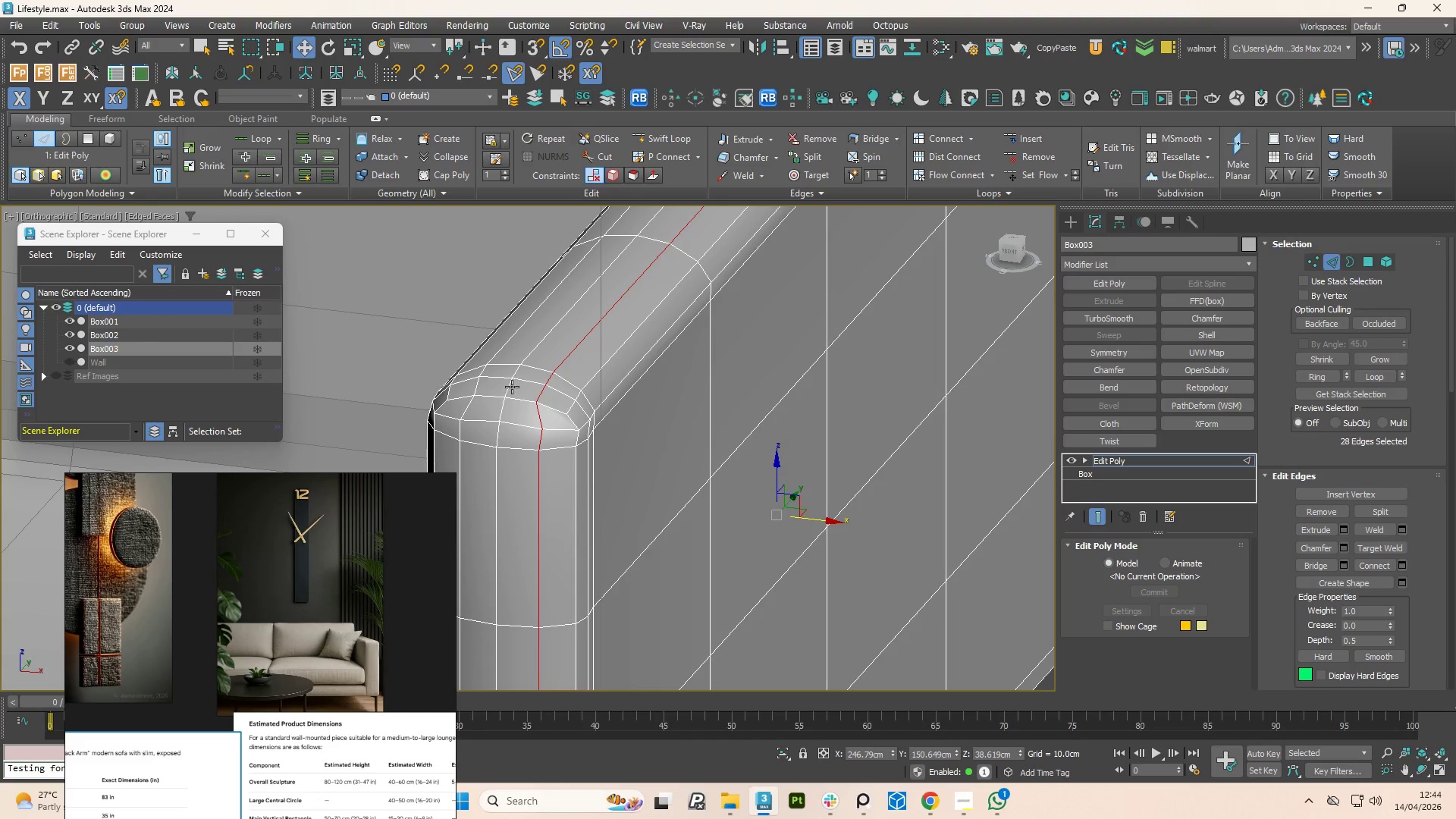 
double_click([513, 387])
 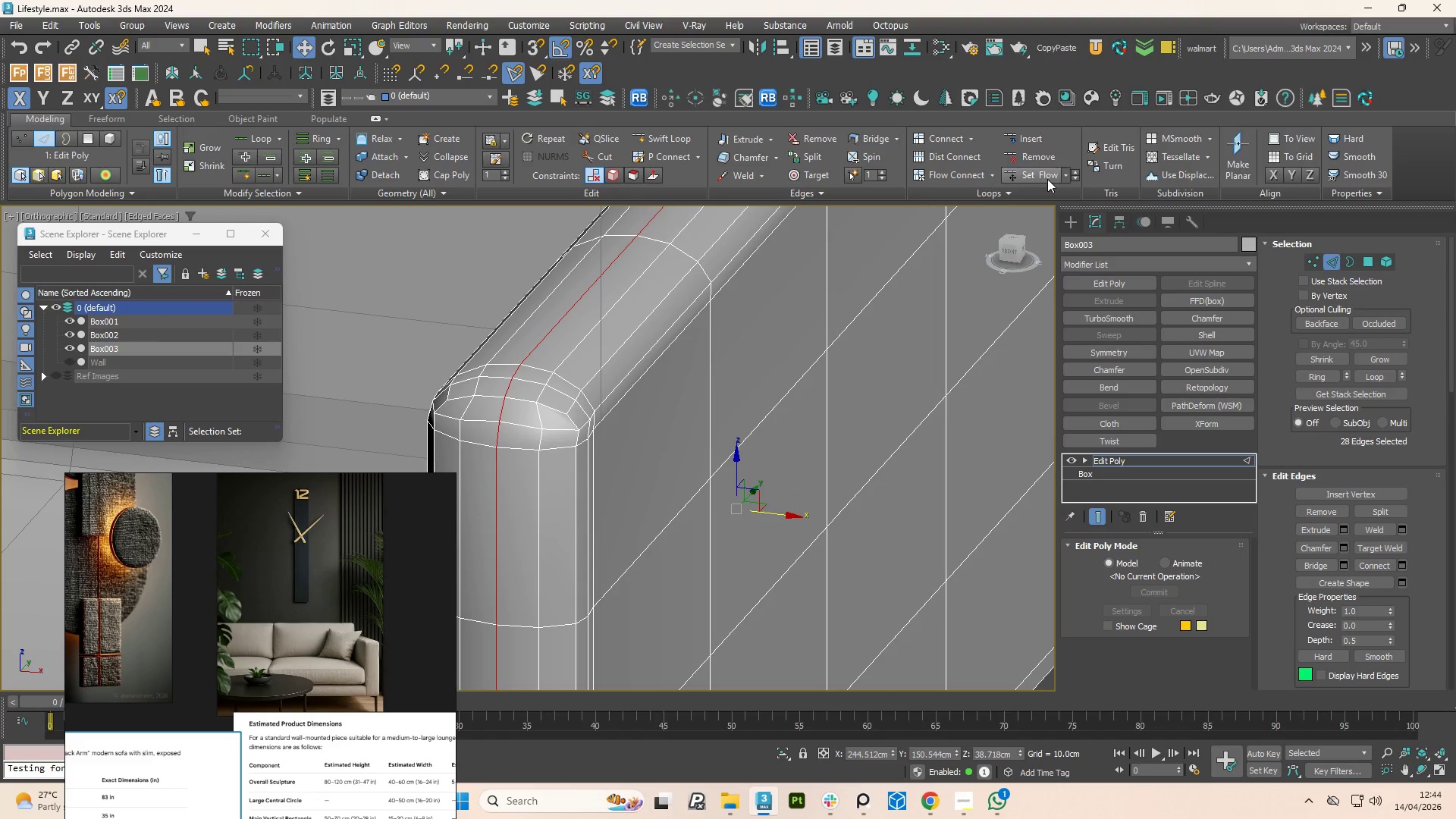 
left_click([1042, 178])
 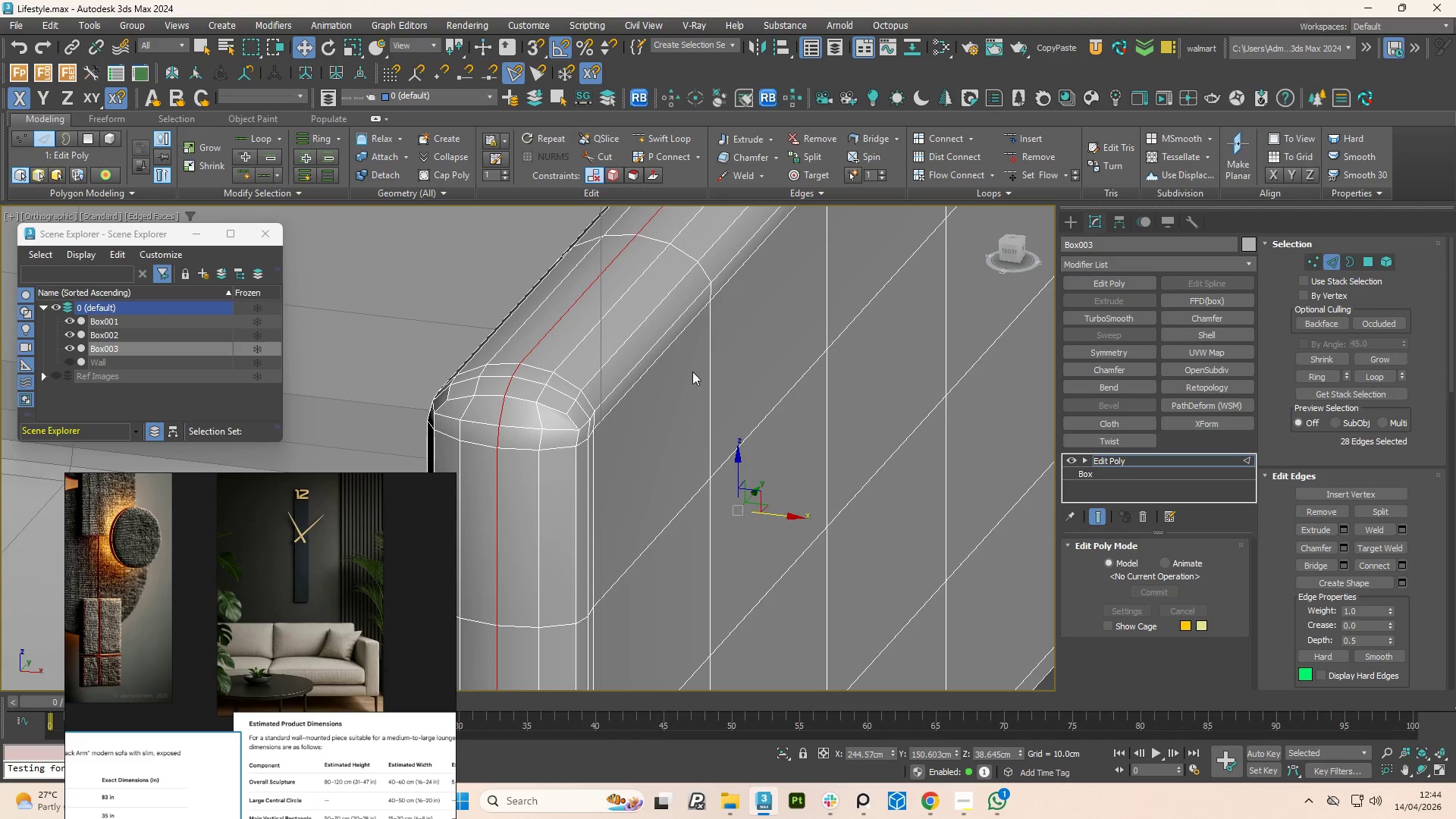 
scroll: coordinate [670, 390], scroll_direction: down, amount: 3.0
 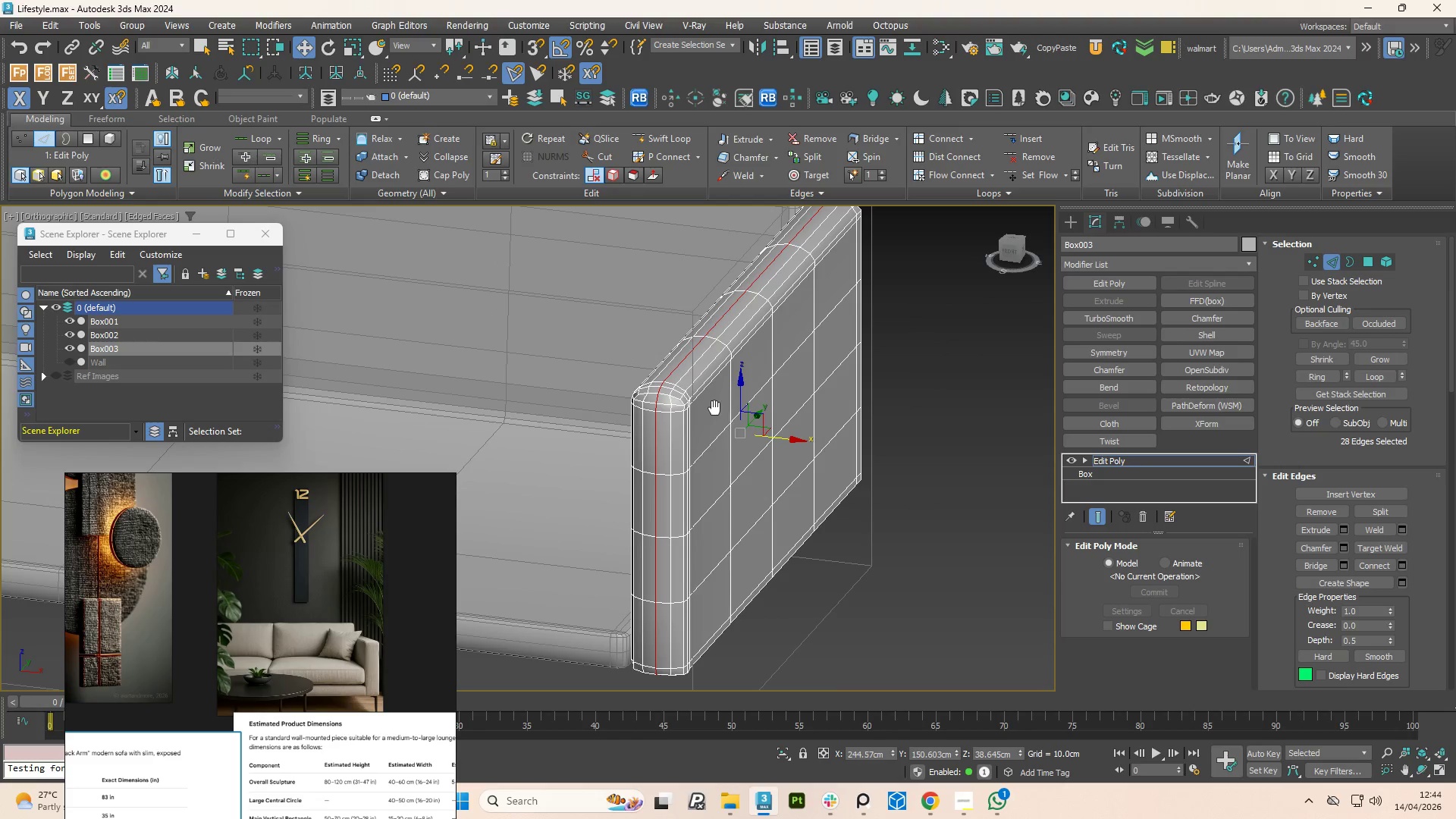 
scroll: coordinate [686, 403], scroll_direction: up, amount: 5.0
 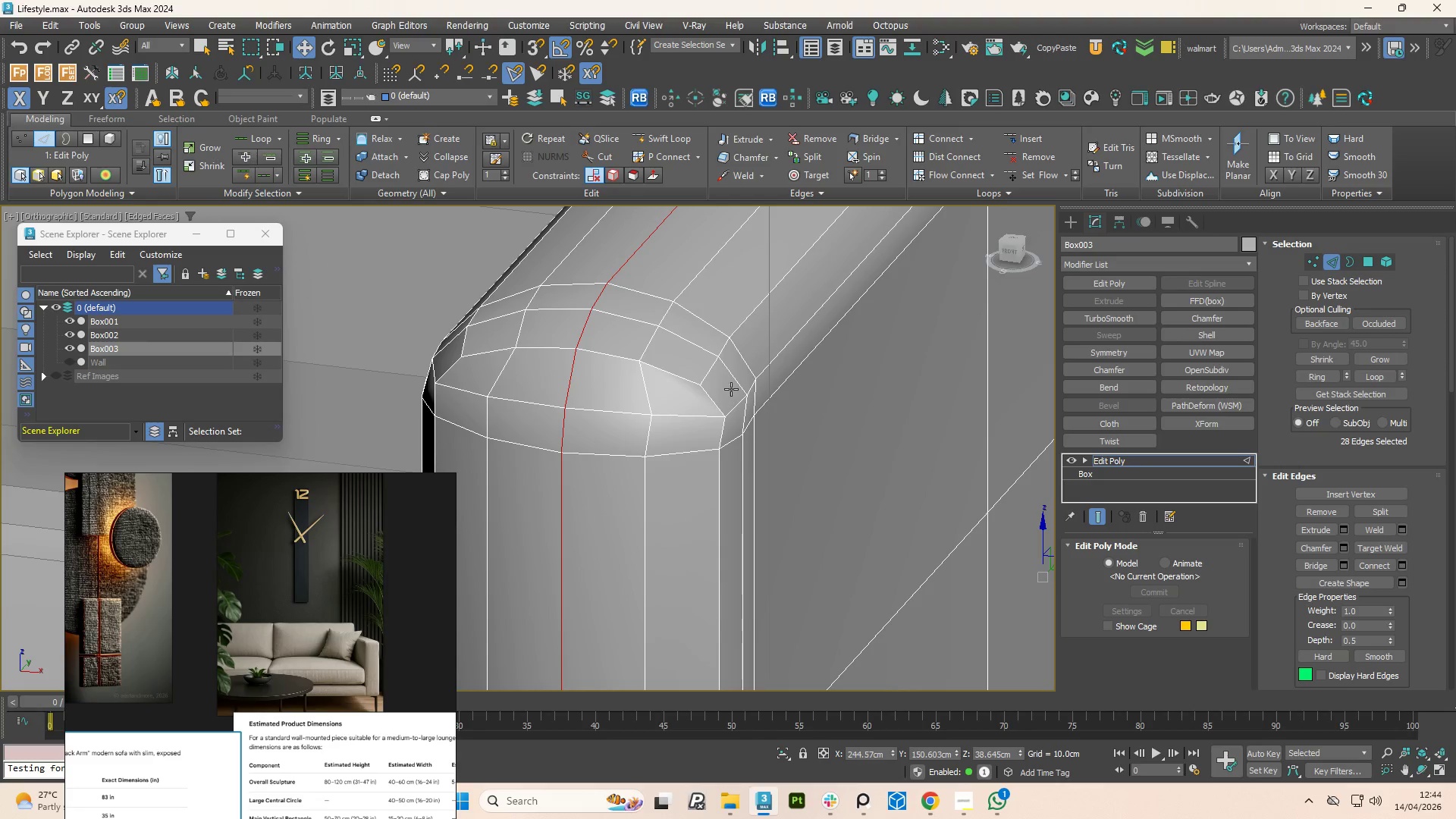 
hold_key(key=AltLeft, duration=0.83)
 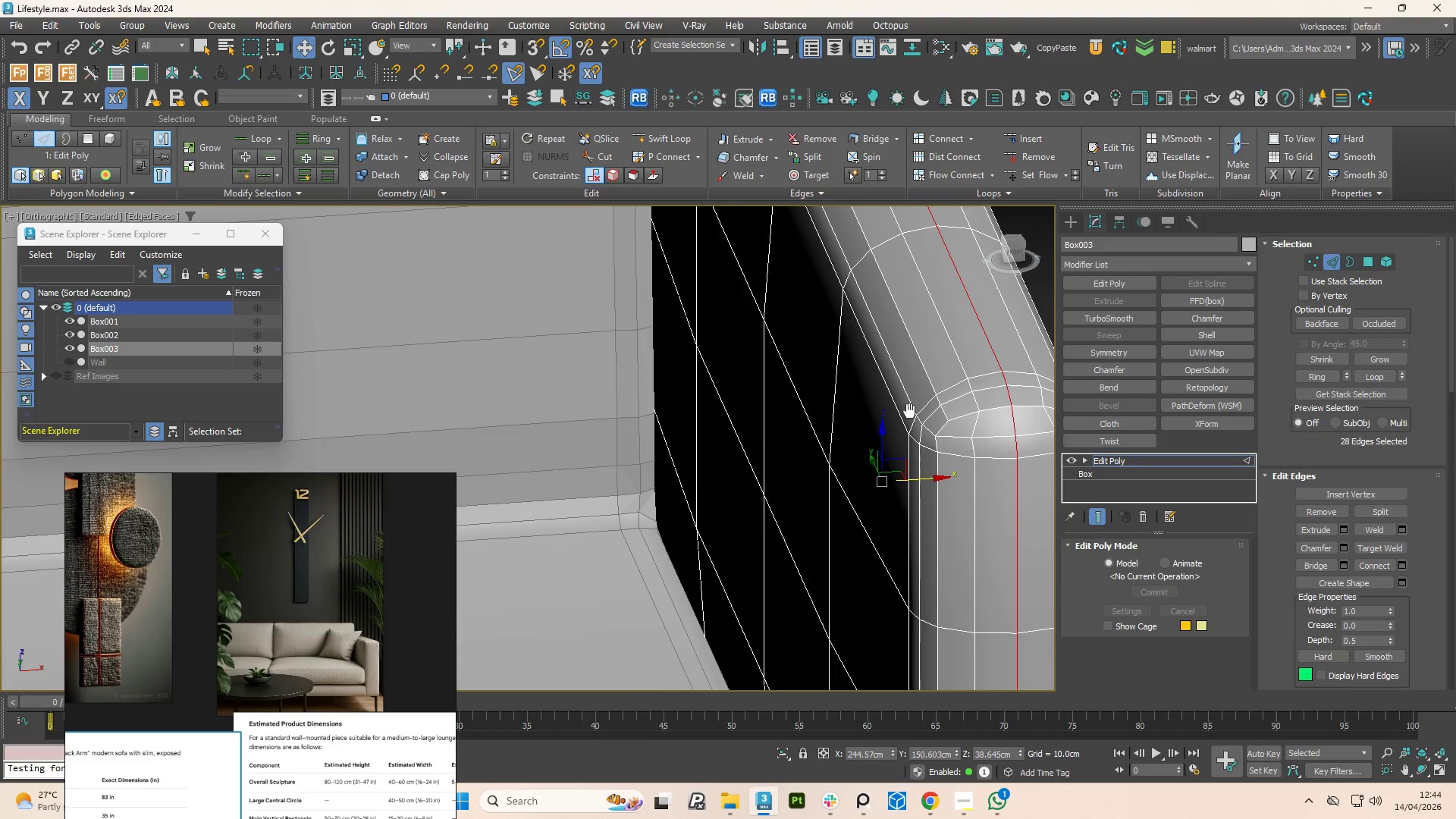 
scroll: coordinate [715, 394], scroll_direction: down, amount: 2.0
 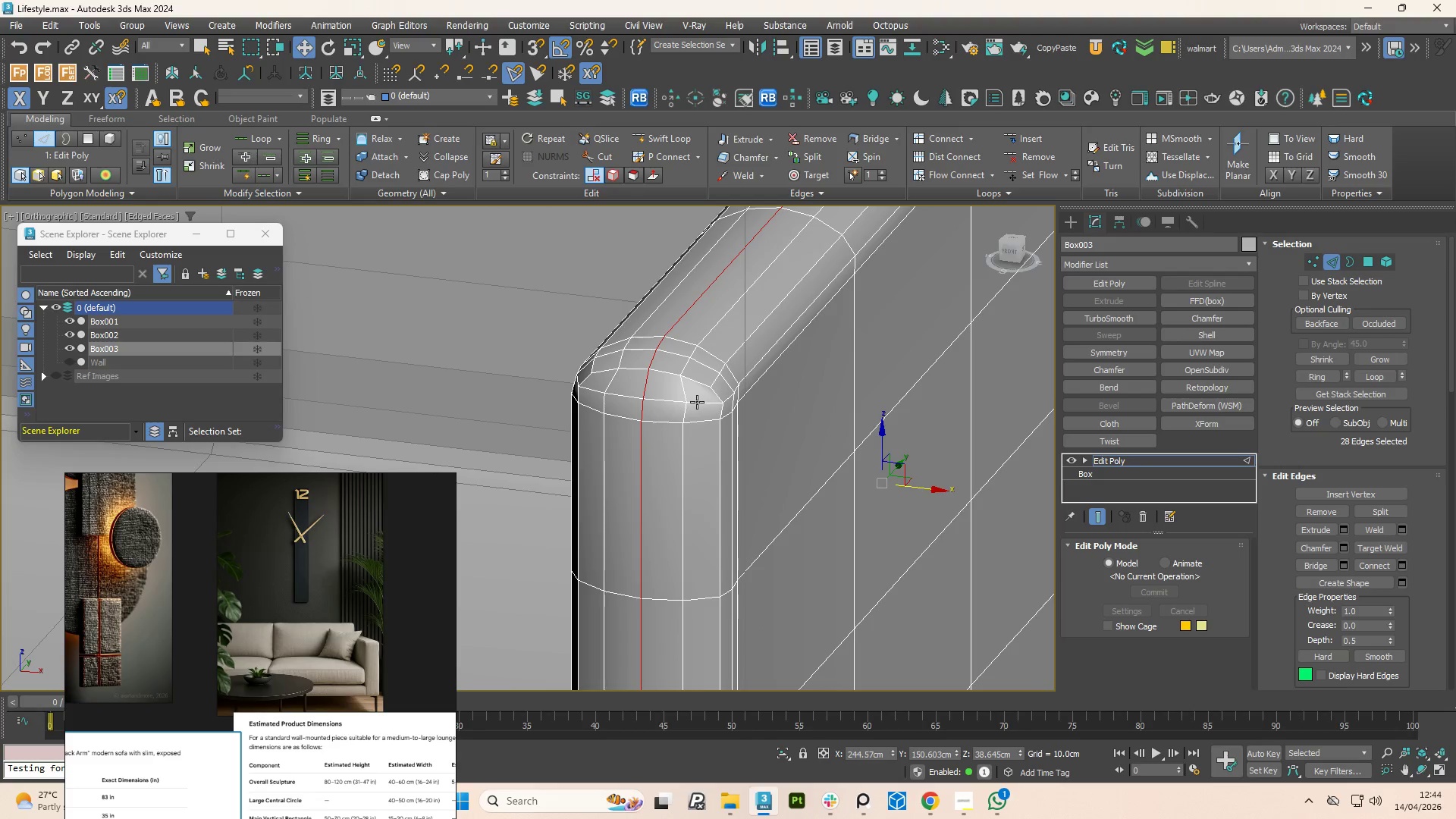 
hold_key(key=AltLeft, duration=0.81)
 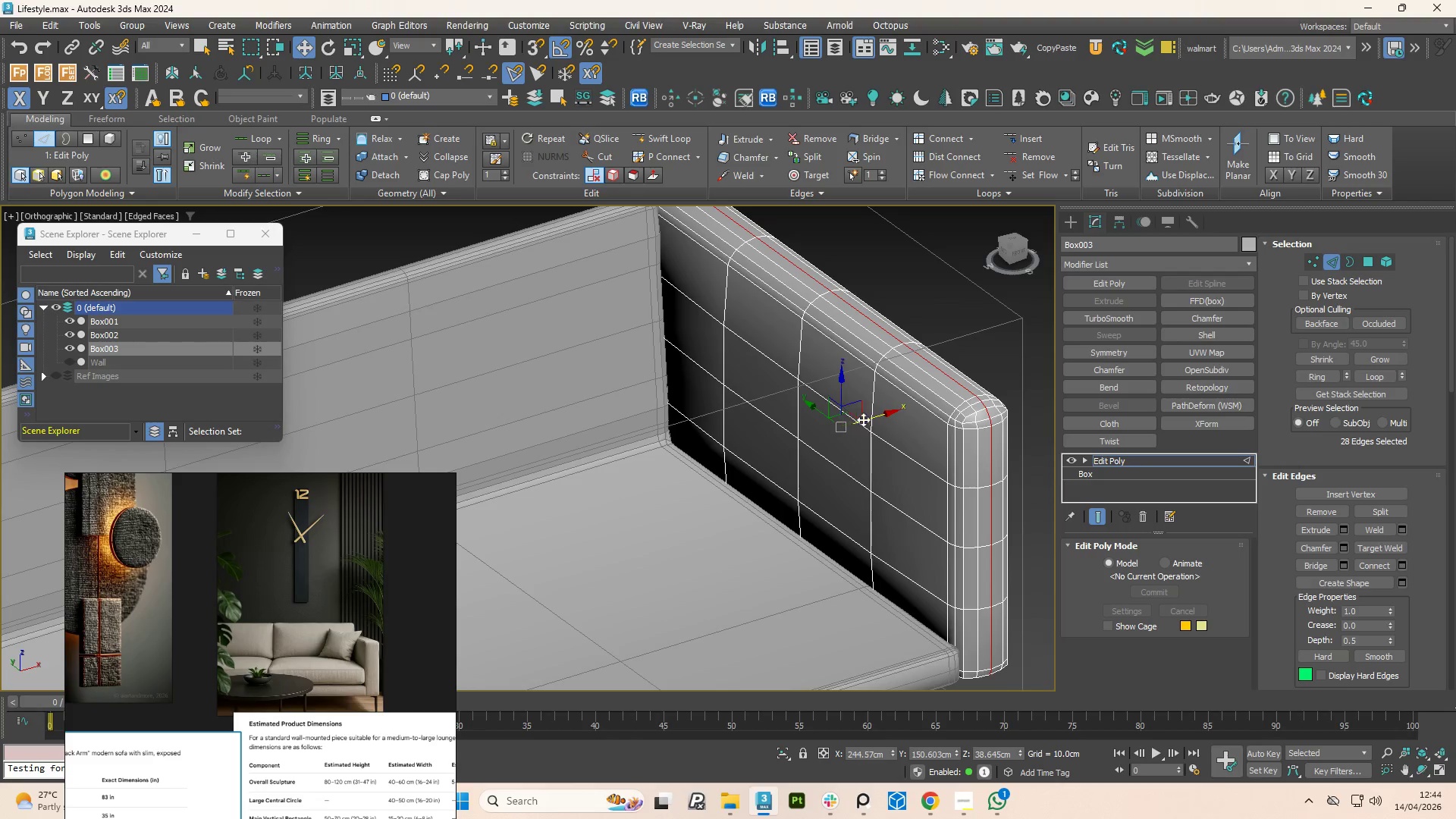 
hold_key(key=AltLeft, duration=1.52)
scroll: coordinate [861, 400], scroll_direction: down, amount: 3.0
 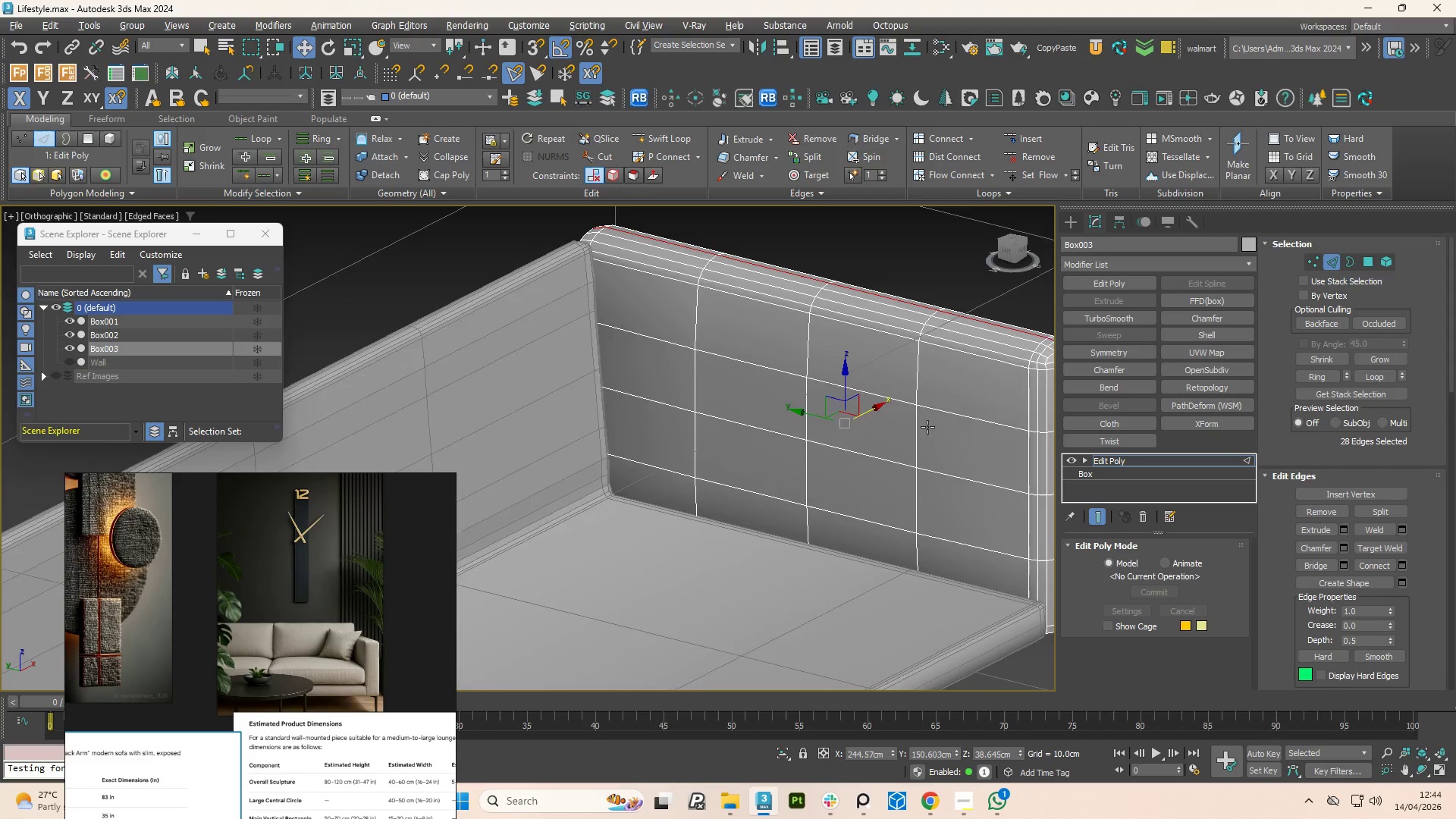 
hold_key(key=AltLeft, duration=1.16)
 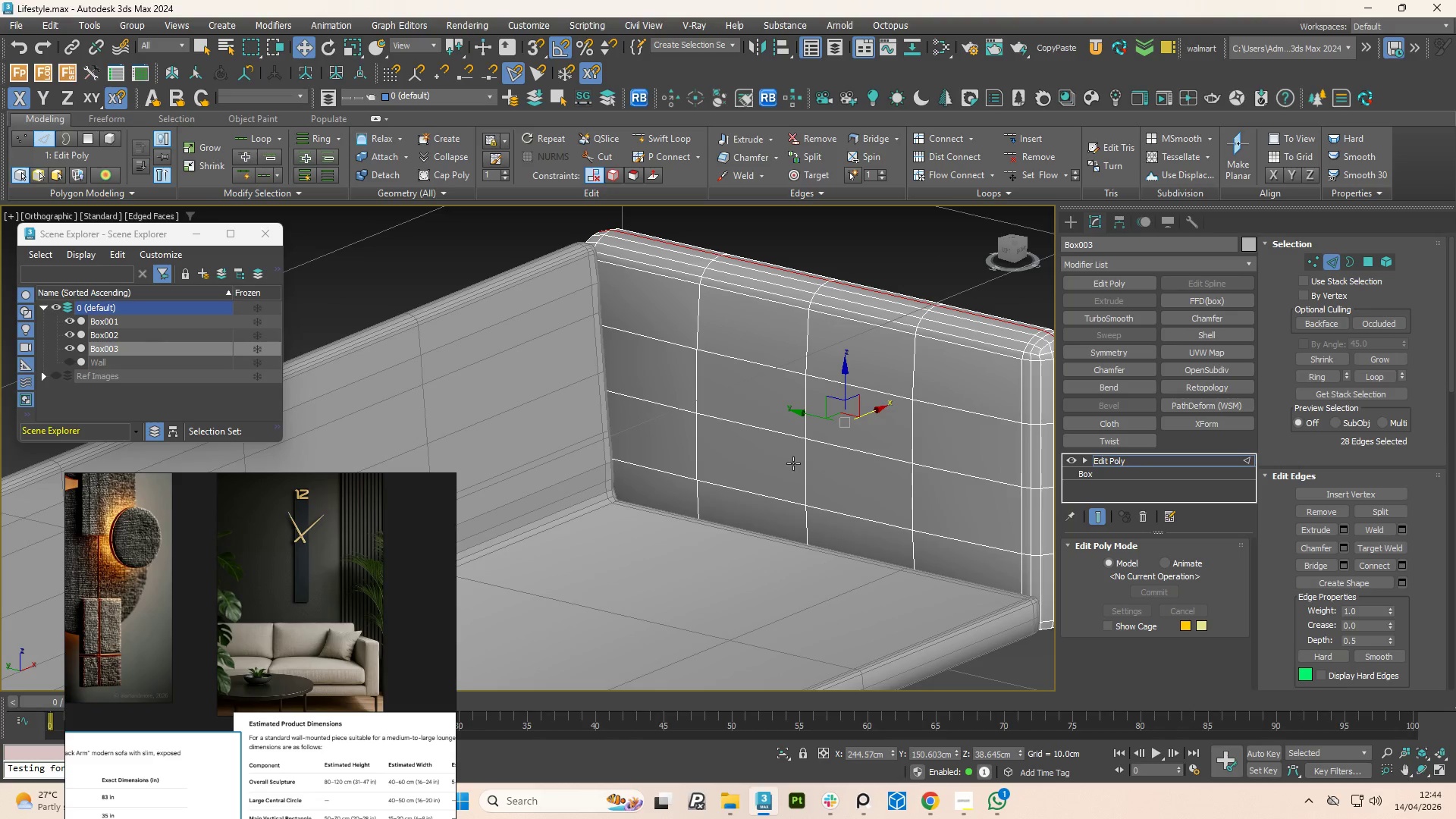 
wait(5.22)
 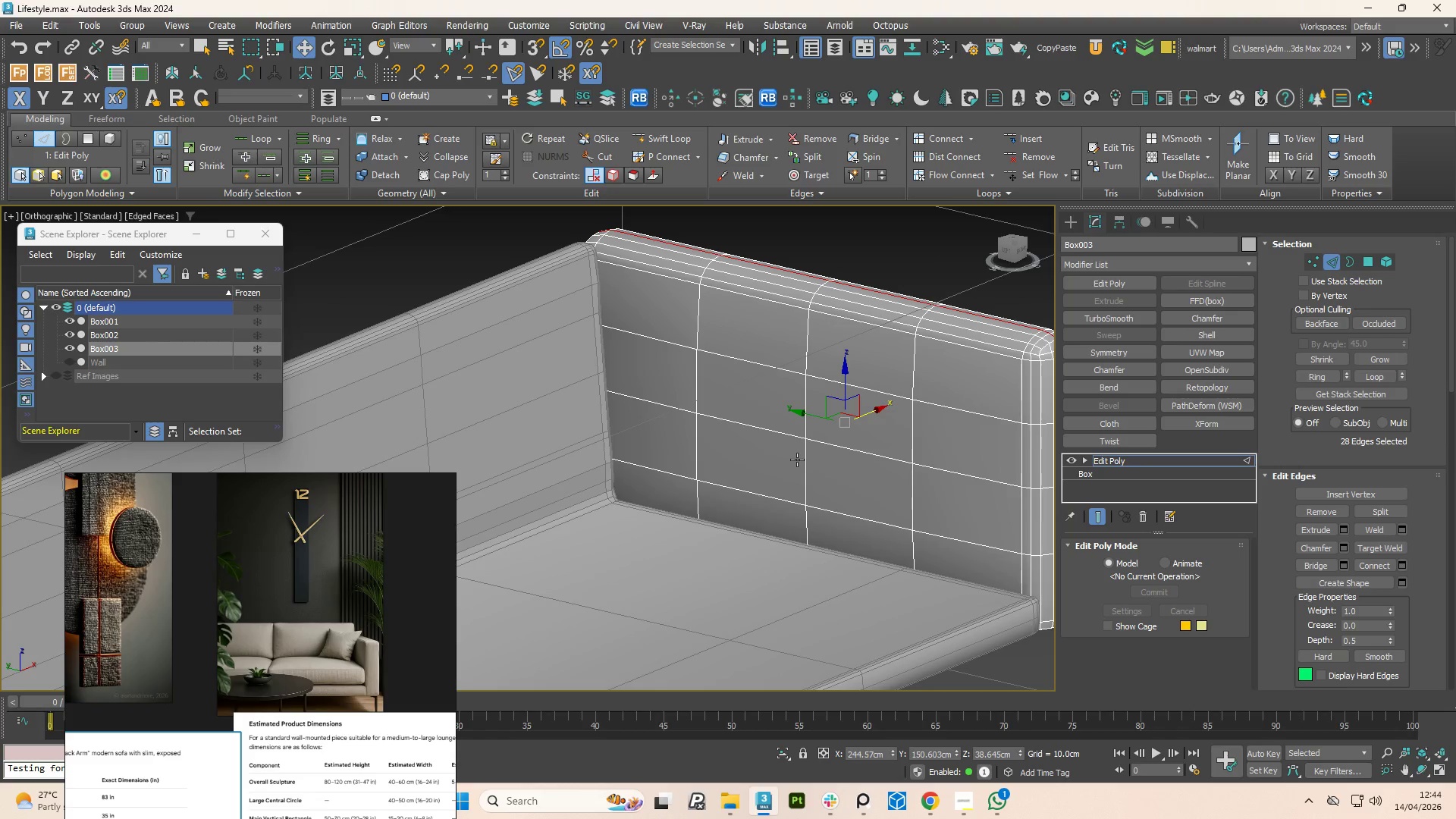 
key(1)
 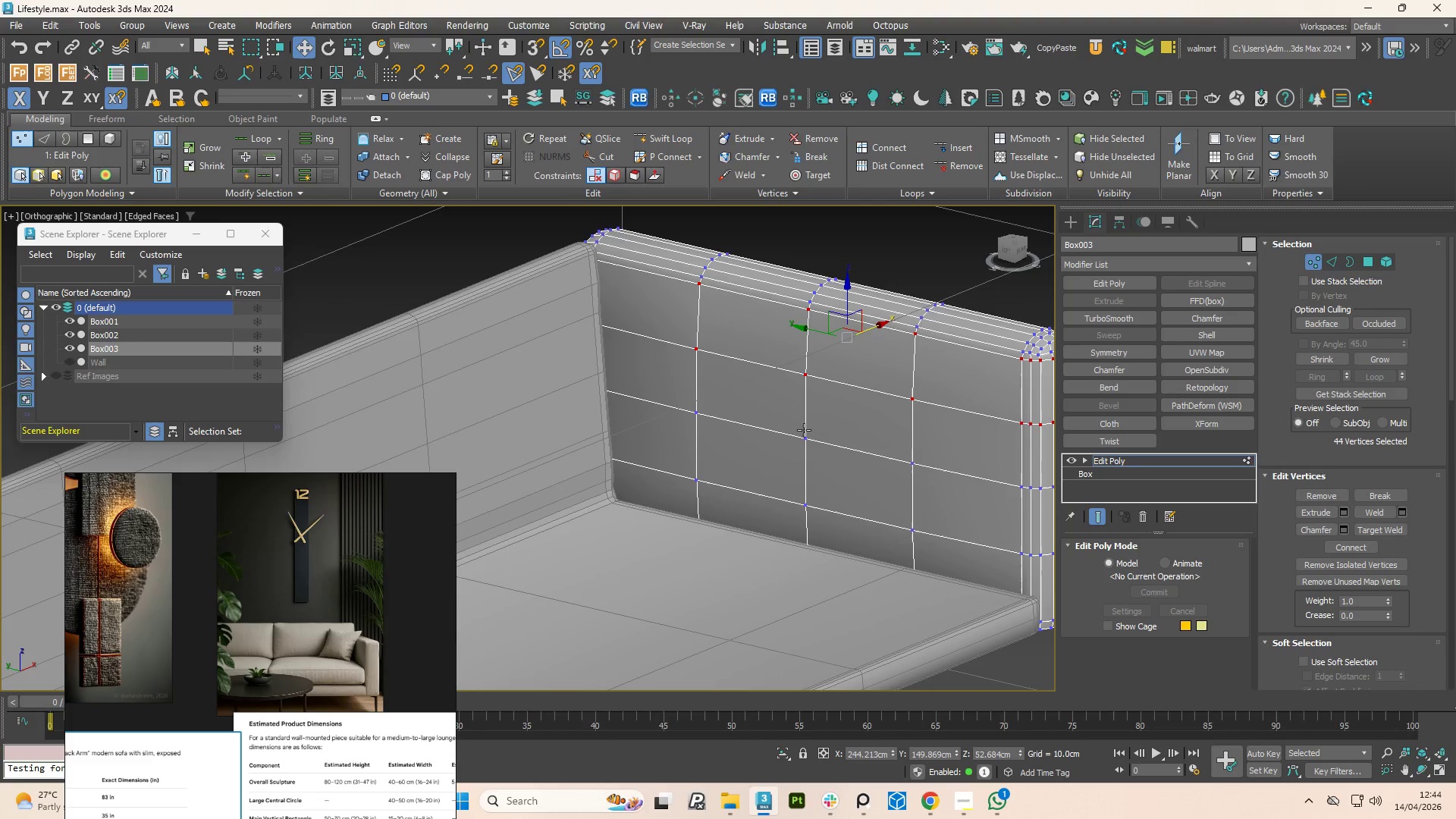 
left_click([804, 430])
 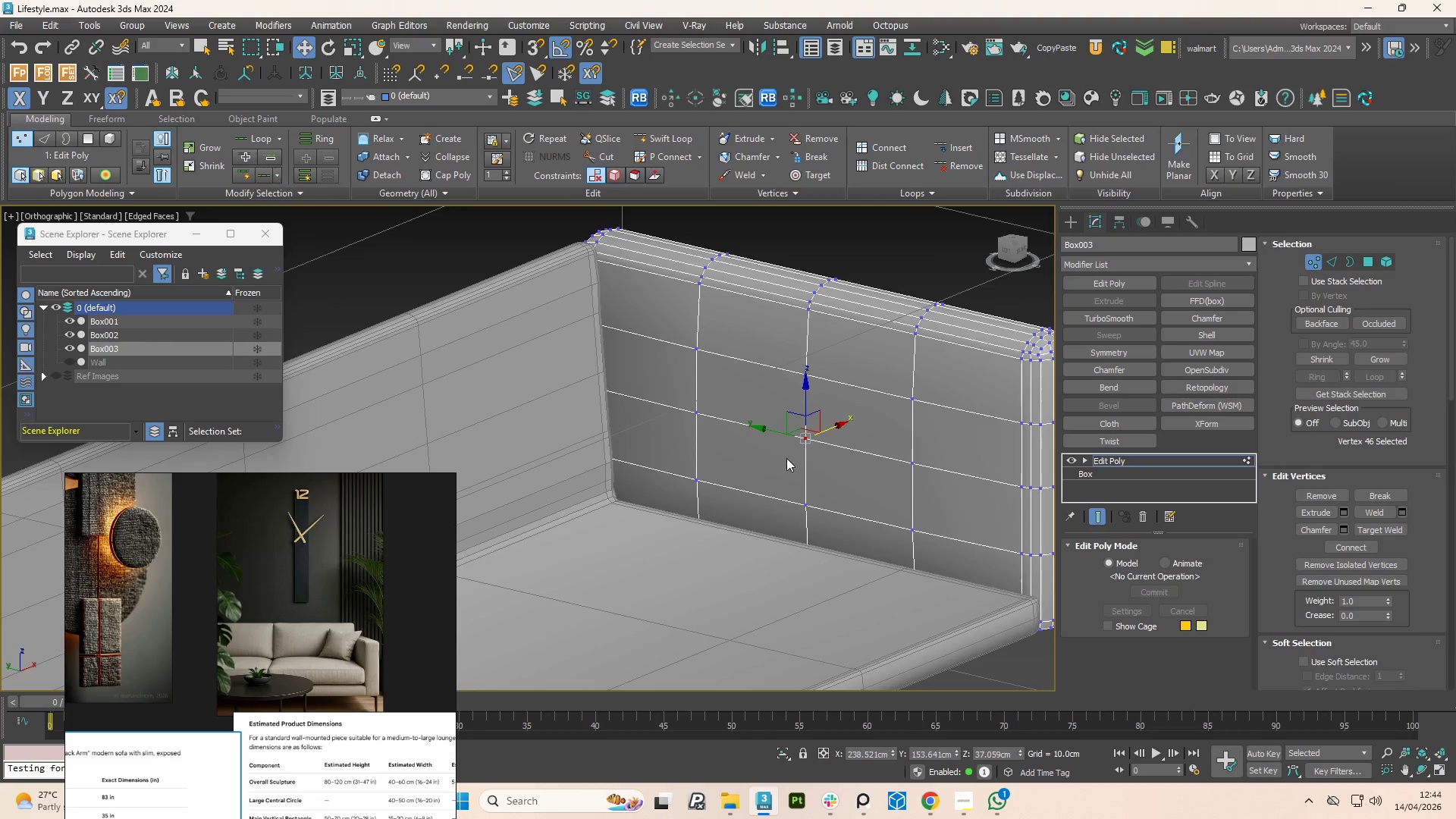 
hold_key(key=AltLeft, duration=1.38)
 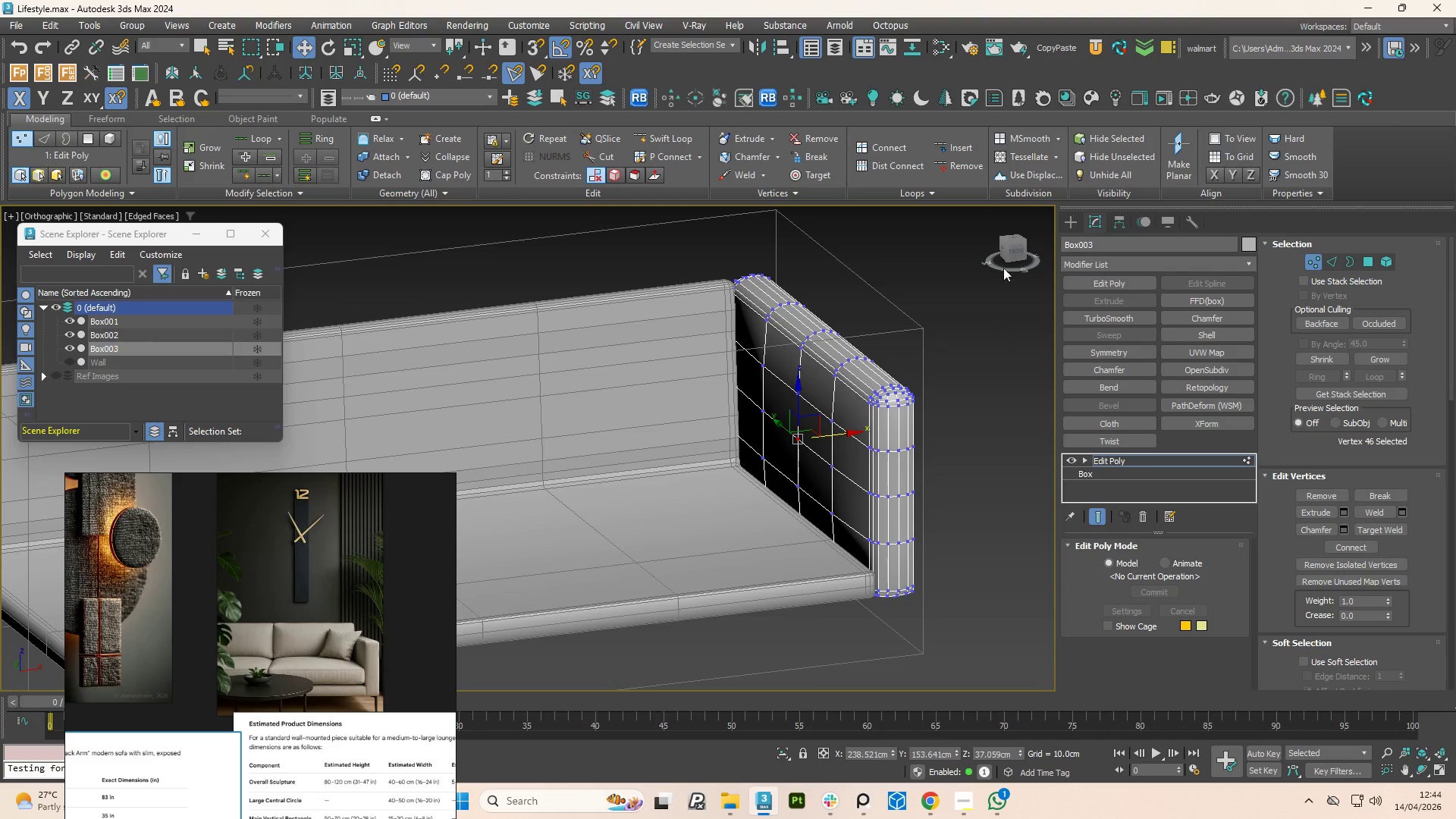 
scroll: coordinate [805, 452], scroll_direction: down, amount: 1.0
 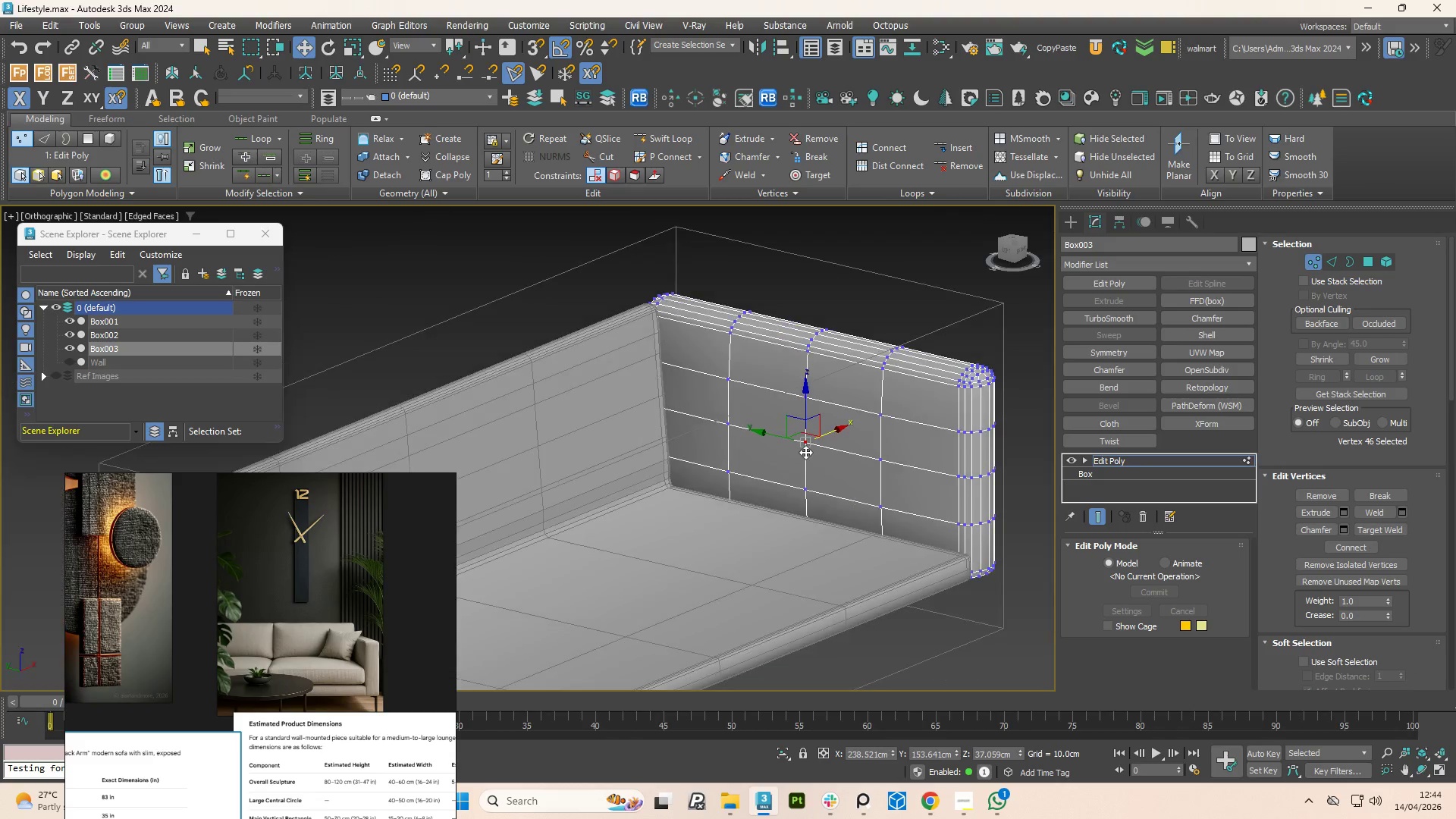 
left_click([1017, 254])
 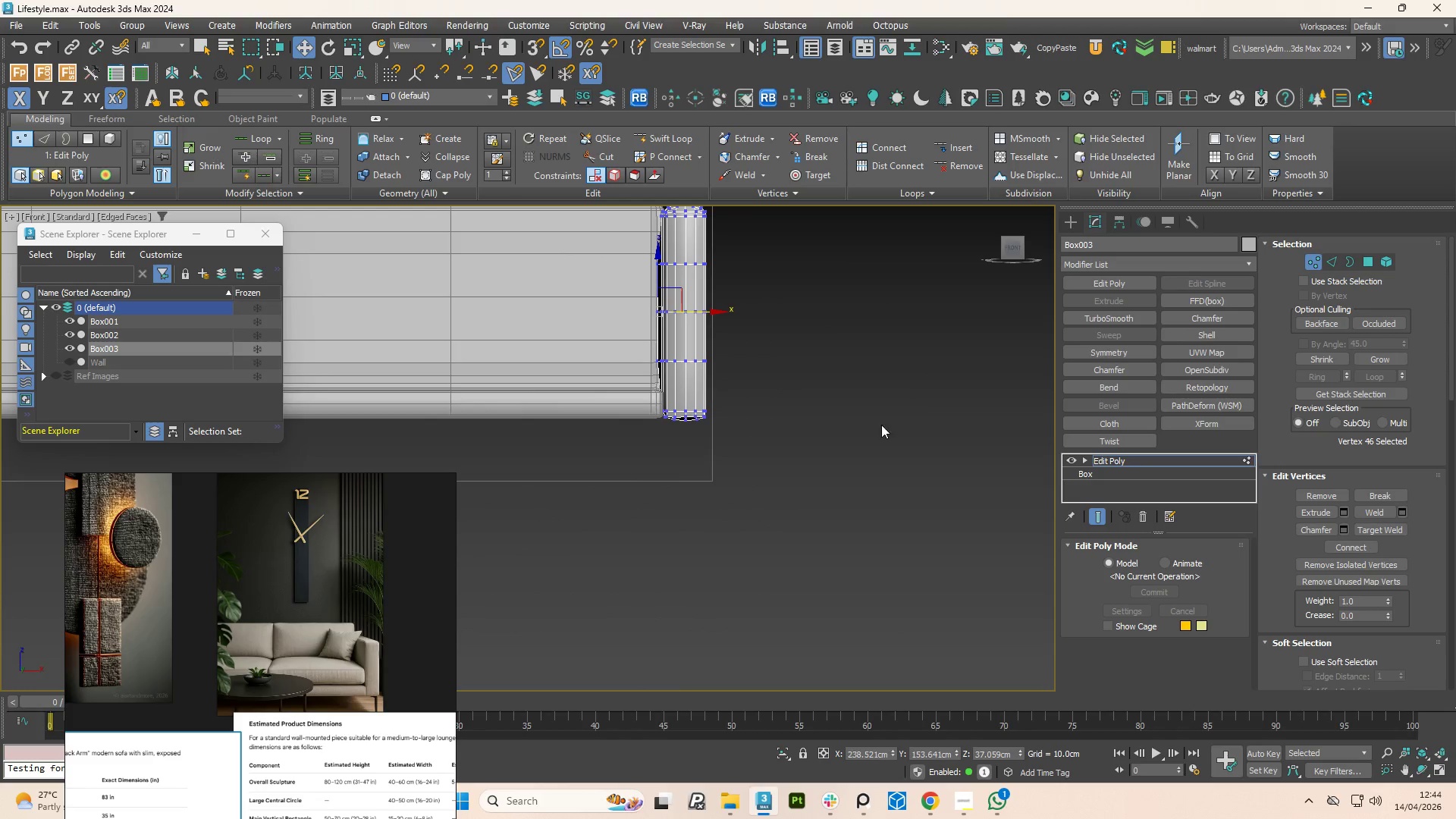 
scroll: coordinate [882, 494], scroll_direction: down, amount: 3.0
 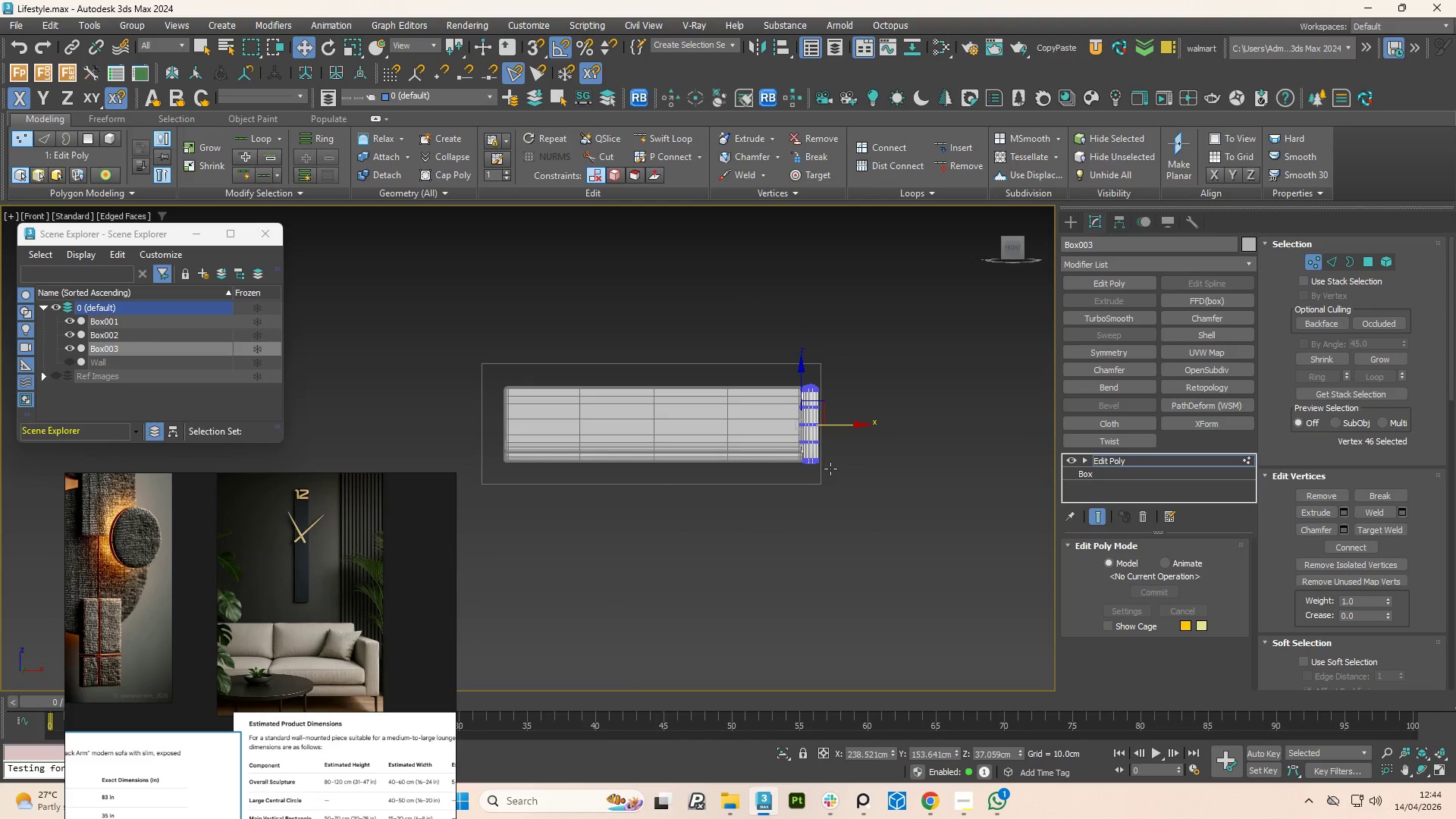 
scroll: coordinate [778, 409], scroll_direction: up, amount: 6.0
 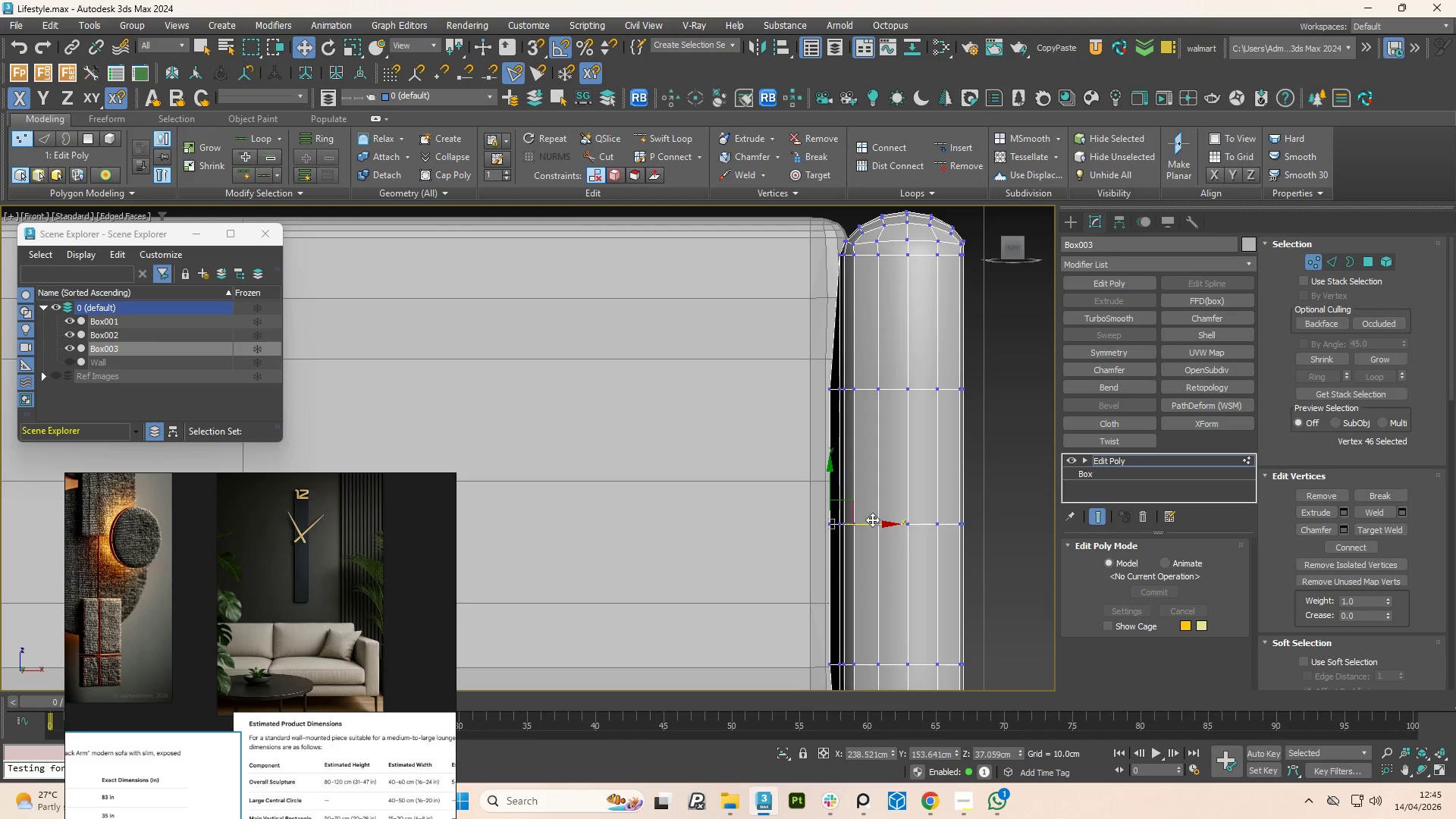 
wait(5.37)
 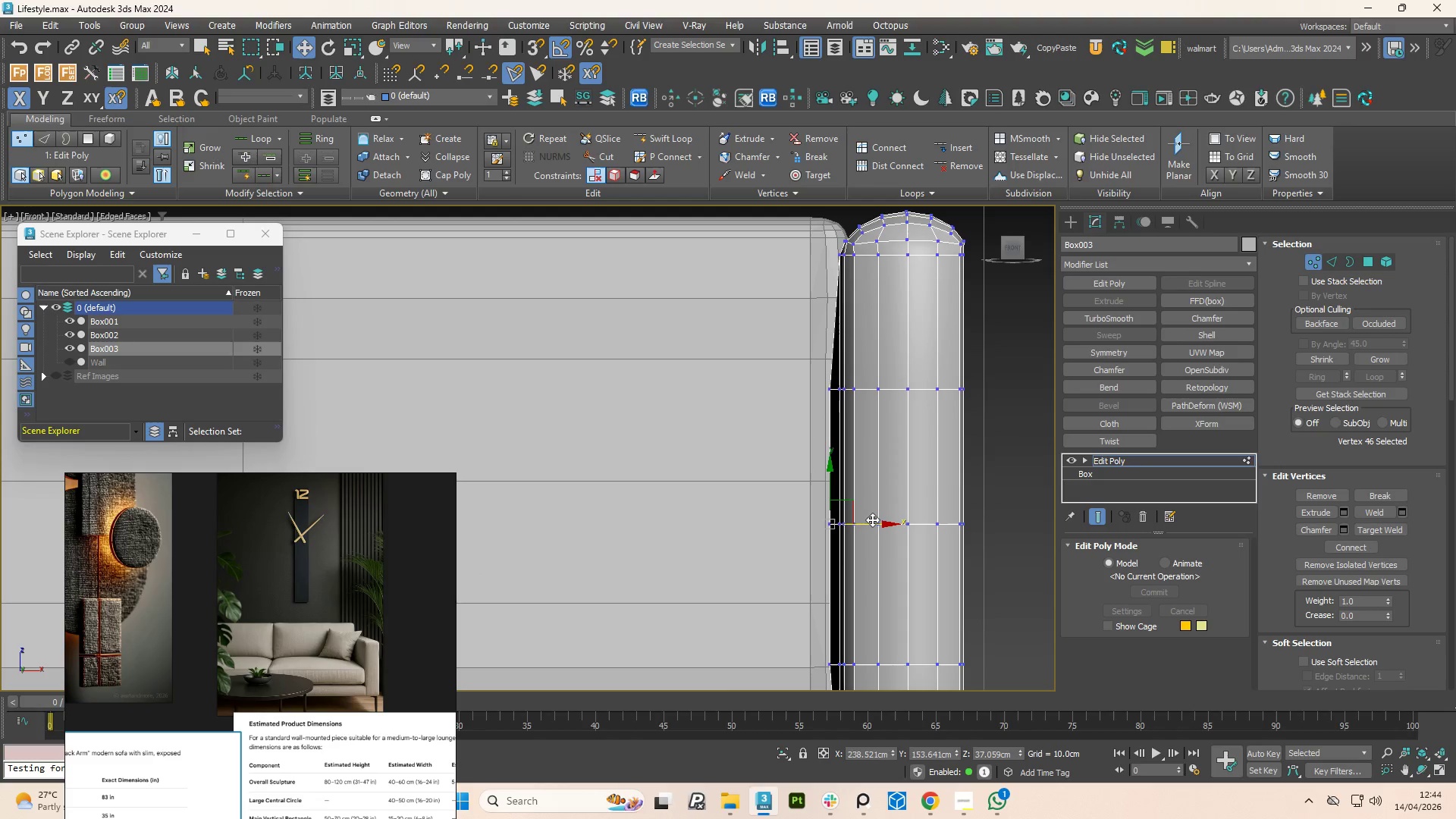 
scroll: coordinate [842, 526], scroll_direction: up, amount: 3.0
 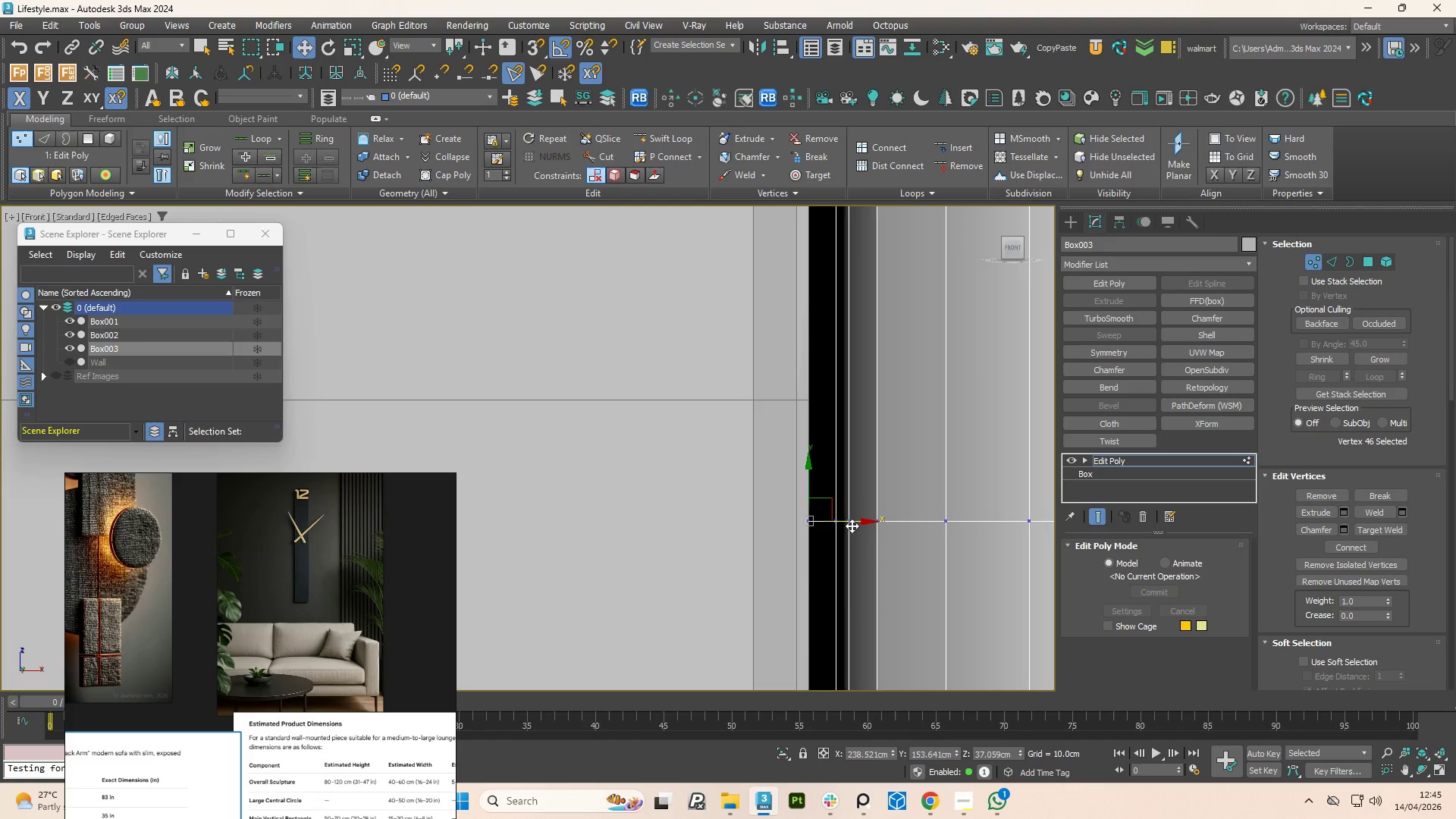 
scroll: coordinate [853, 526], scroll_direction: down, amount: 3.0
 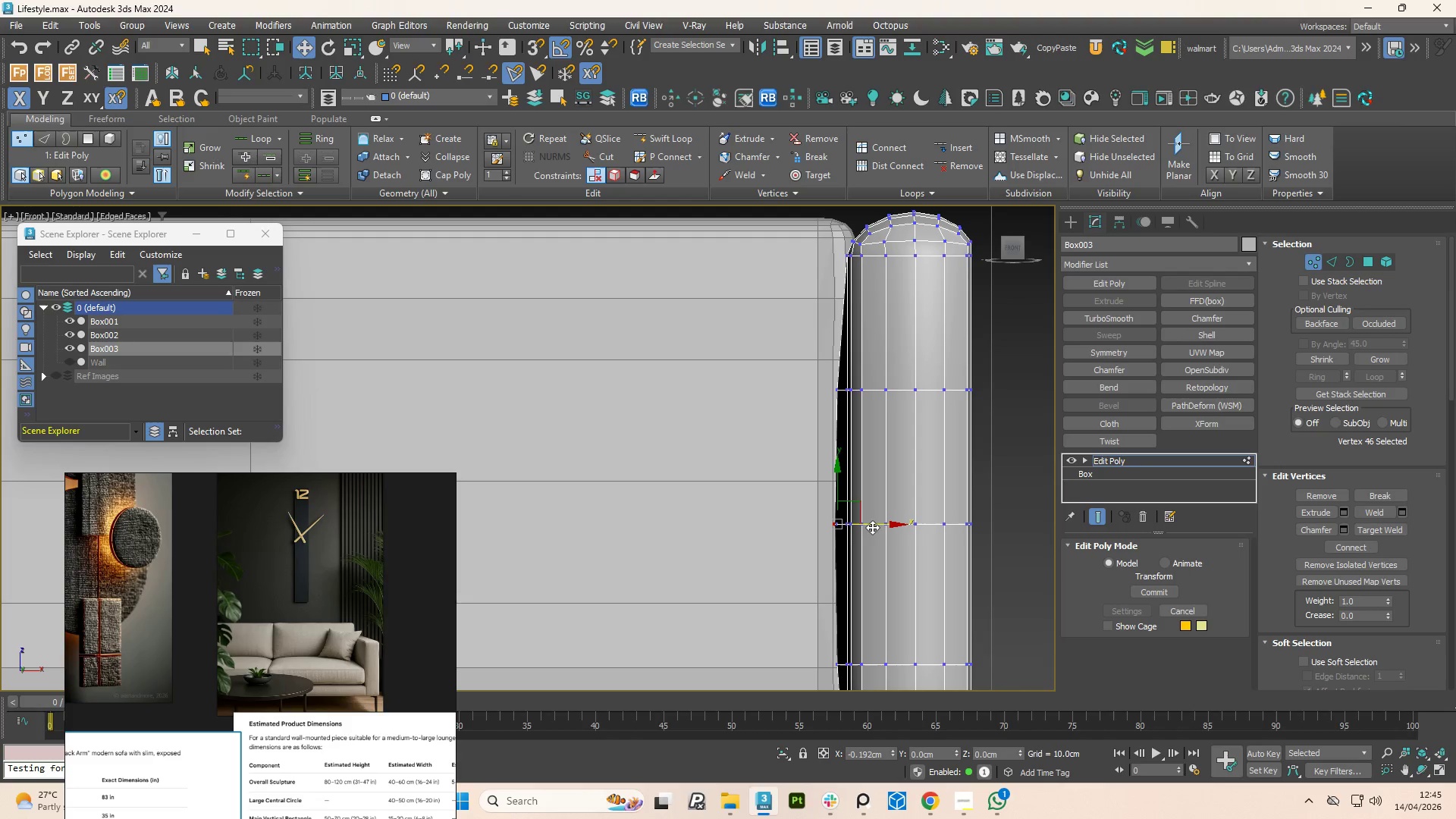 
wait(7.94)
 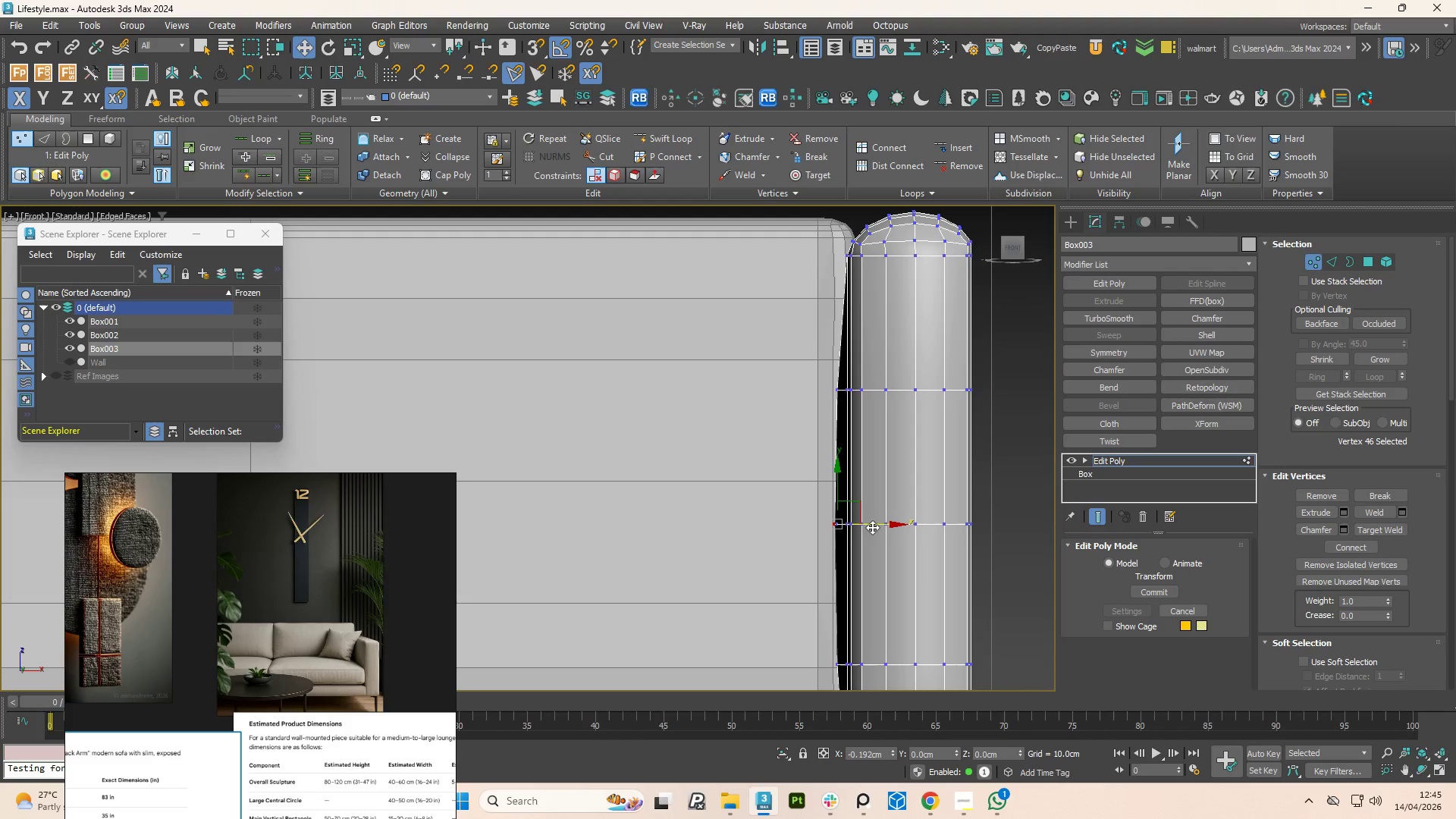 
scroll: coordinate [841, 428], scroll_direction: down, amount: 1.0
 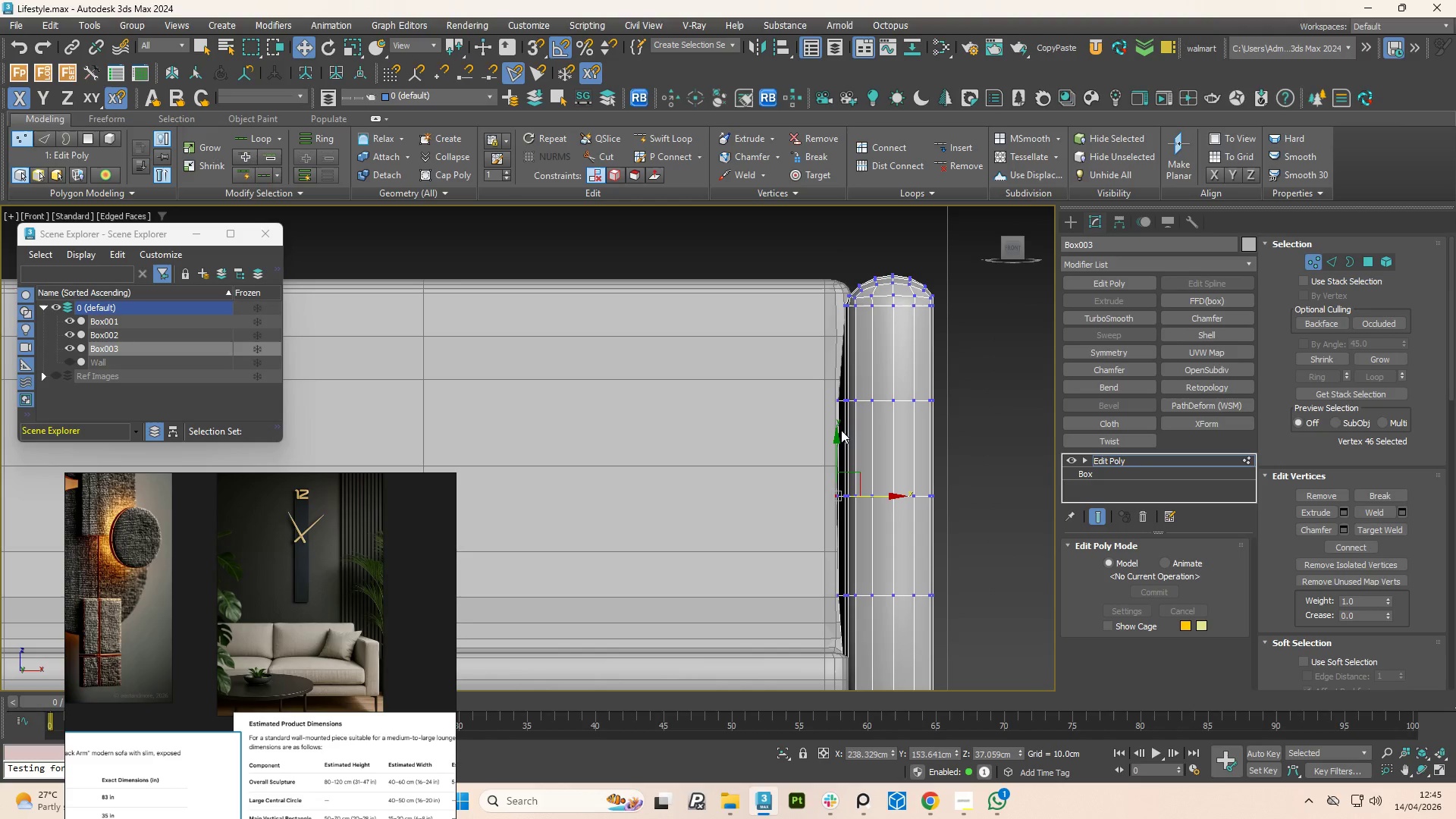 
hold_key(key=AltLeft, duration=1.5)
 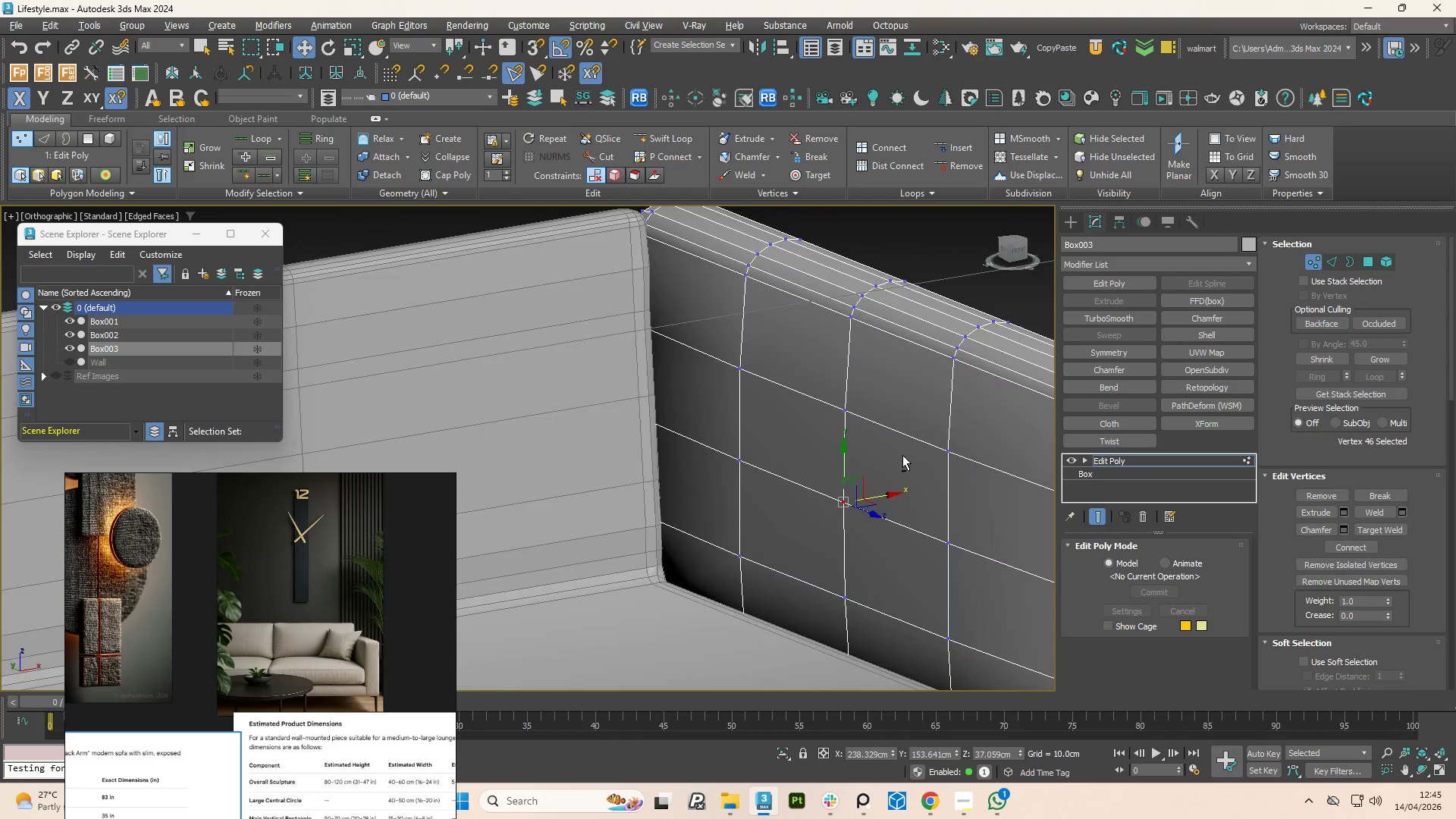 
hold_key(key=AltLeft, duration=1.27)
 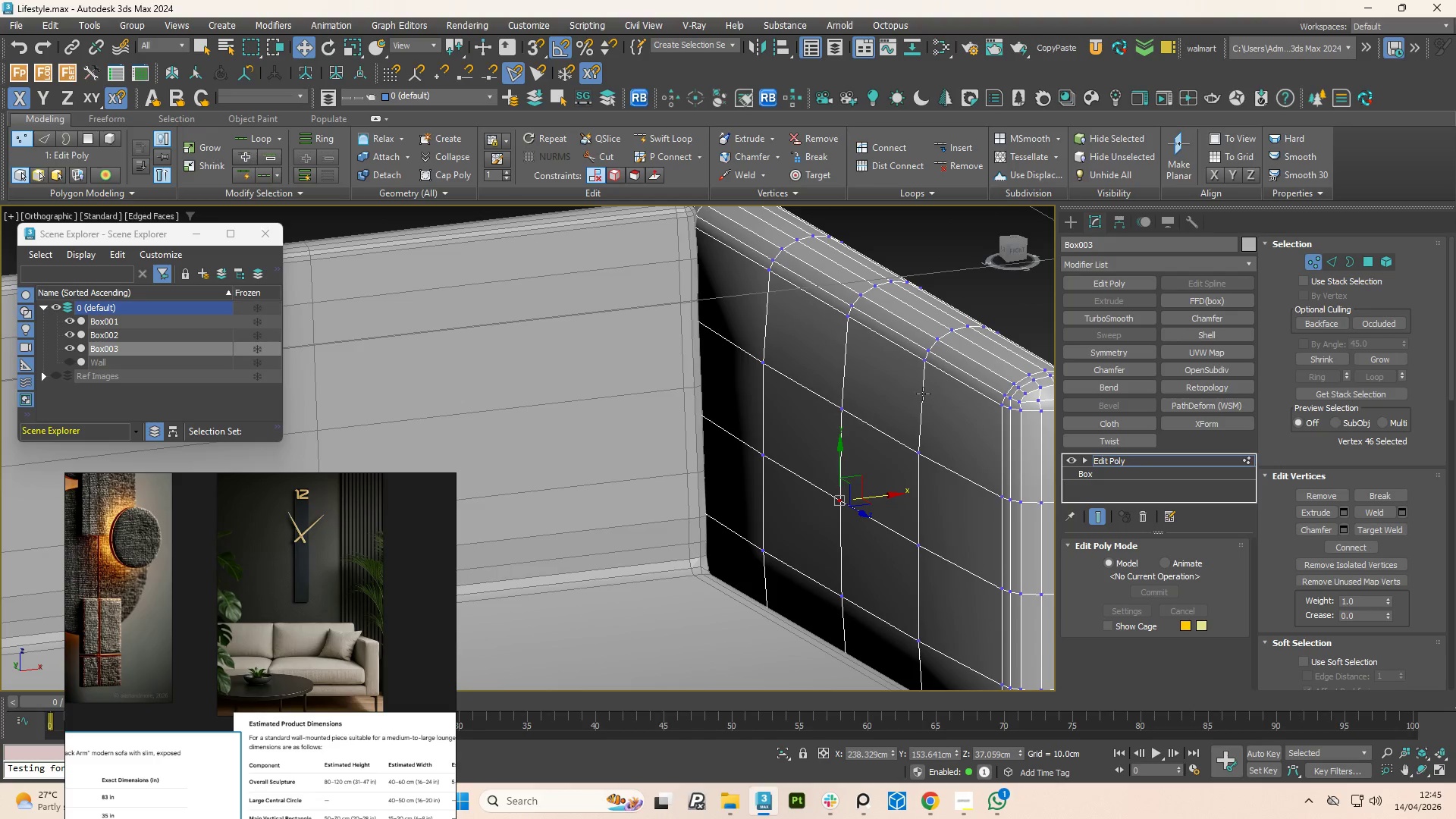 
left_click([923, 394])
 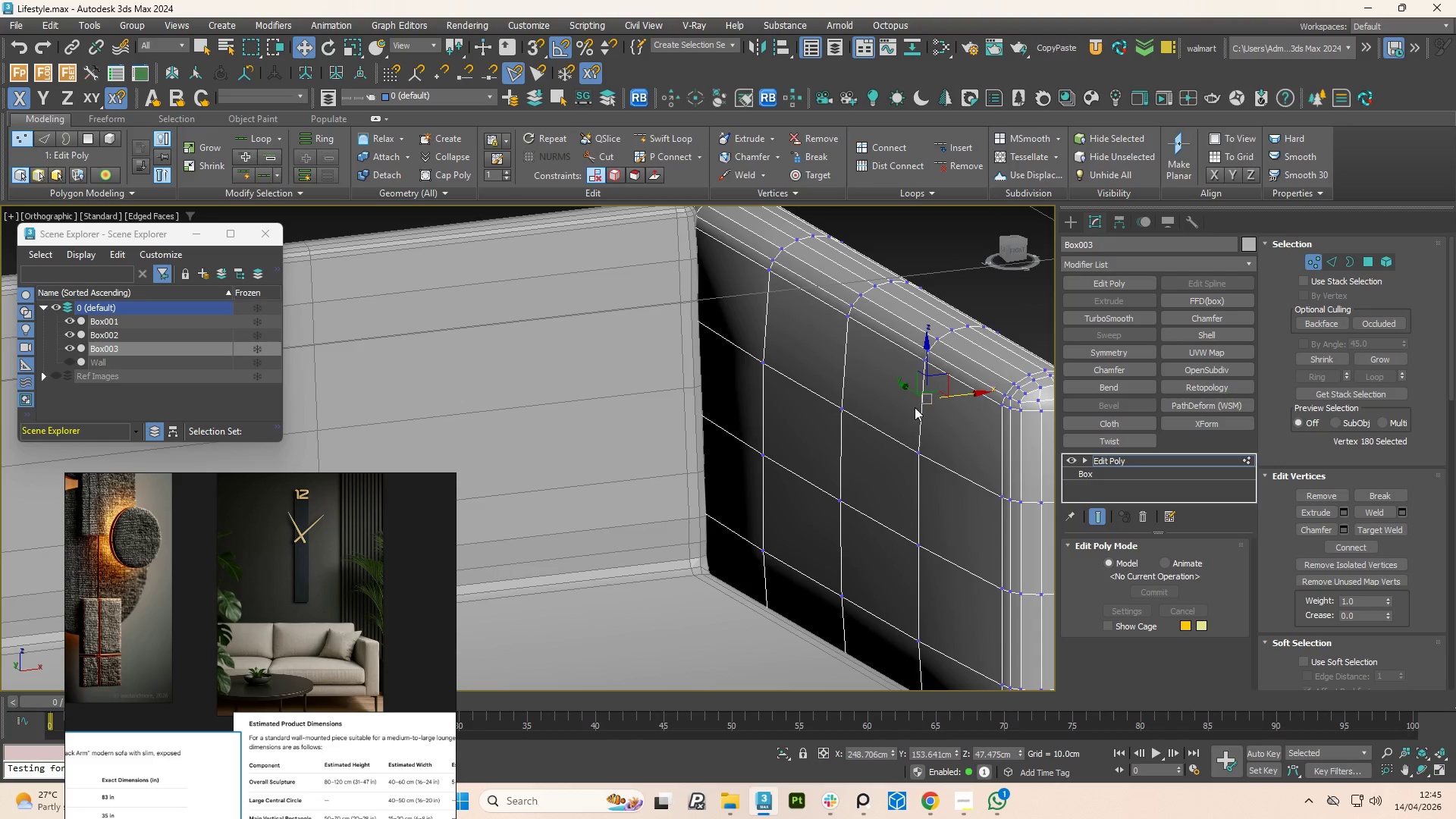 
key(2)
 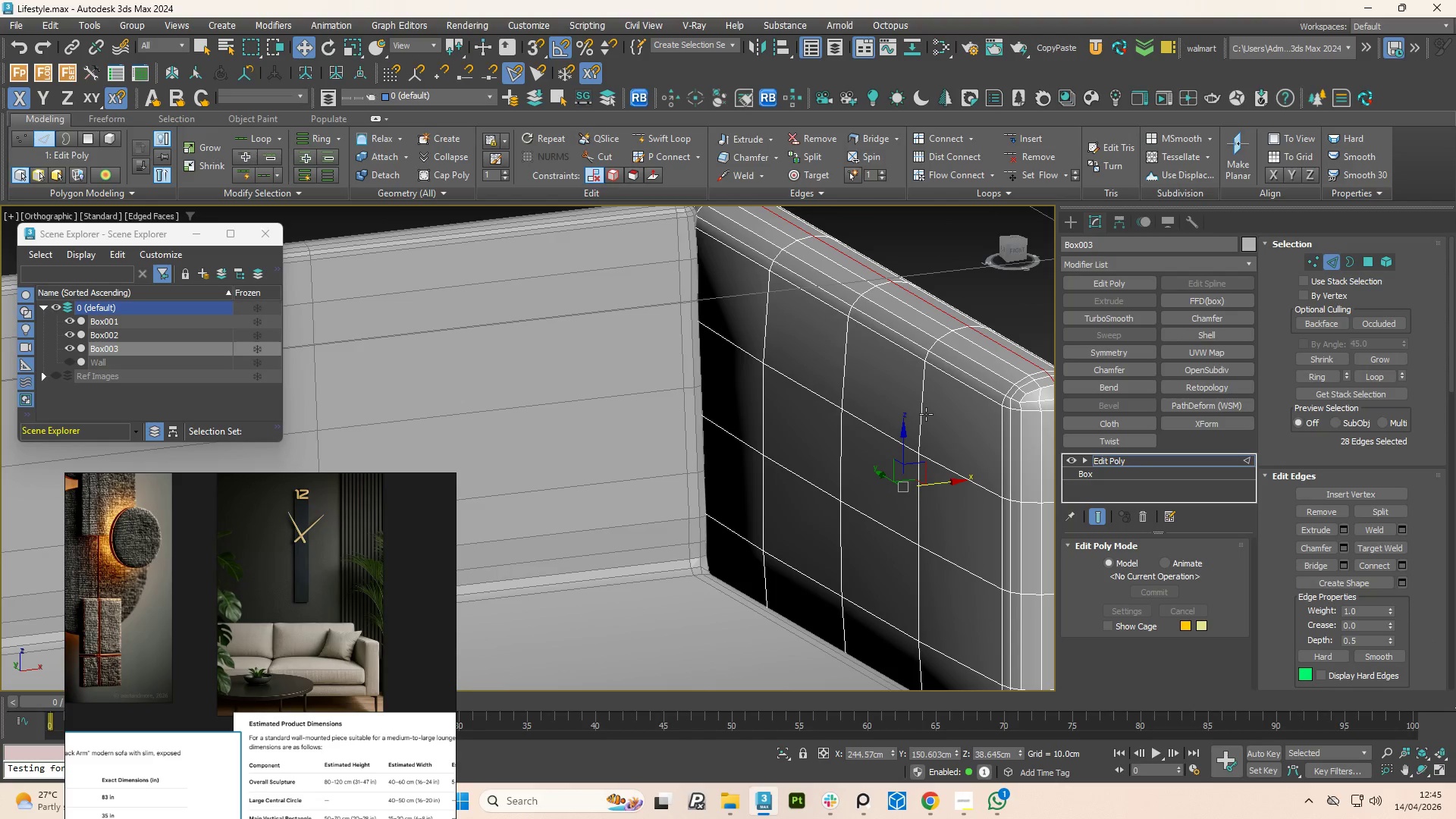 
left_click([924, 412])
 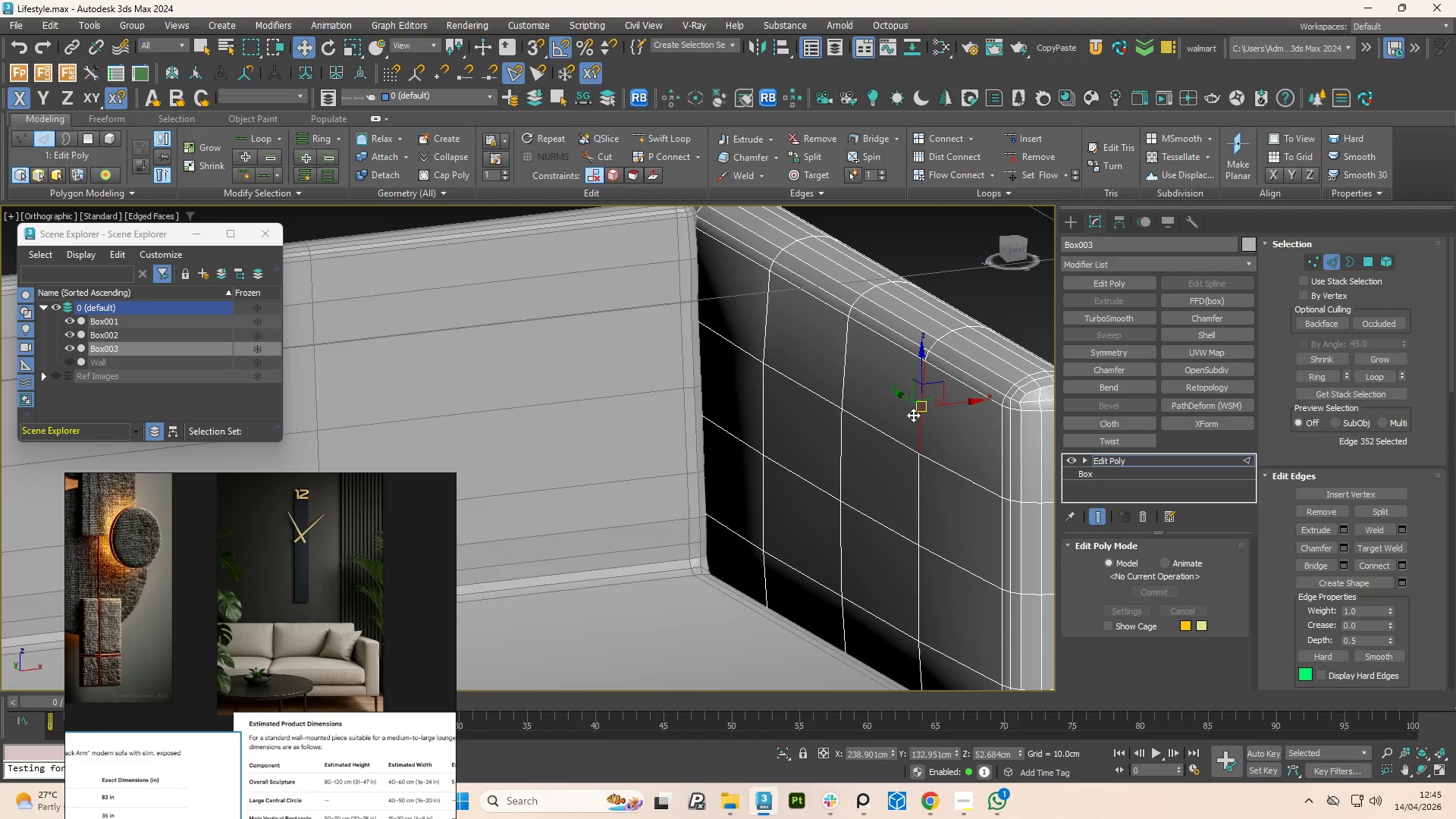 
hold_key(key=ControlLeft, duration=1.47)
left_click([839, 362])
 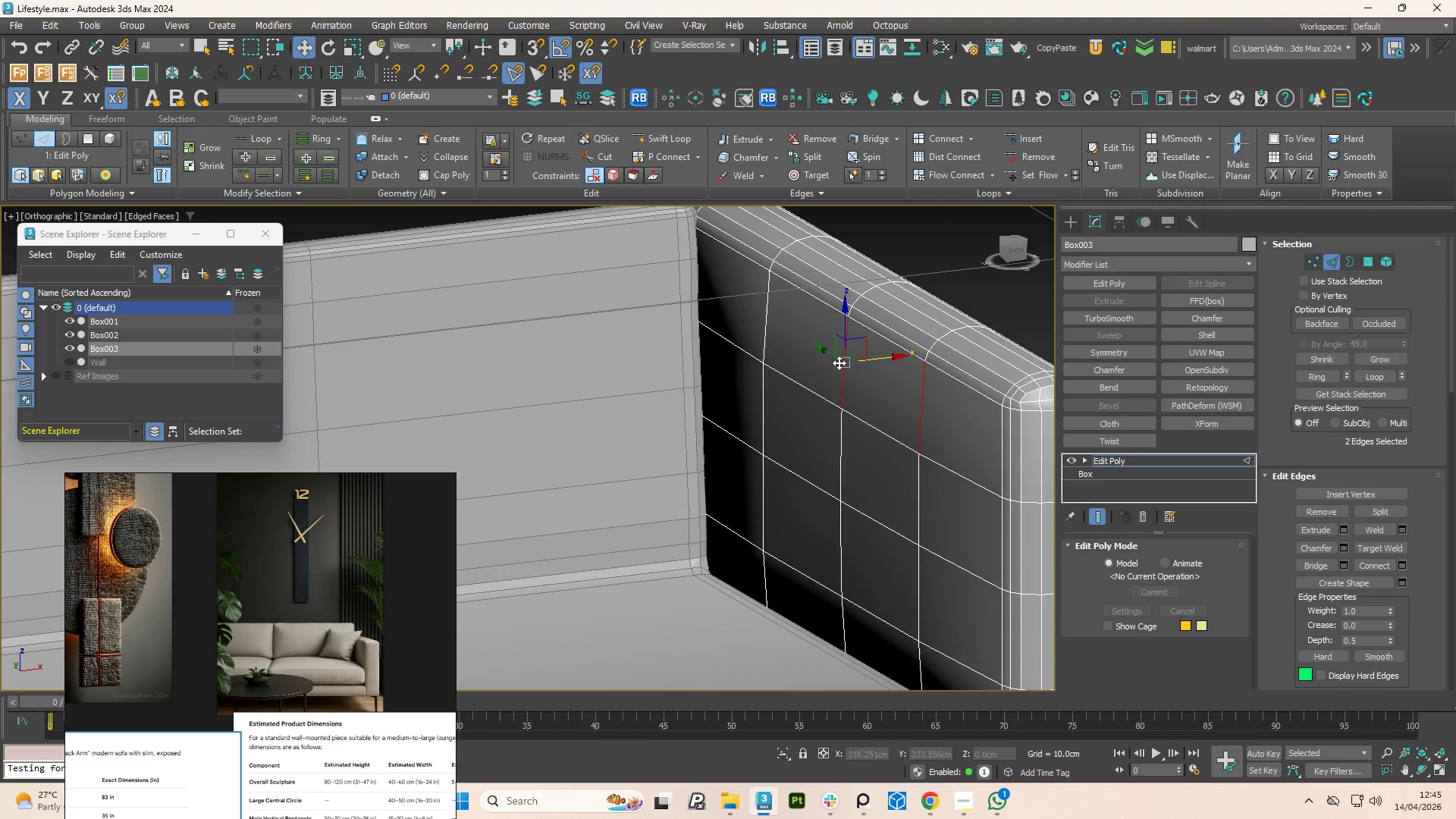 
double_click([839, 362])
 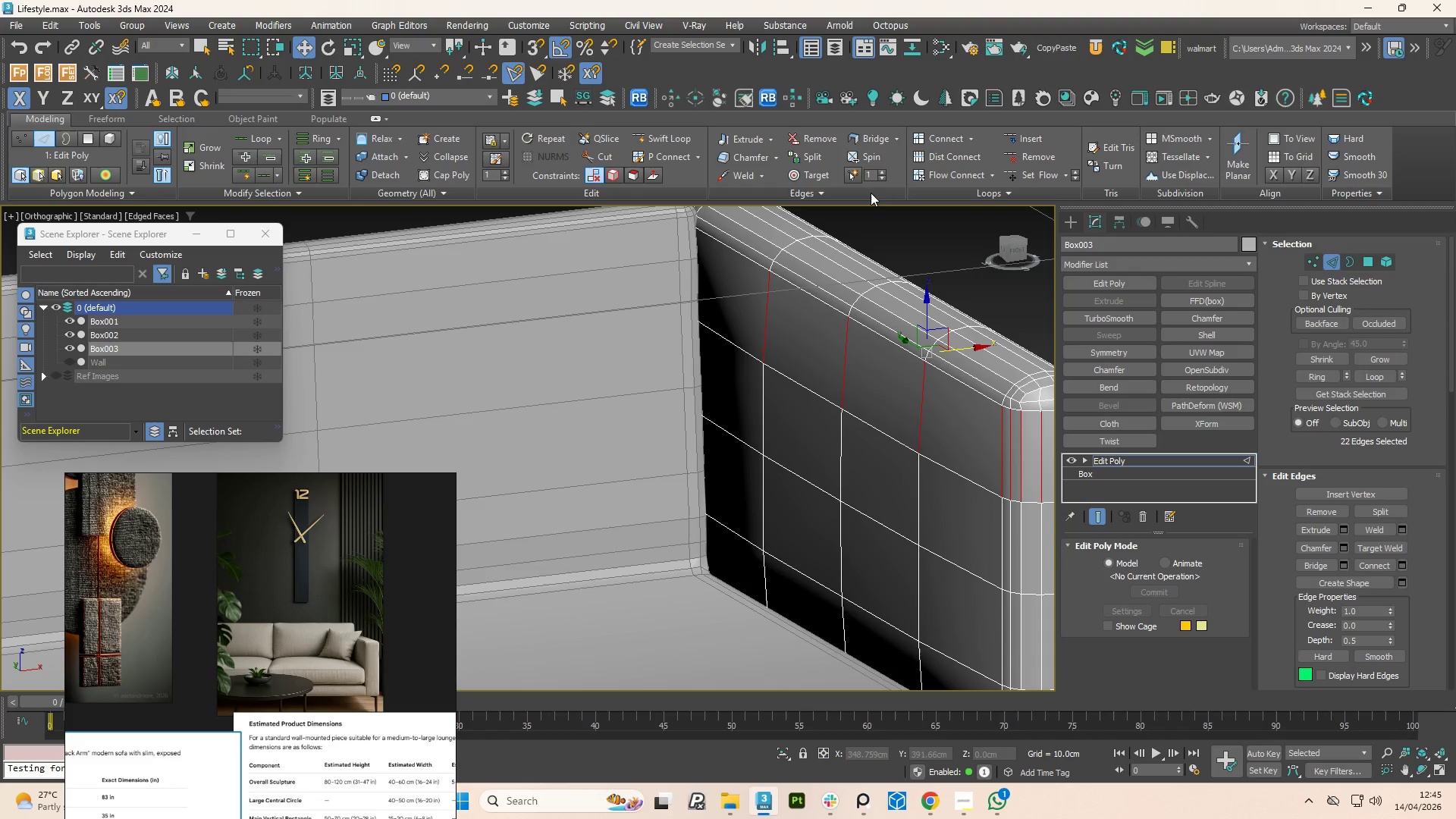 
left_click([962, 168])
 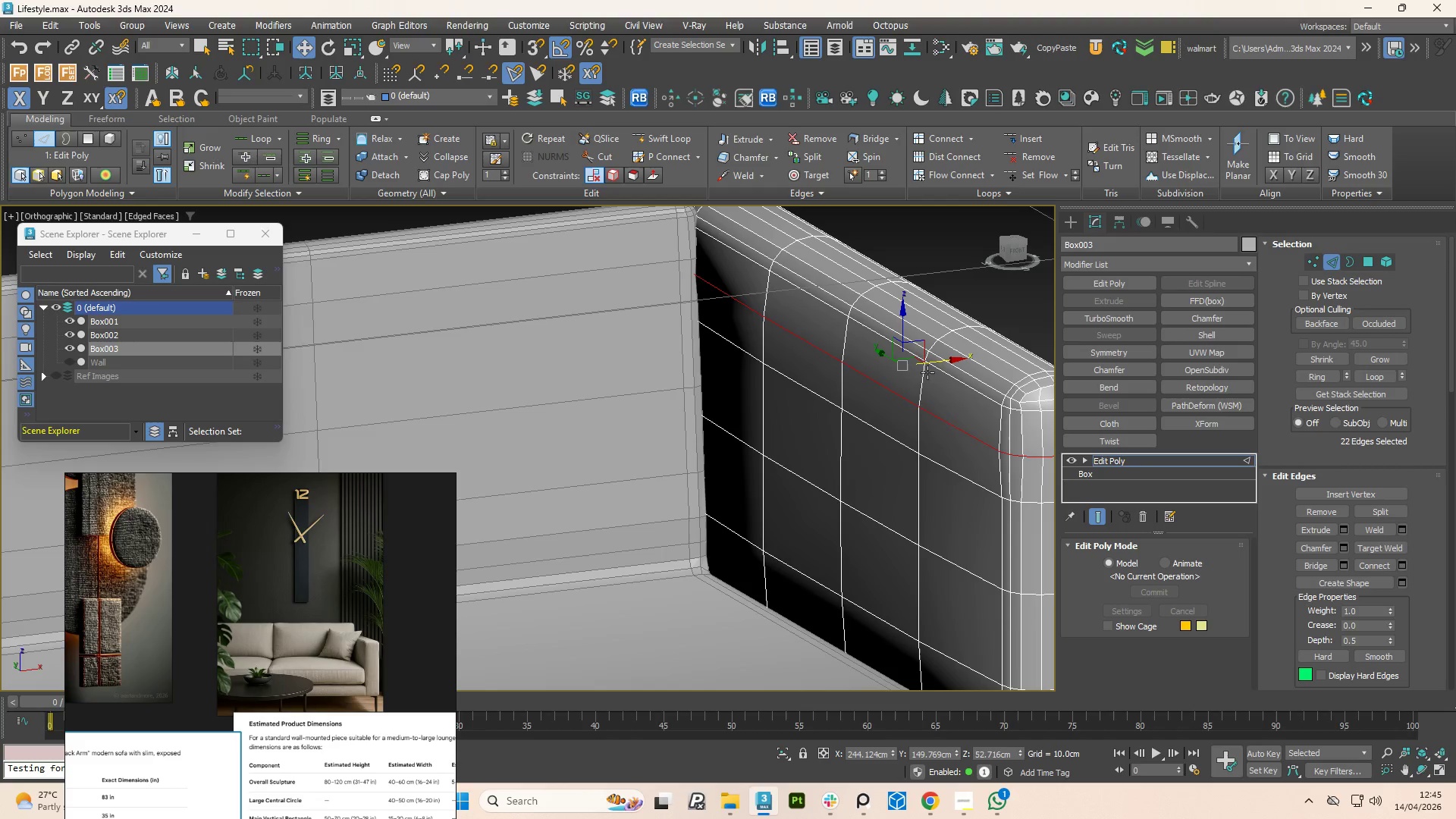 
hold_key(key=AltLeft, duration=1.5)
 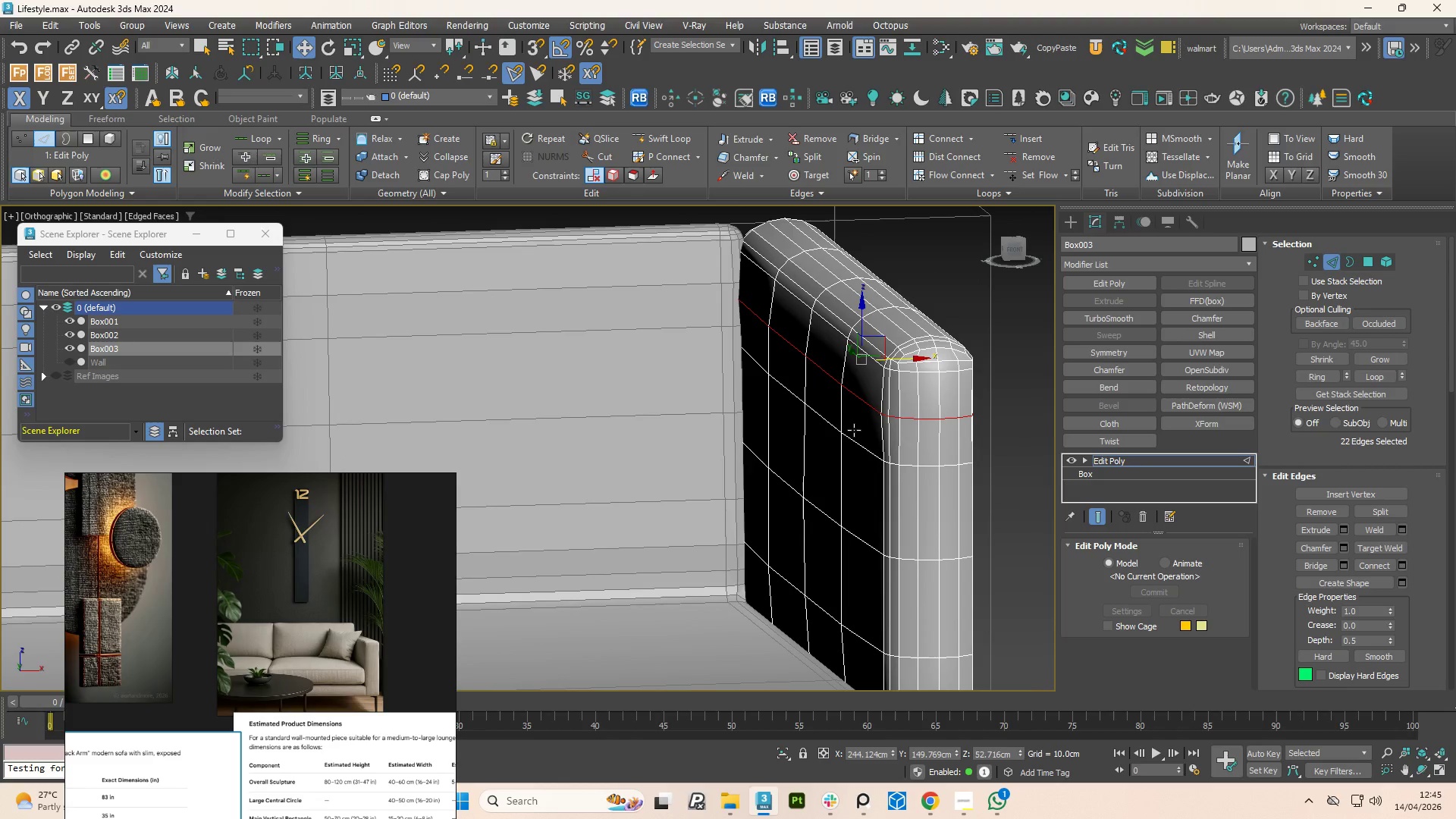 
hold_key(key=AltLeft, duration=0.44)
 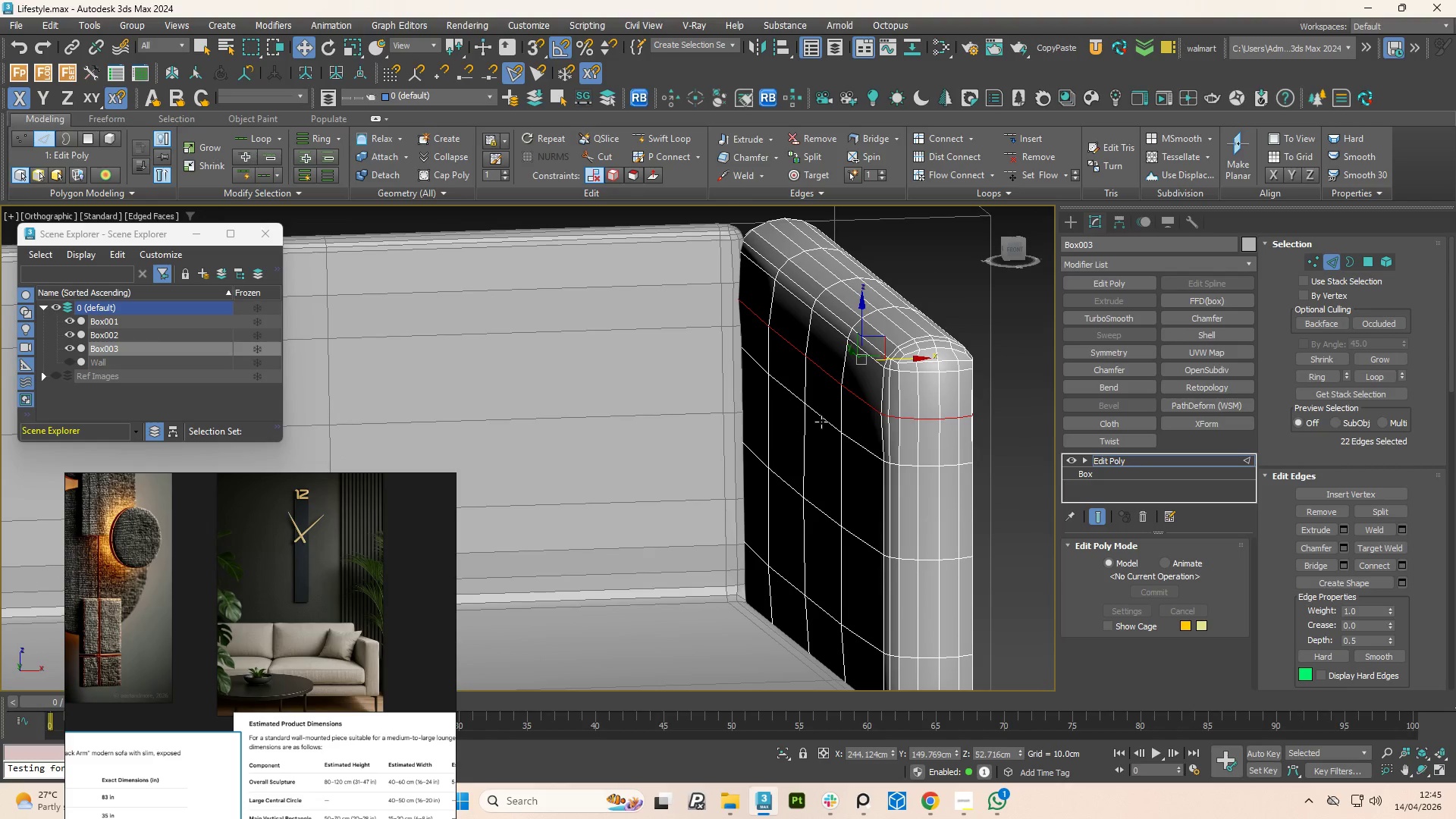 
double_click([821, 422])
 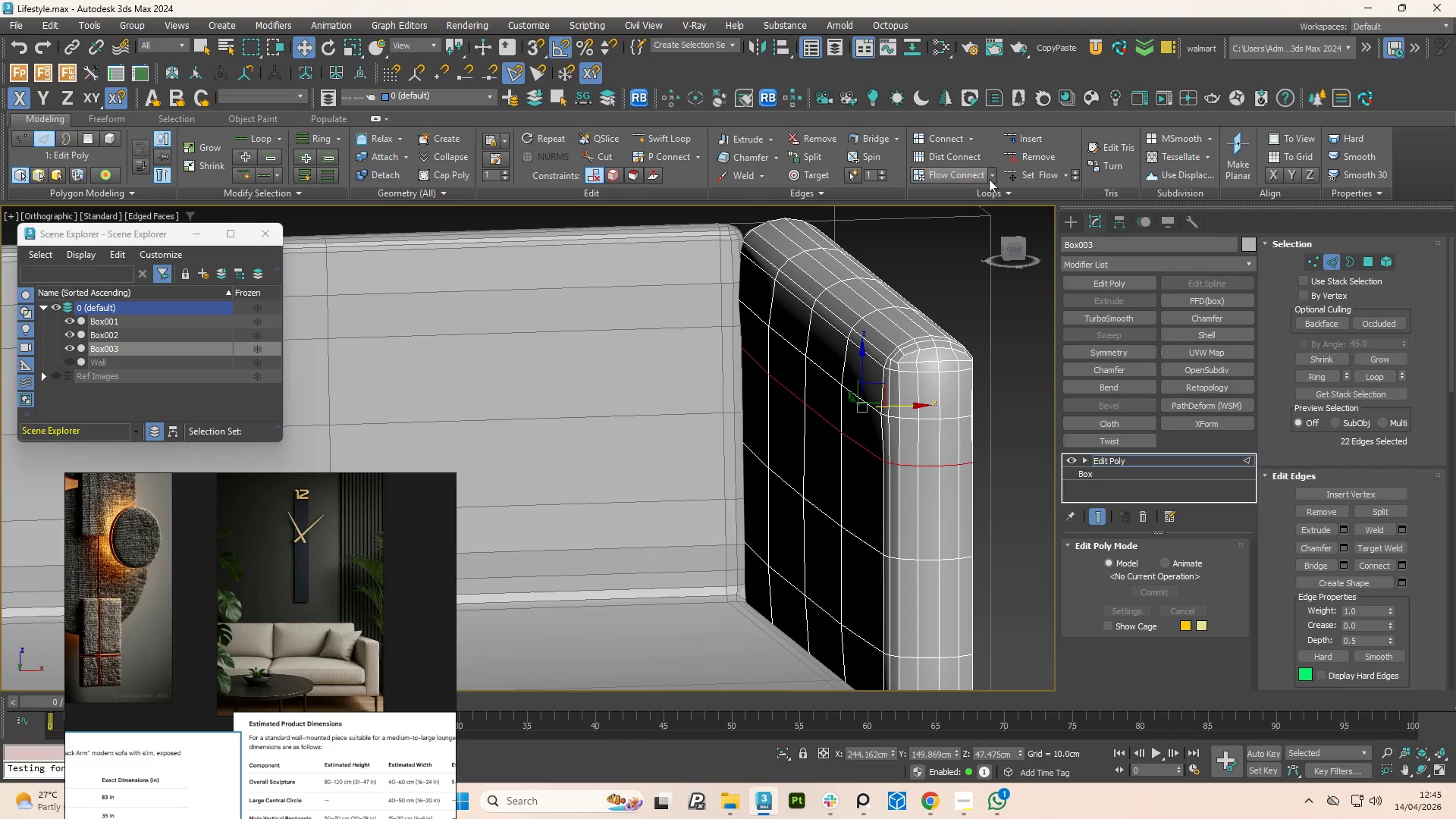 
left_click([1026, 177])
 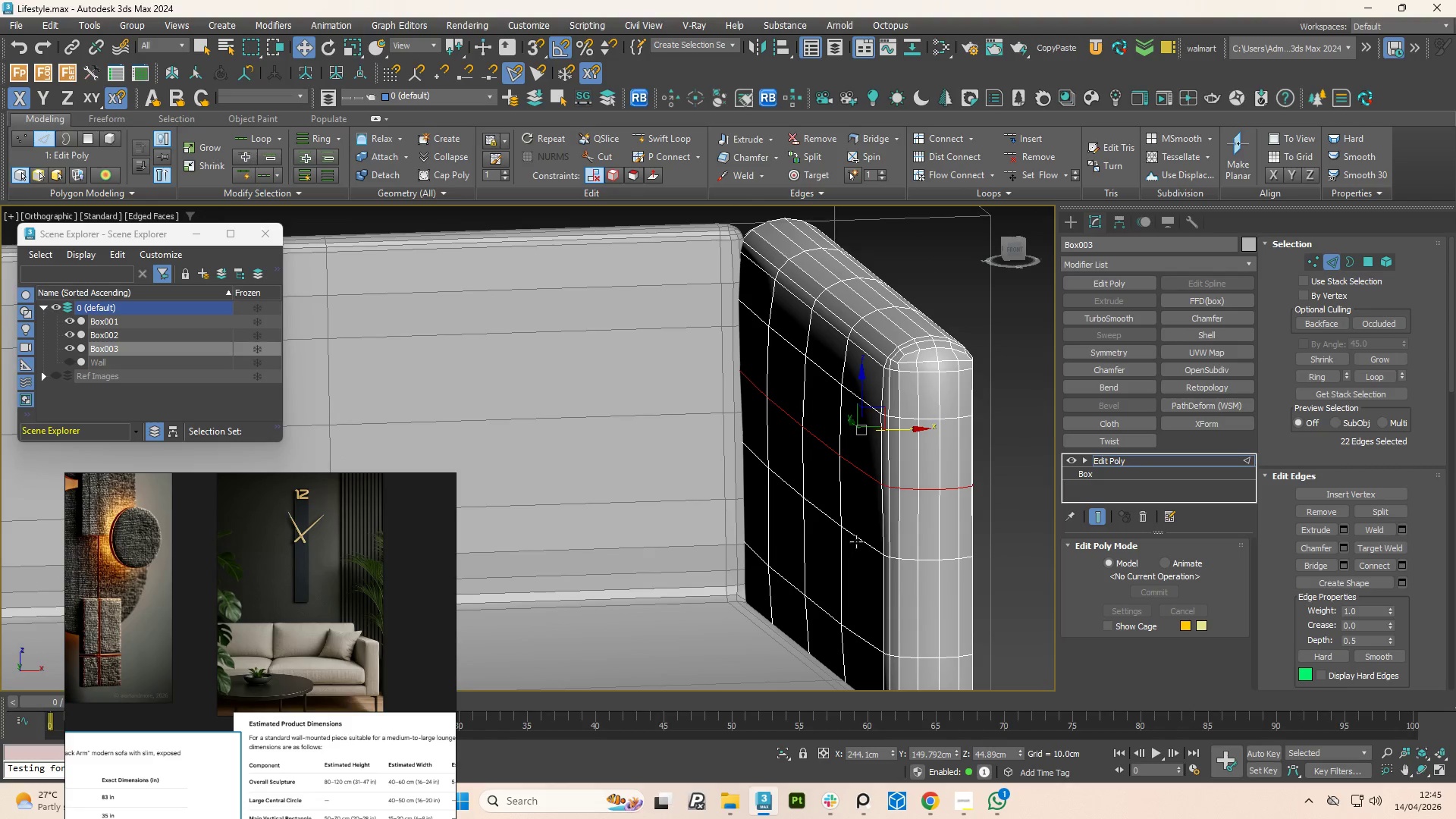 
double_click([859, 541])
 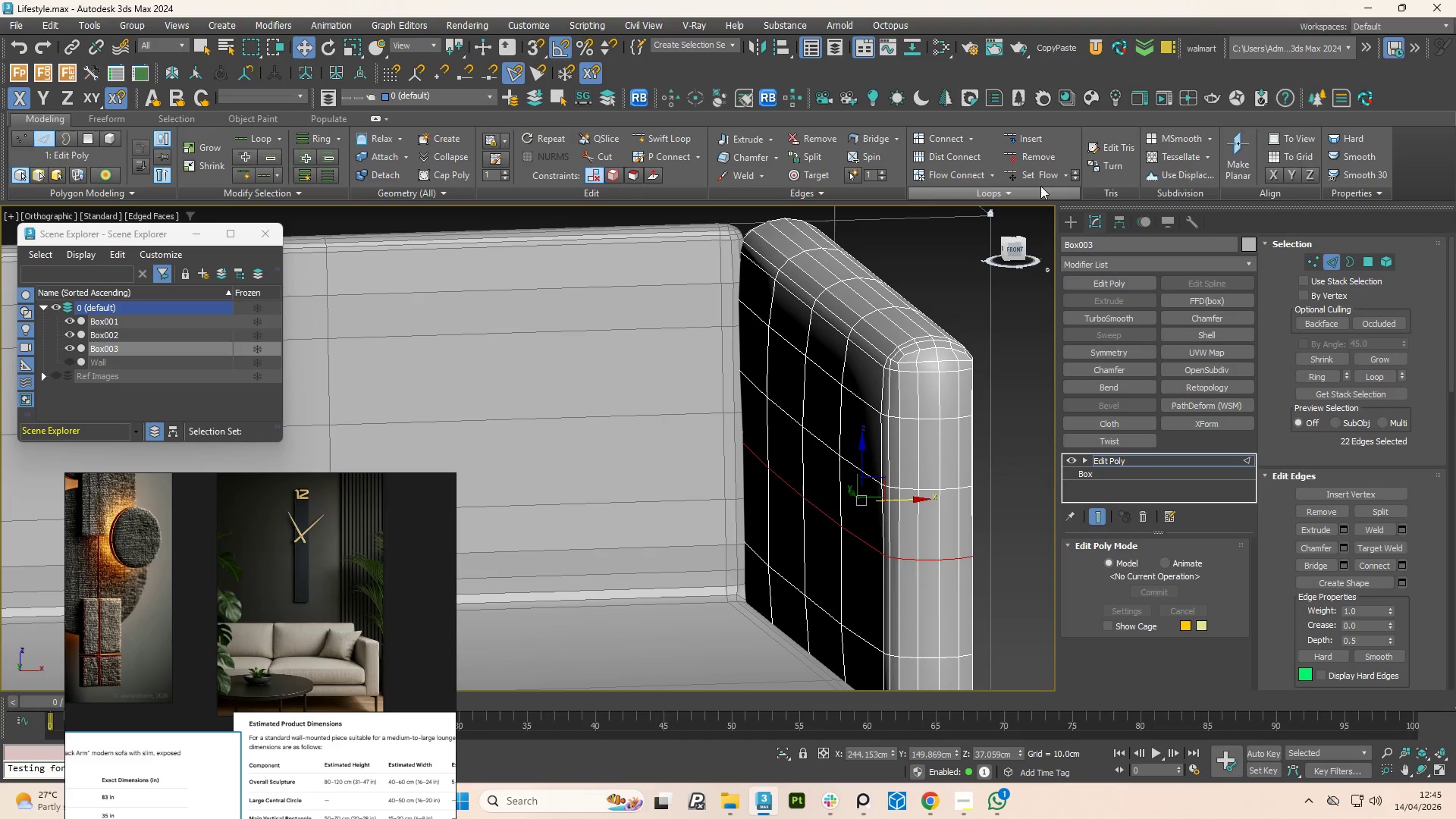 
left_click([1036, 175])
 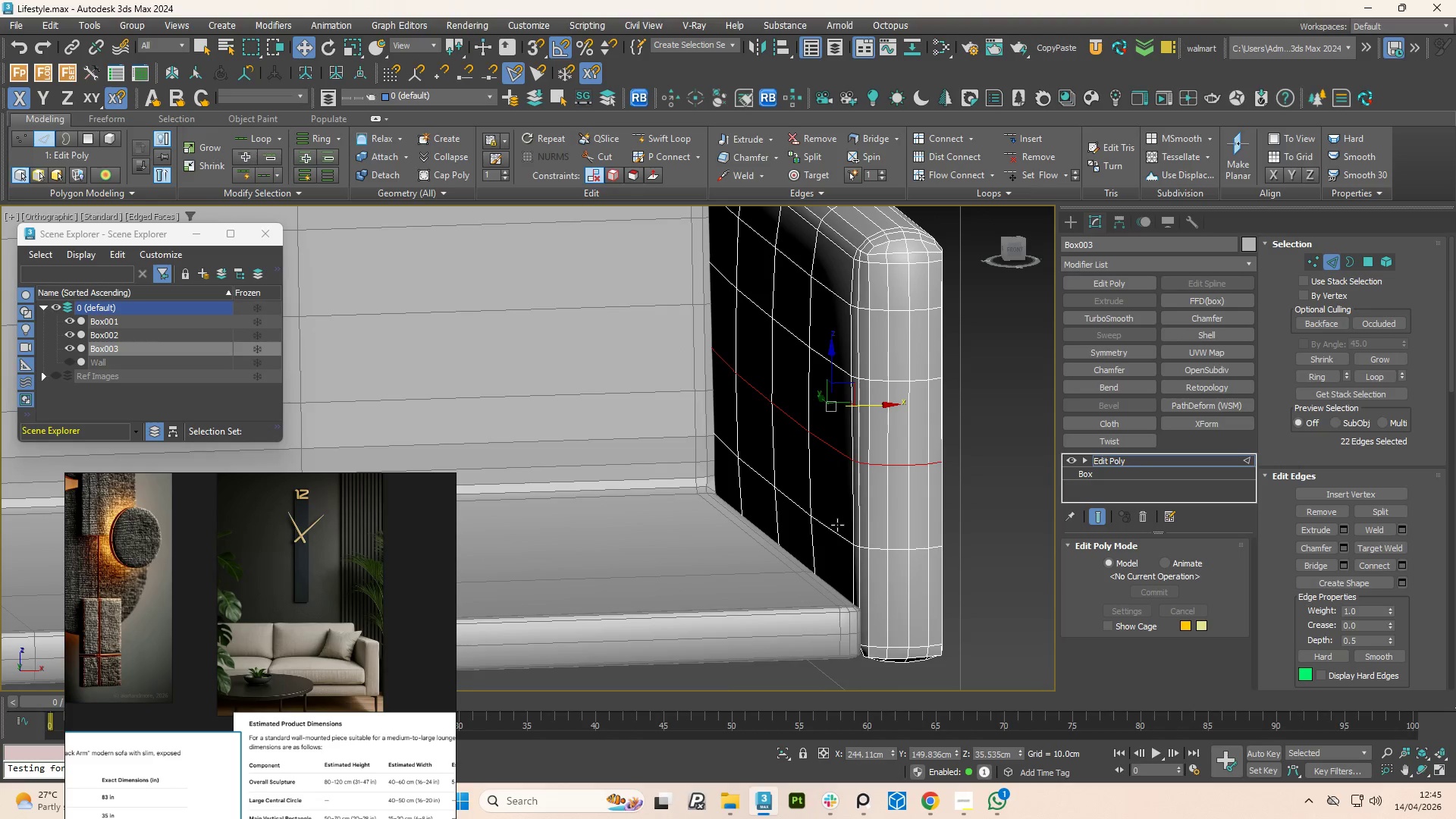 
double_click([836, 527])
 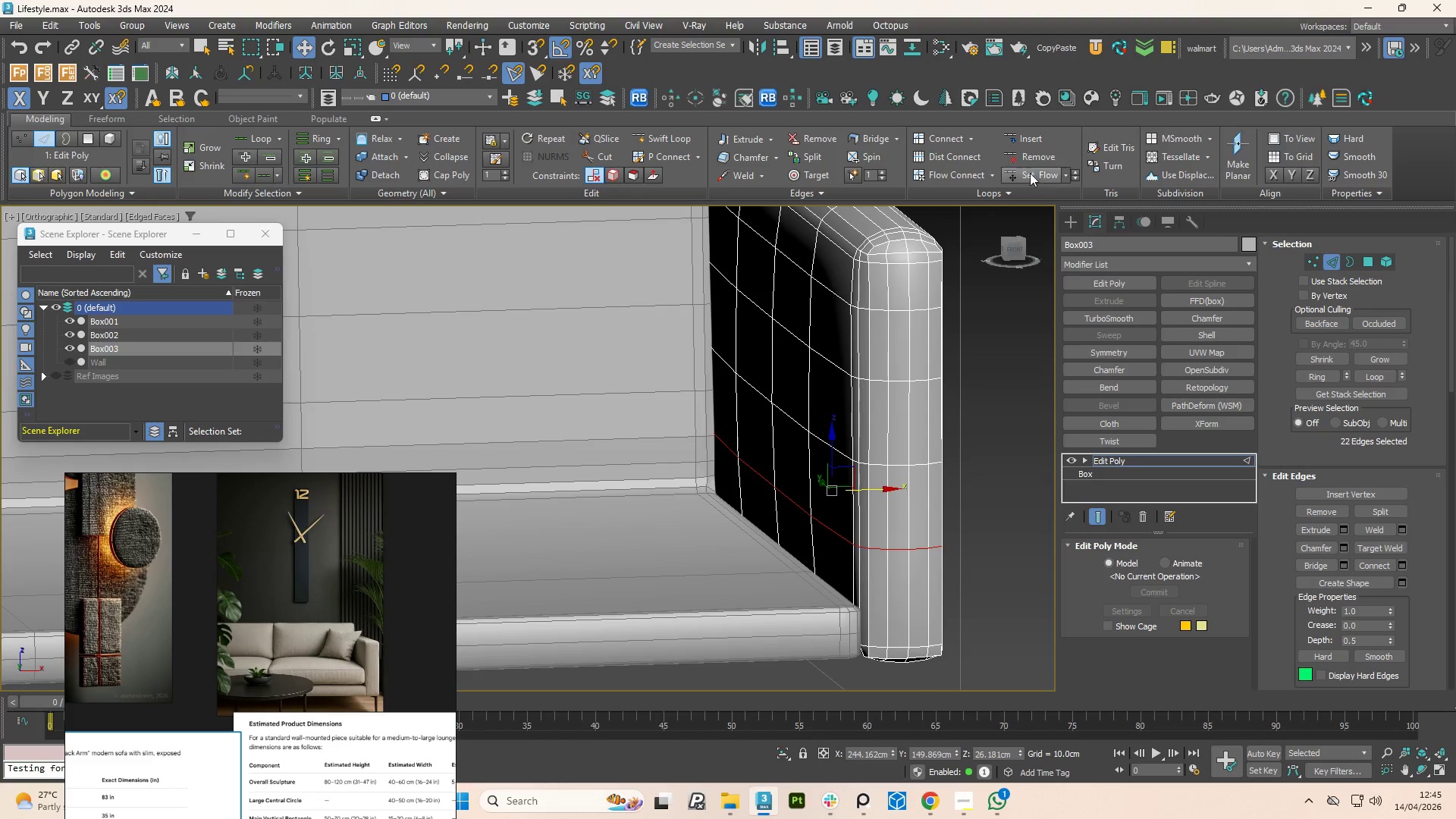 
left_click([1040, 175])
 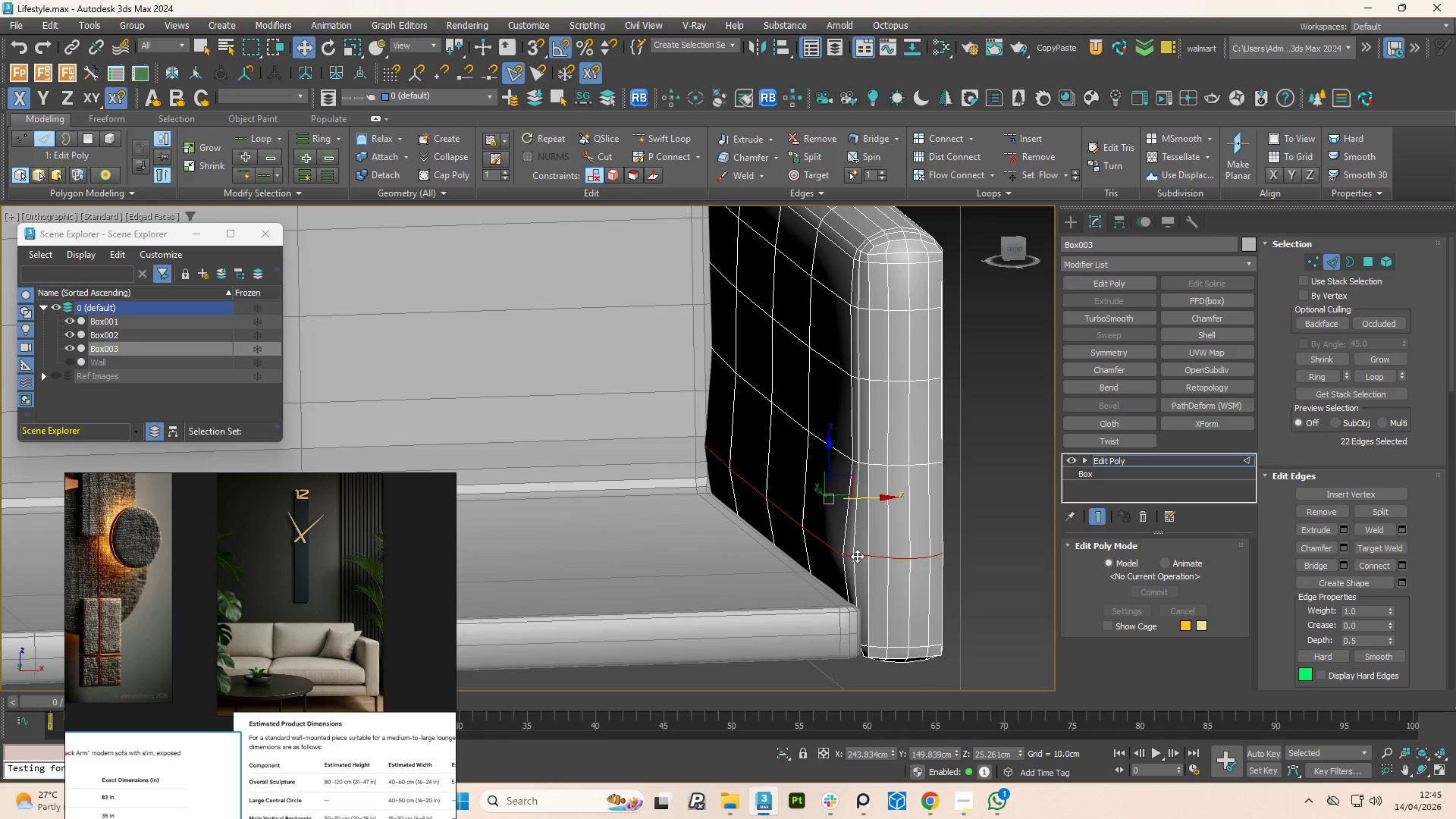 
key(Control+Z)
 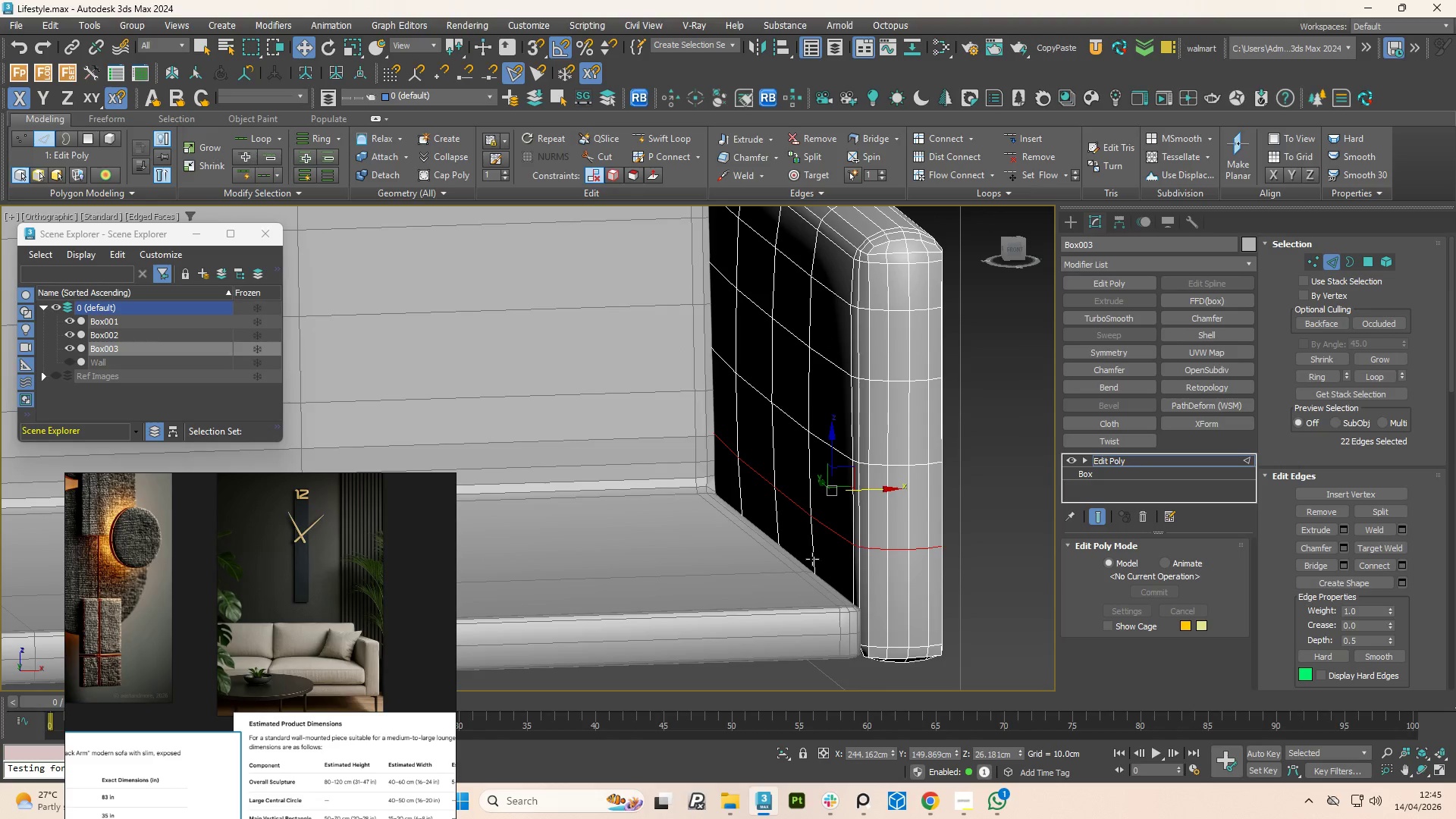 
left_click([812, 559])
 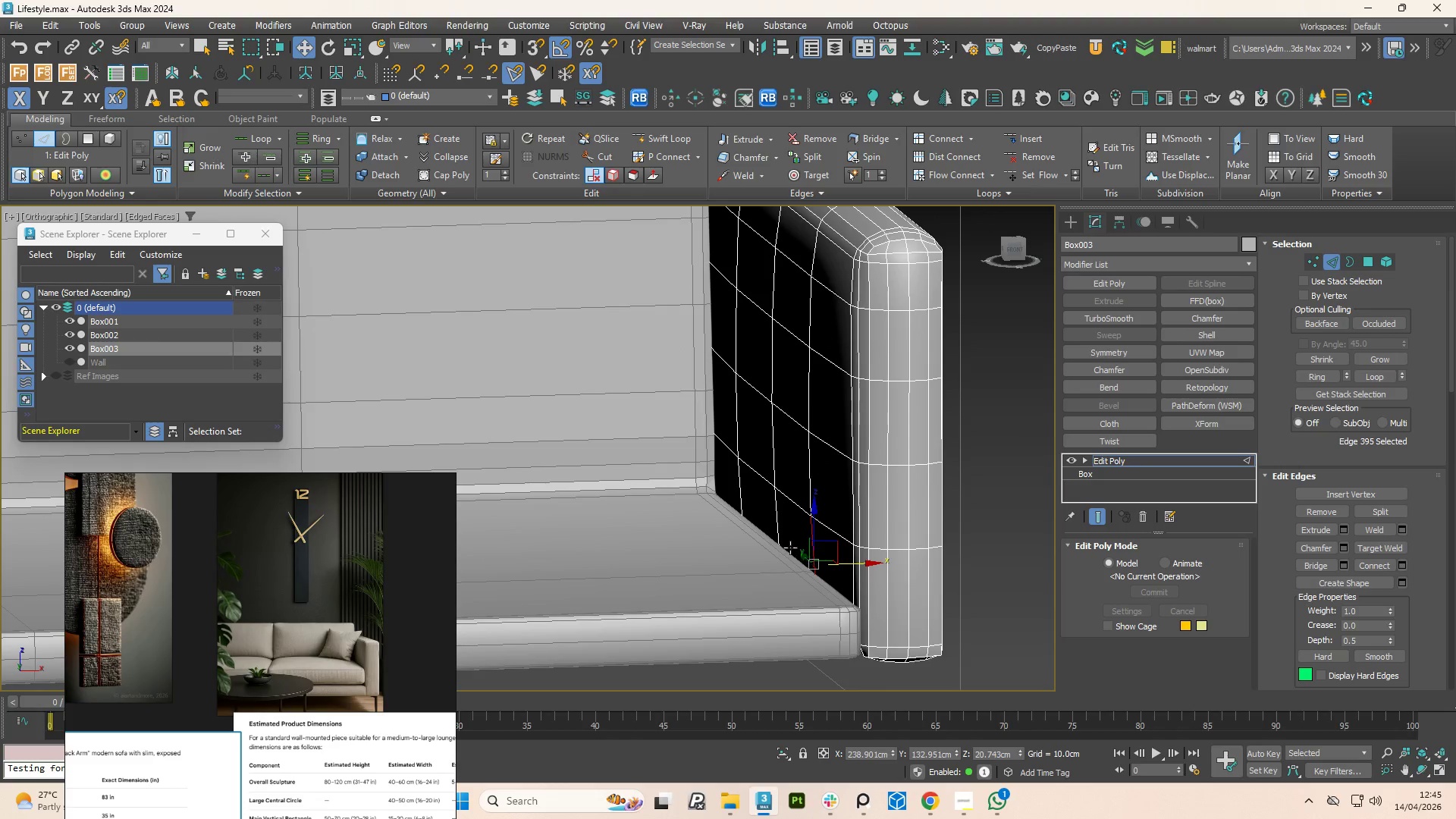 
hold_key(key=ControlLeft, duration=1.03)
left_click([777, 530])
 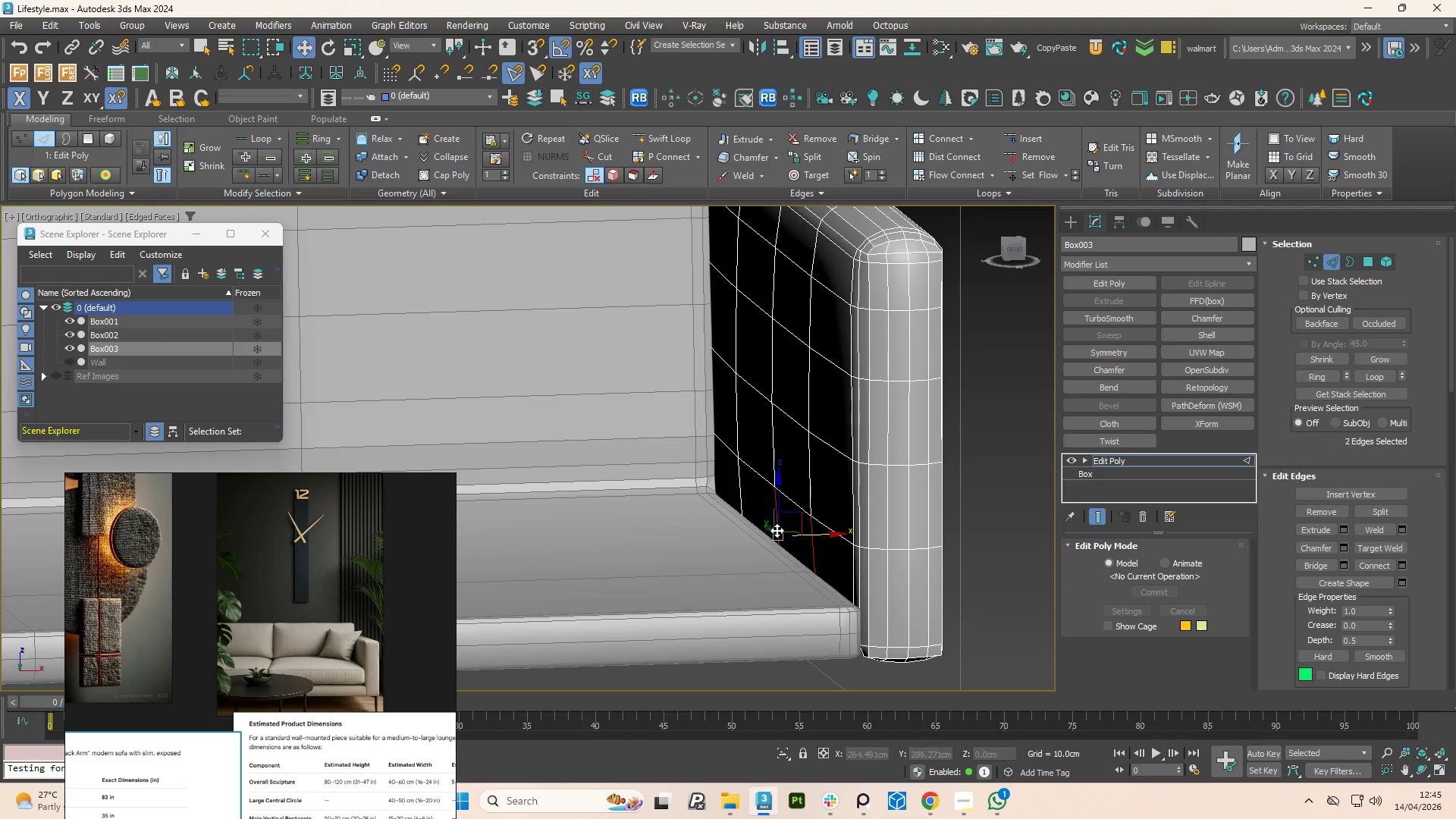 
double_click([777, 530])
 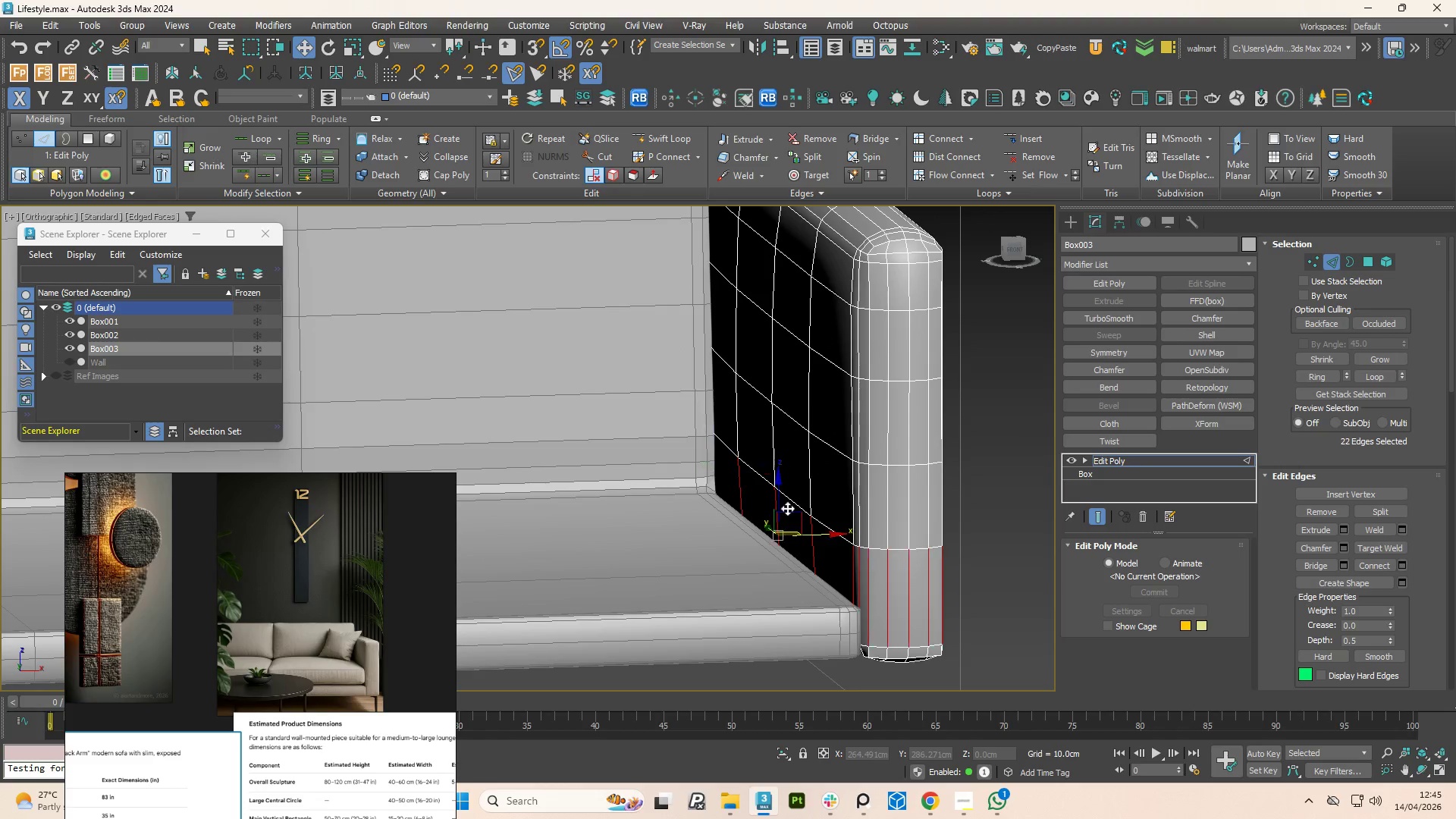 
hold_key(key=ControlLeft, duration=25.64)
left_click([963, 173])
 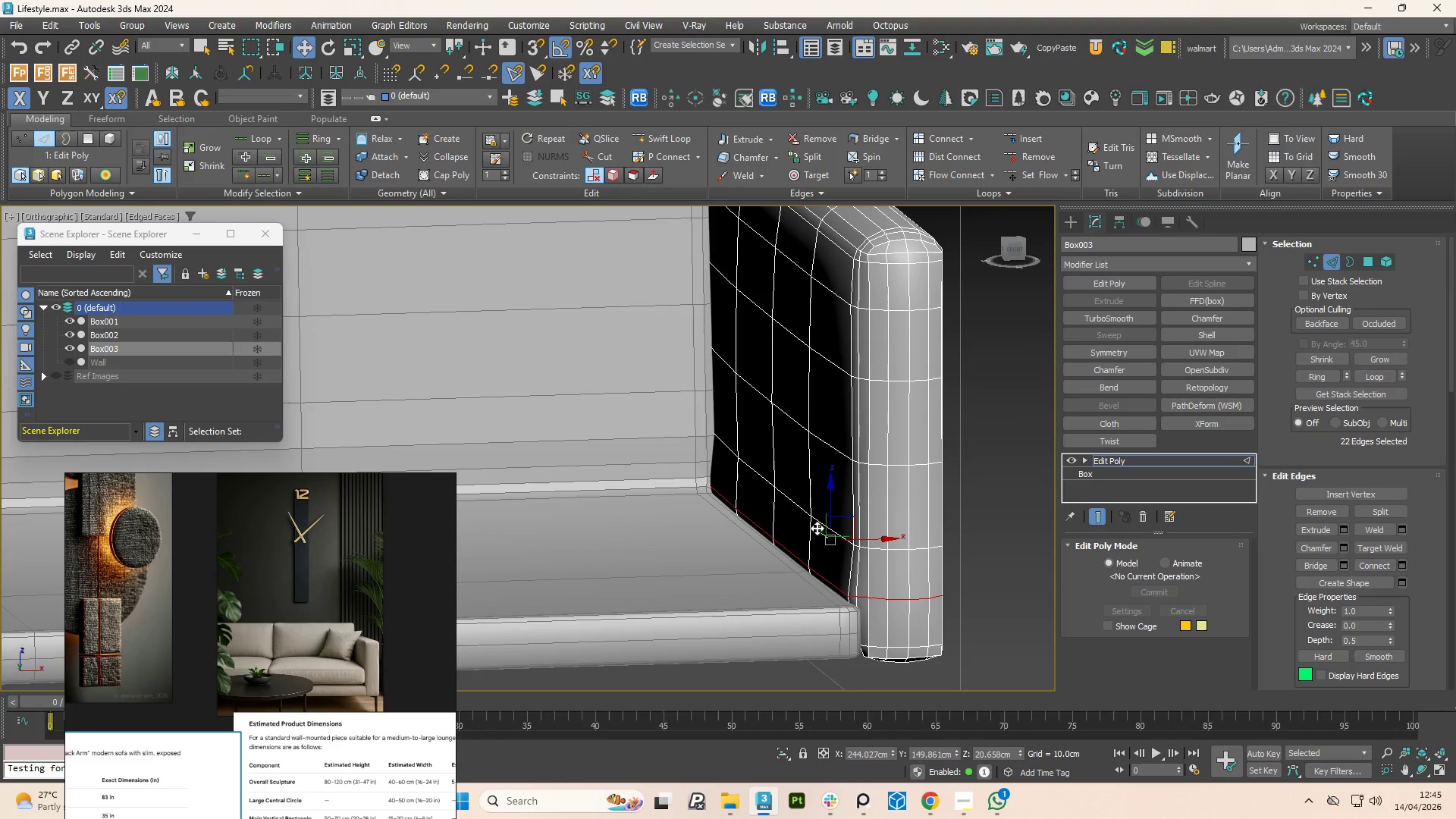 
double_click([817, 528])
 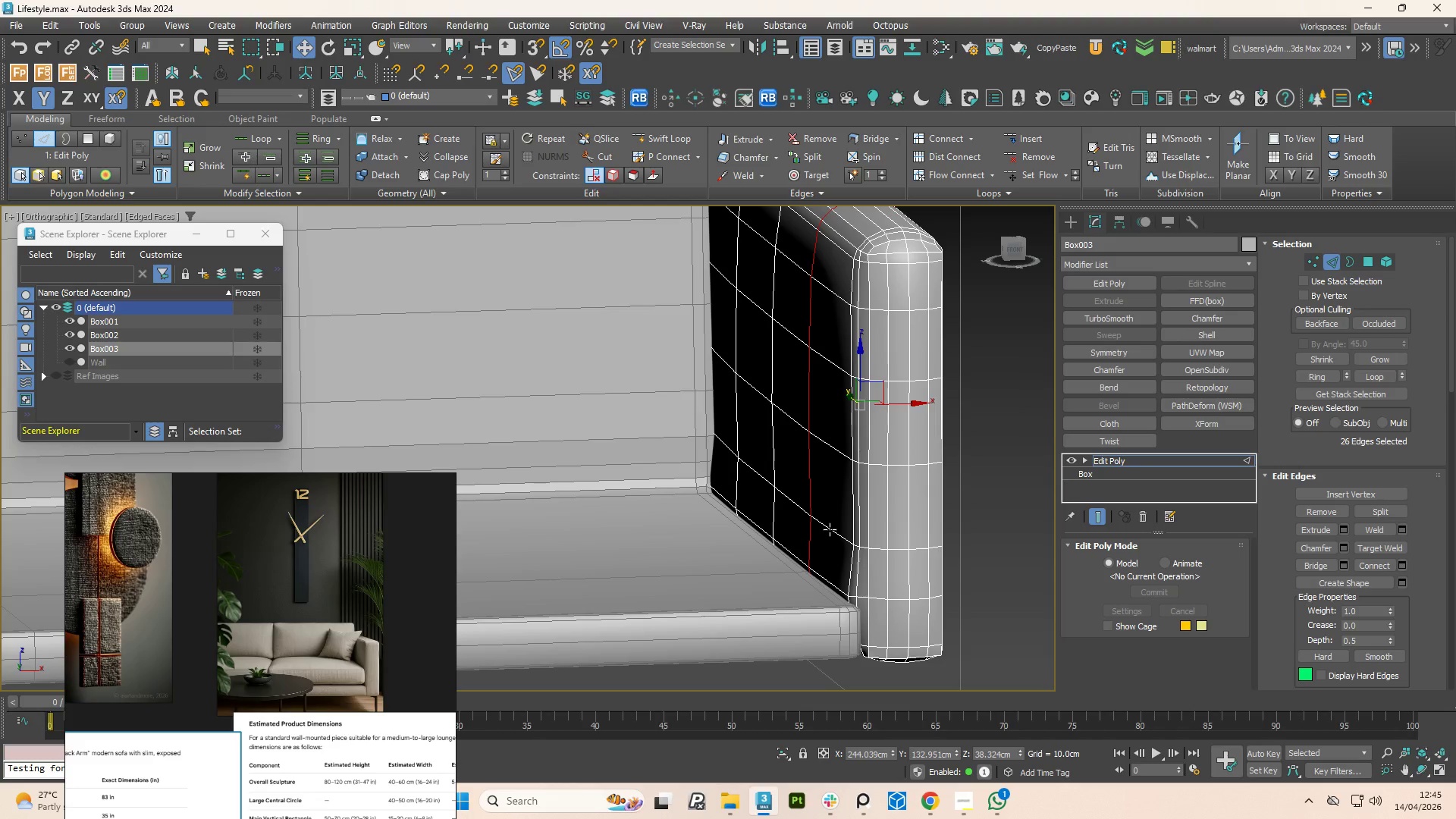 
double_click([830, 529])
 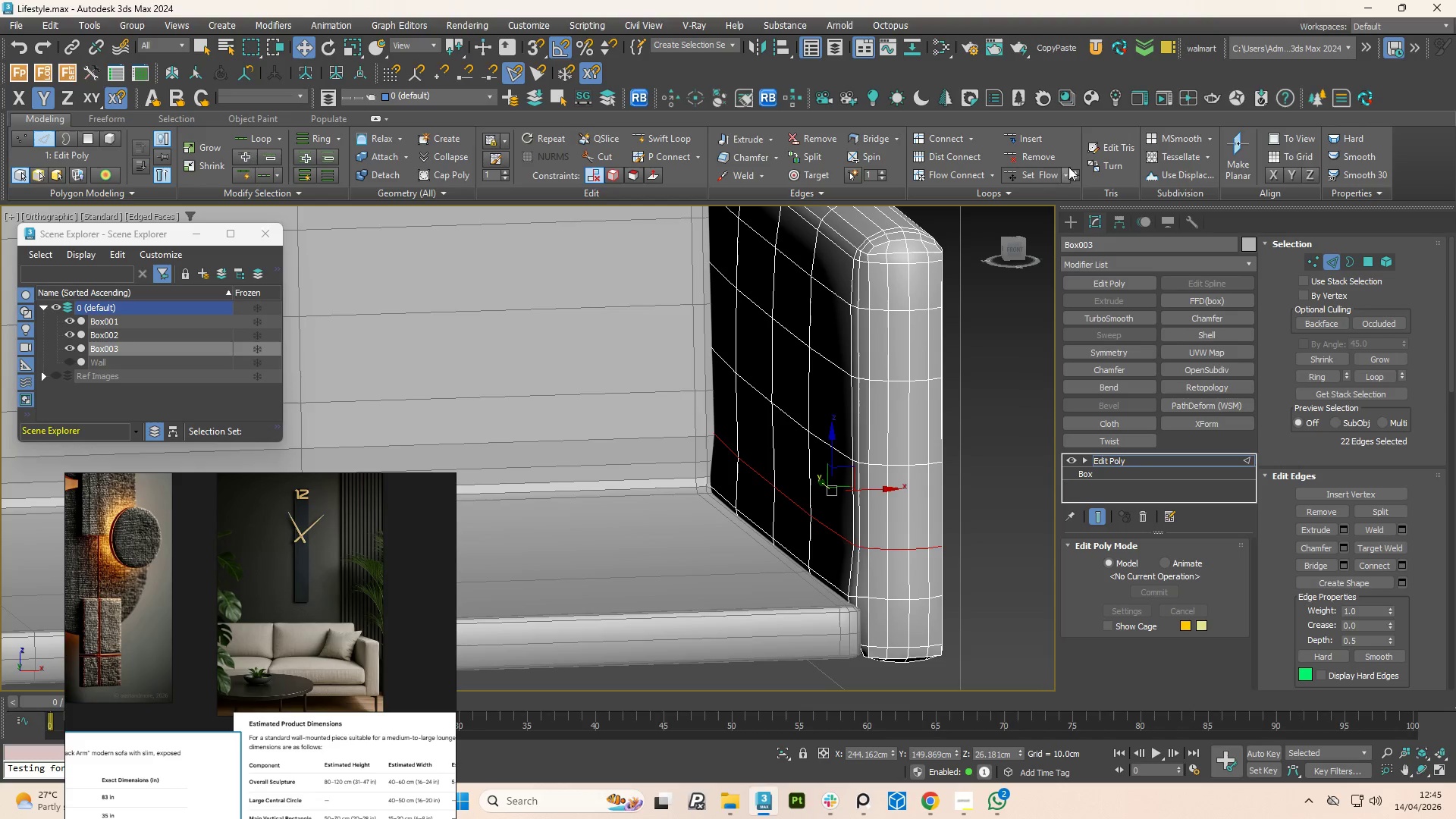 
left_click([1042, 174])
 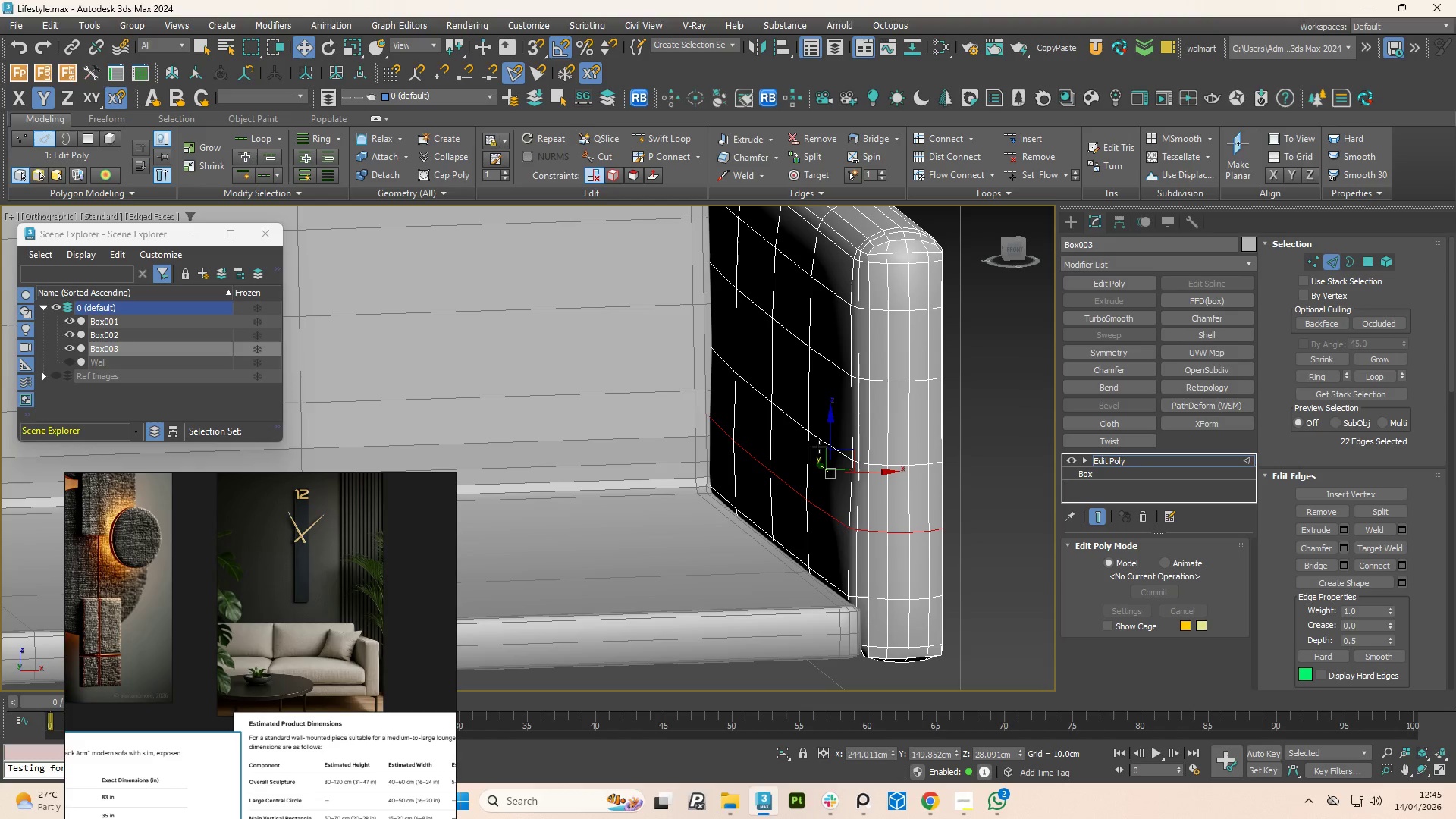 
double_click([820, 447])
 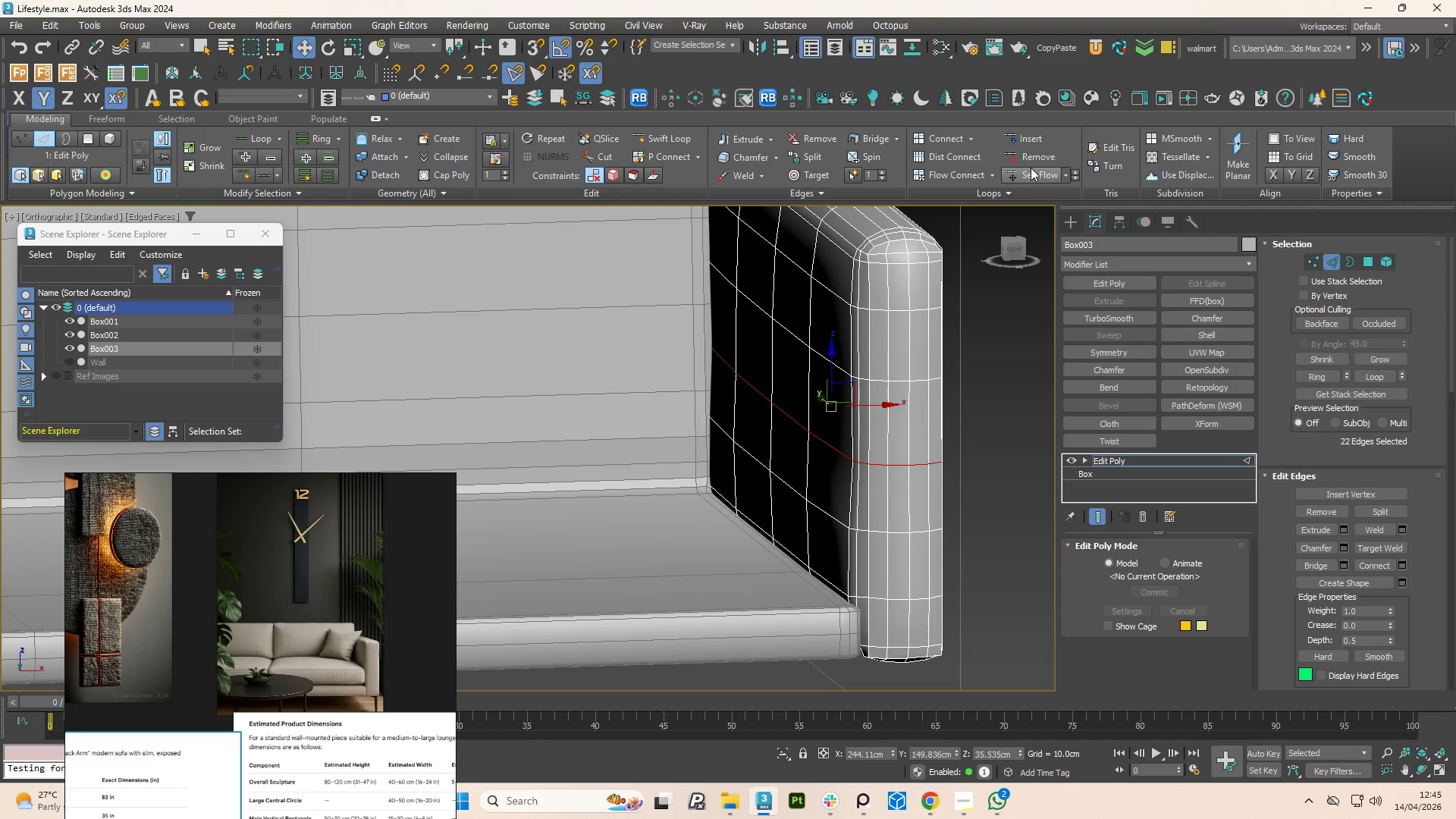 
left_click([1033, 168])
 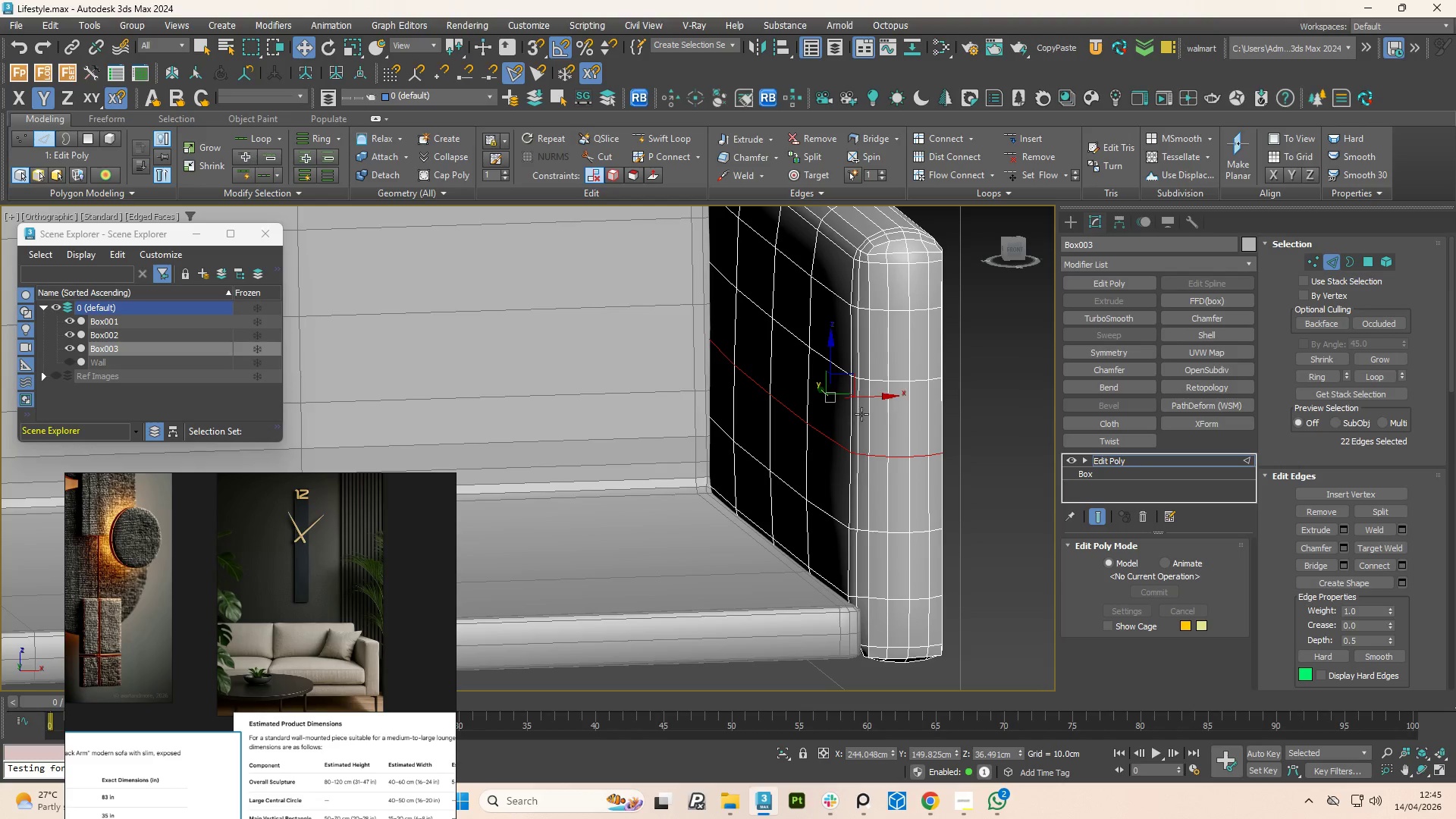 
hold_key(key=AltLeft, duration=1.5)
 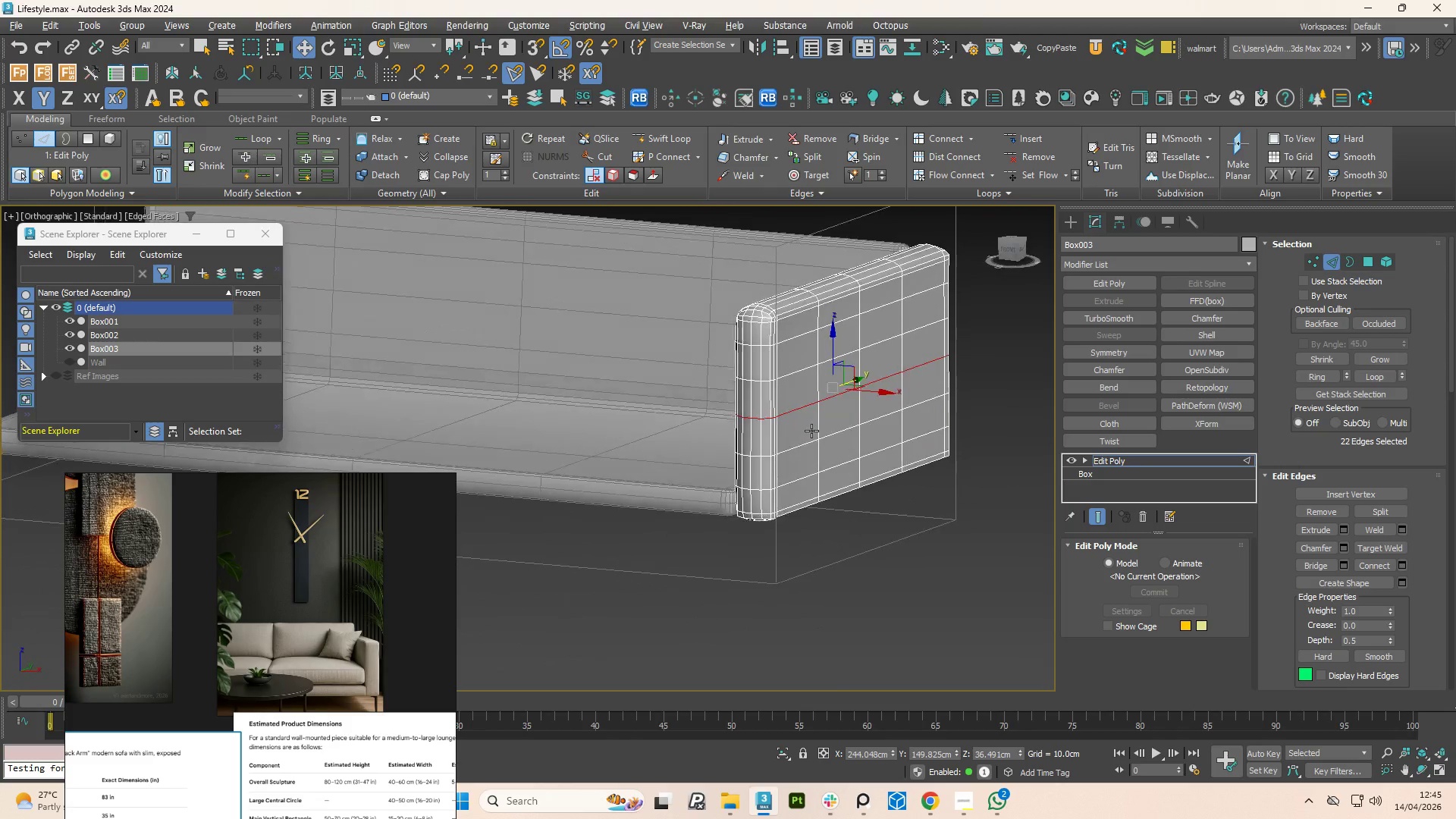 
scroll: coordinate [857, 378], scroll_direction: down, amount: 2.0
 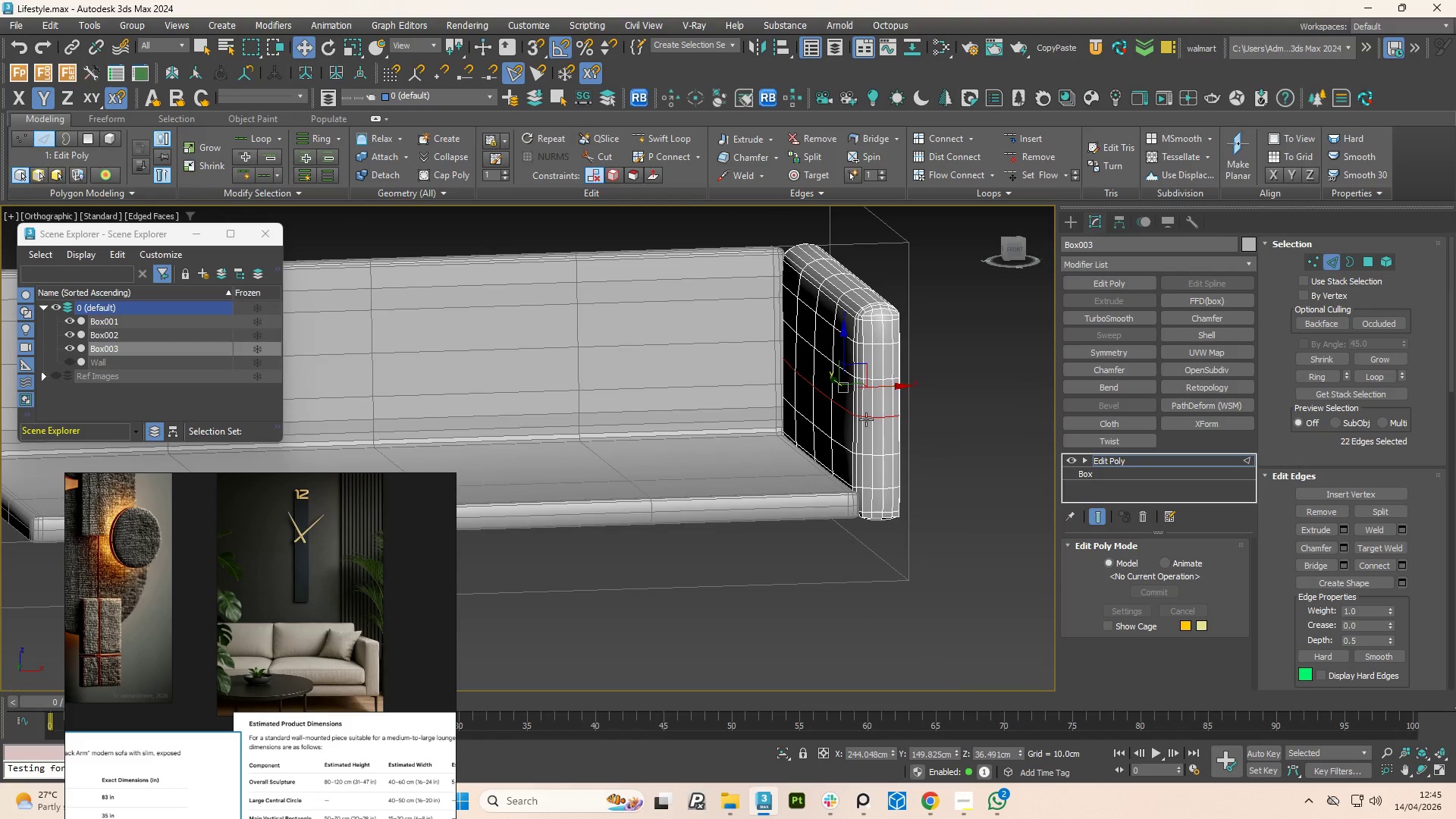 
hold_key(key=AltLeft, duration=1.51)
 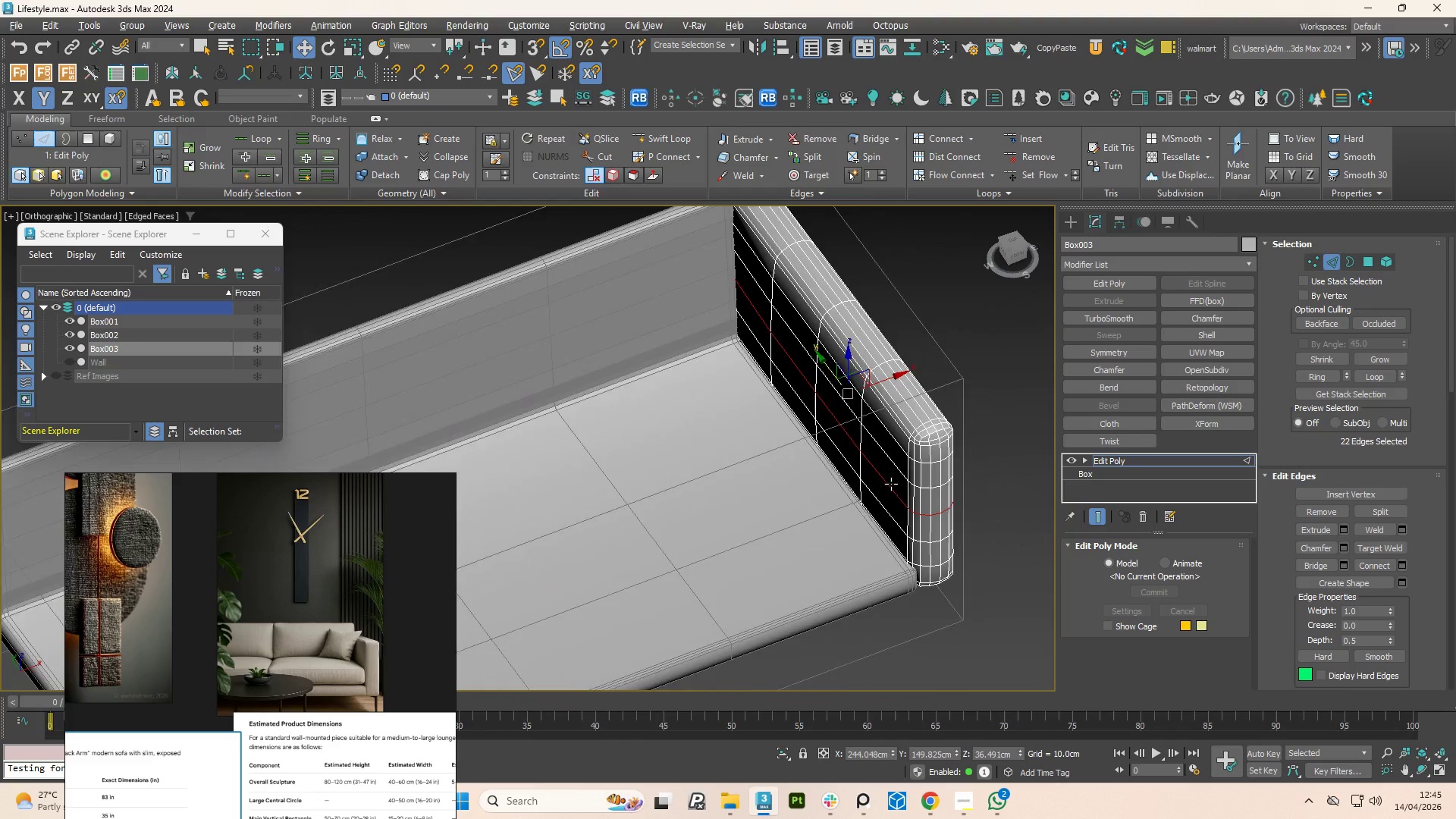 
hold_key(key=AltLeft, duration=1.52)
 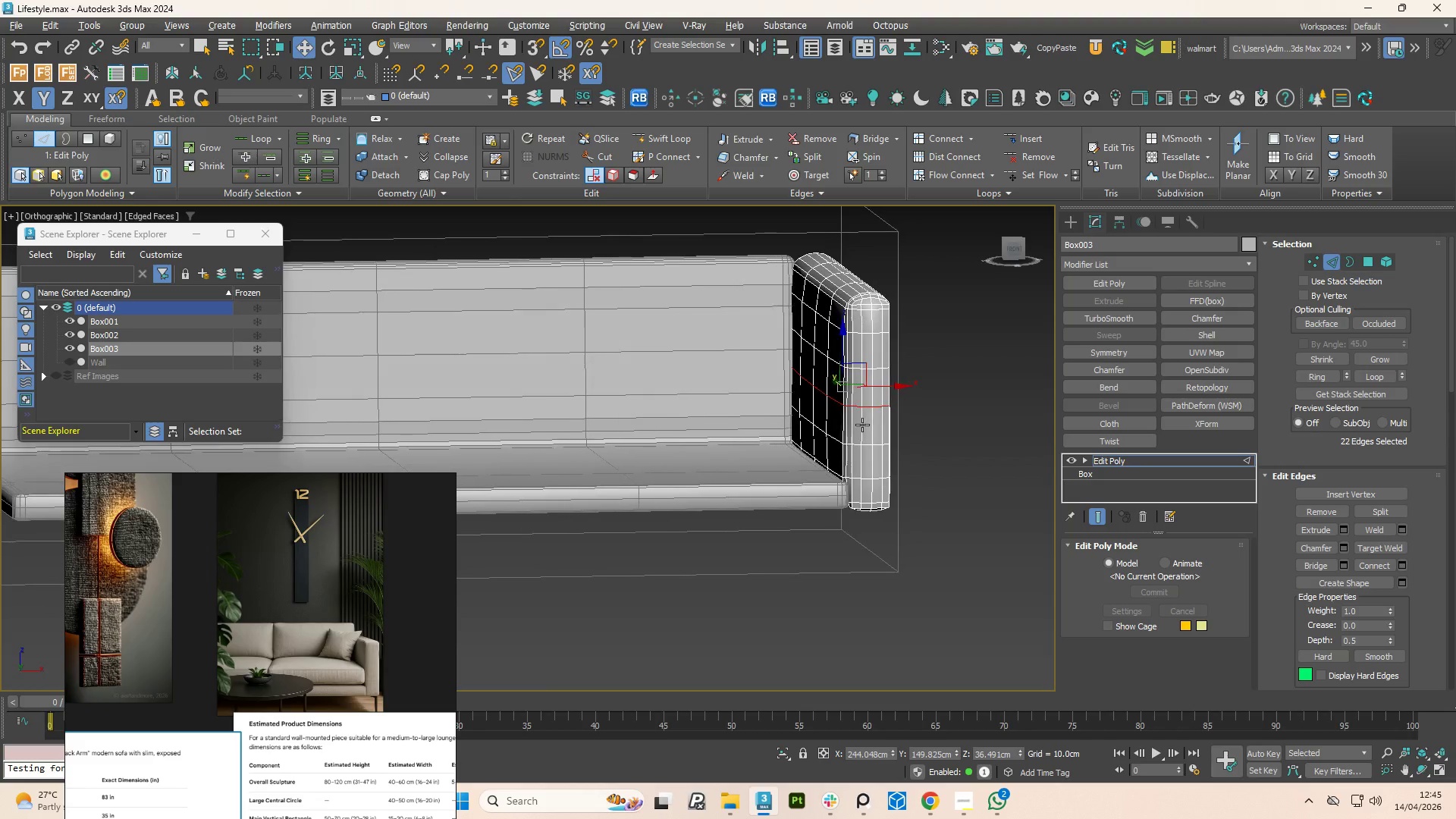 
hold_key(key=AltLeft, duration=1.52)
 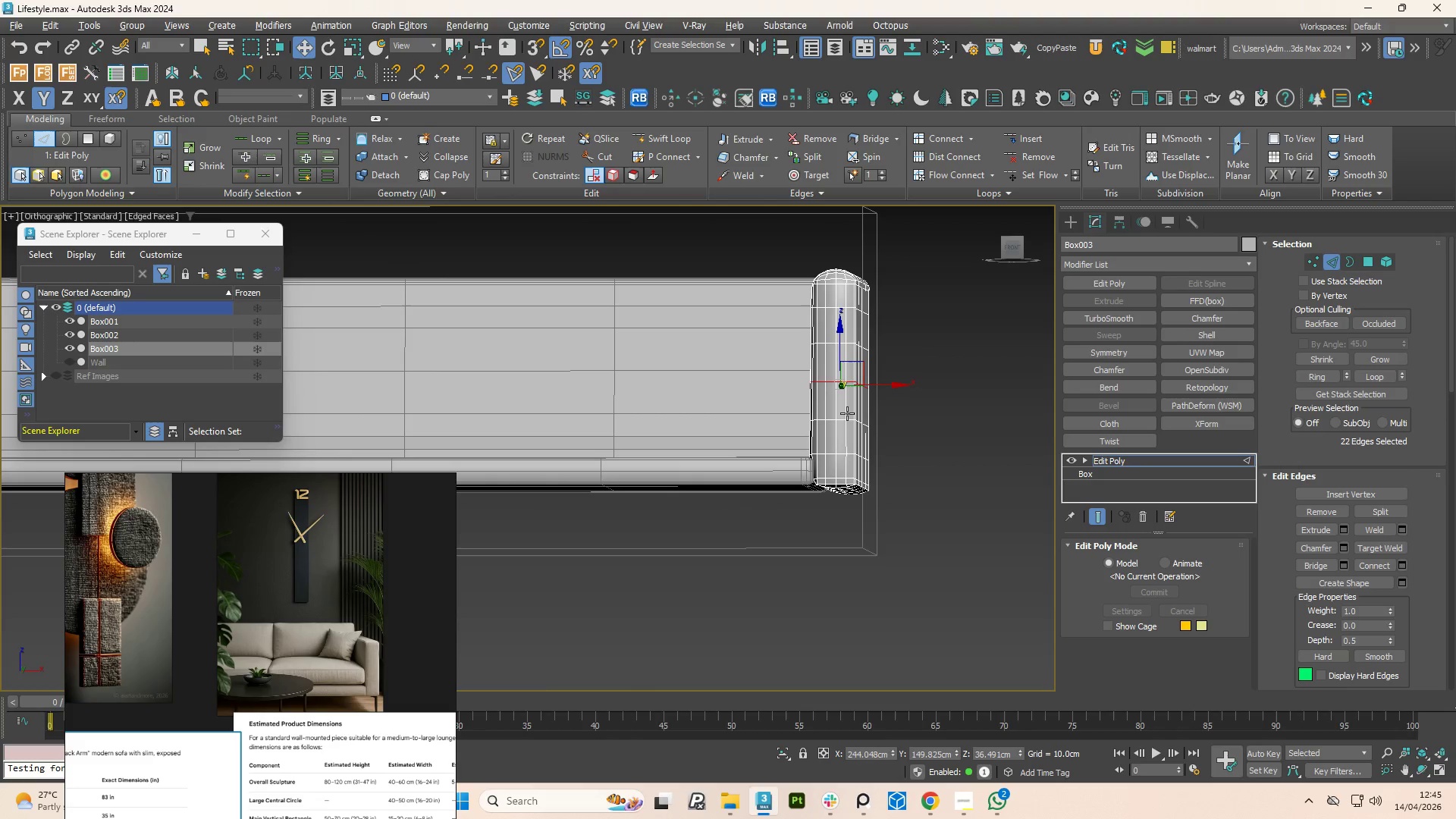 
hold_key(key=AltLeft, duration=1.53)
 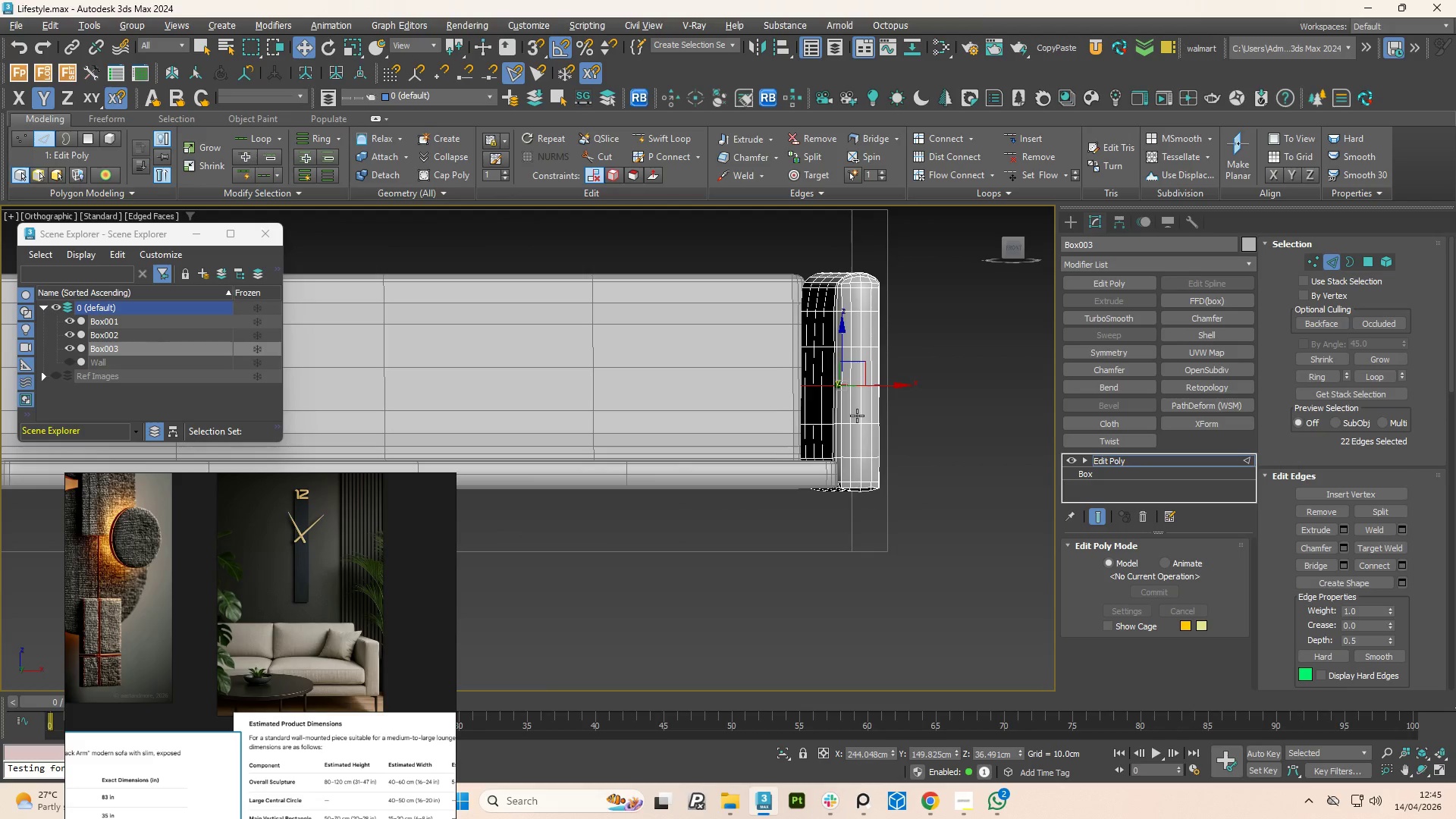 
hold_key(key=AltLeft, duration=1.5)
 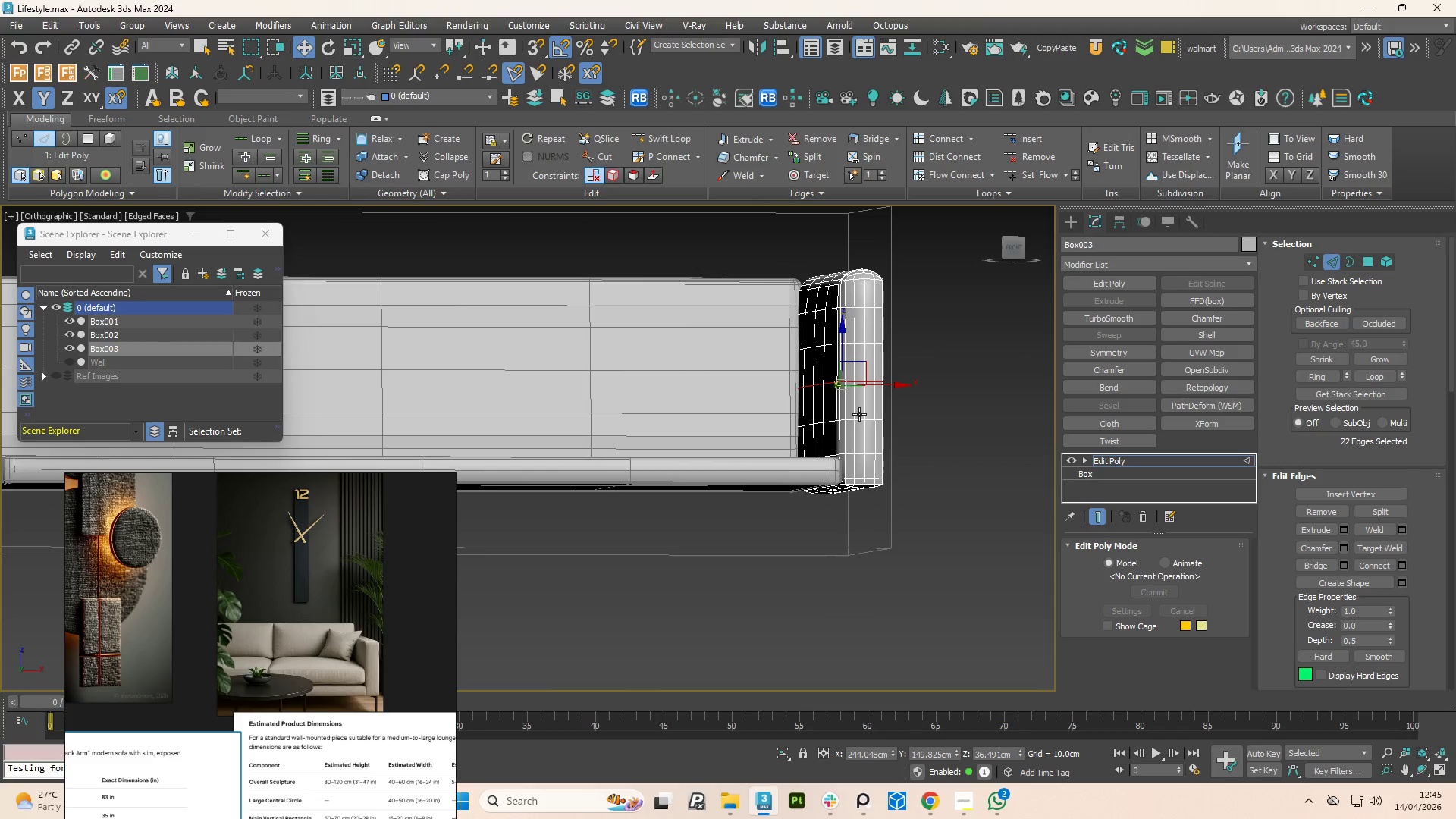 
hold_key(key=AltLeft, duration=1.5)
 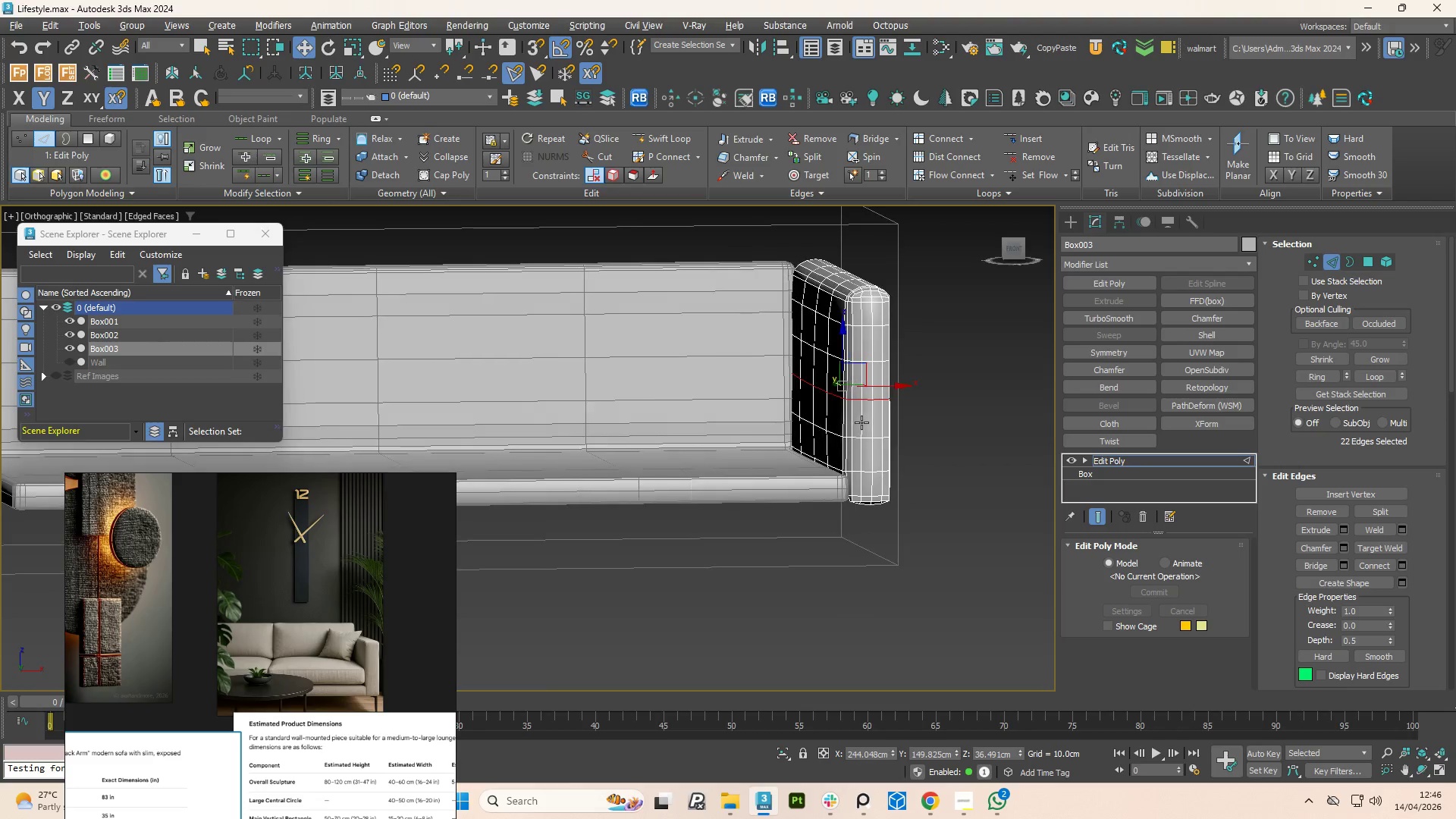 
hold_key(key=AltLeft, duration=1.52)
 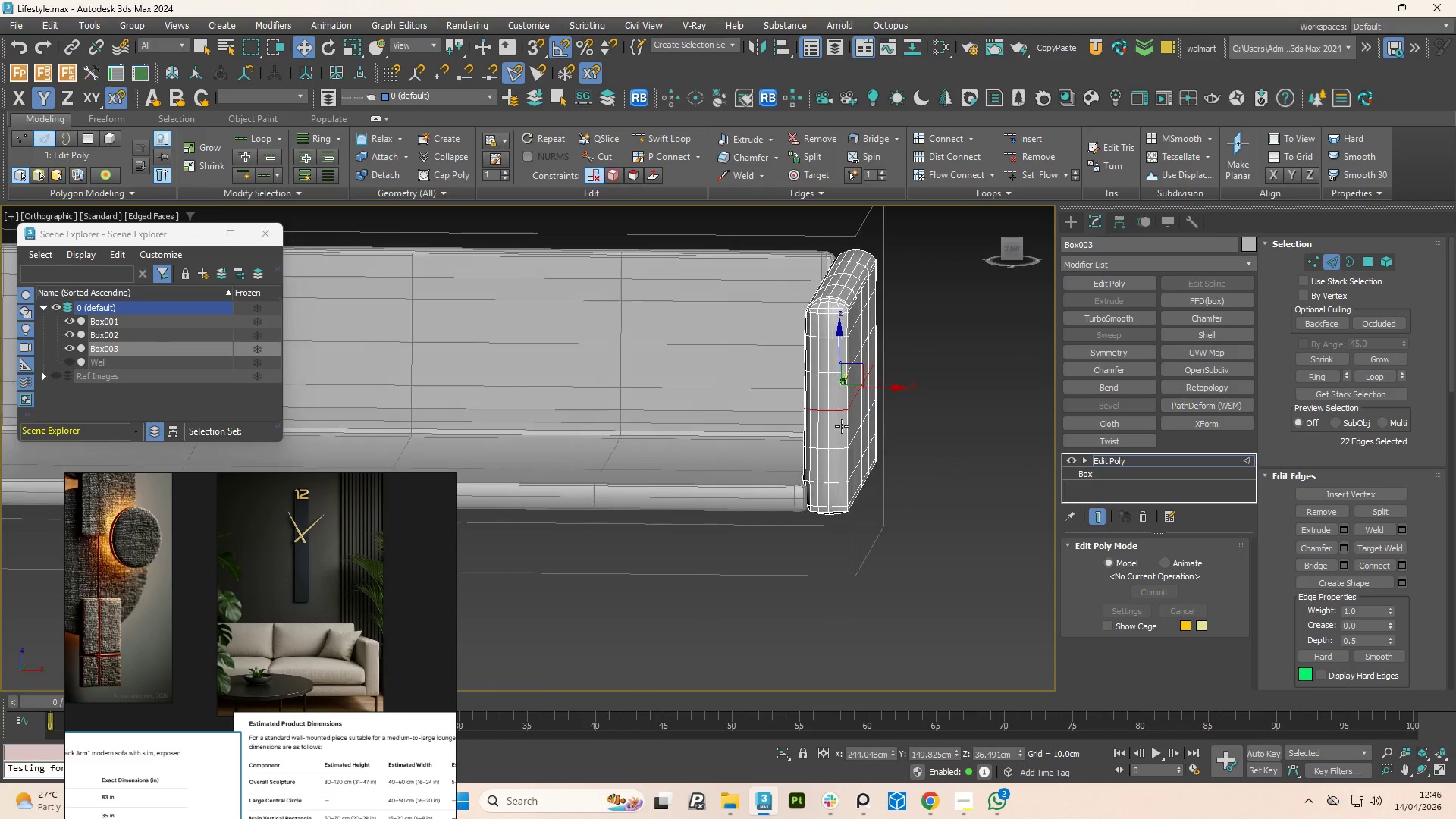 
hold_key(key=AltLeft, duration=1.51)
 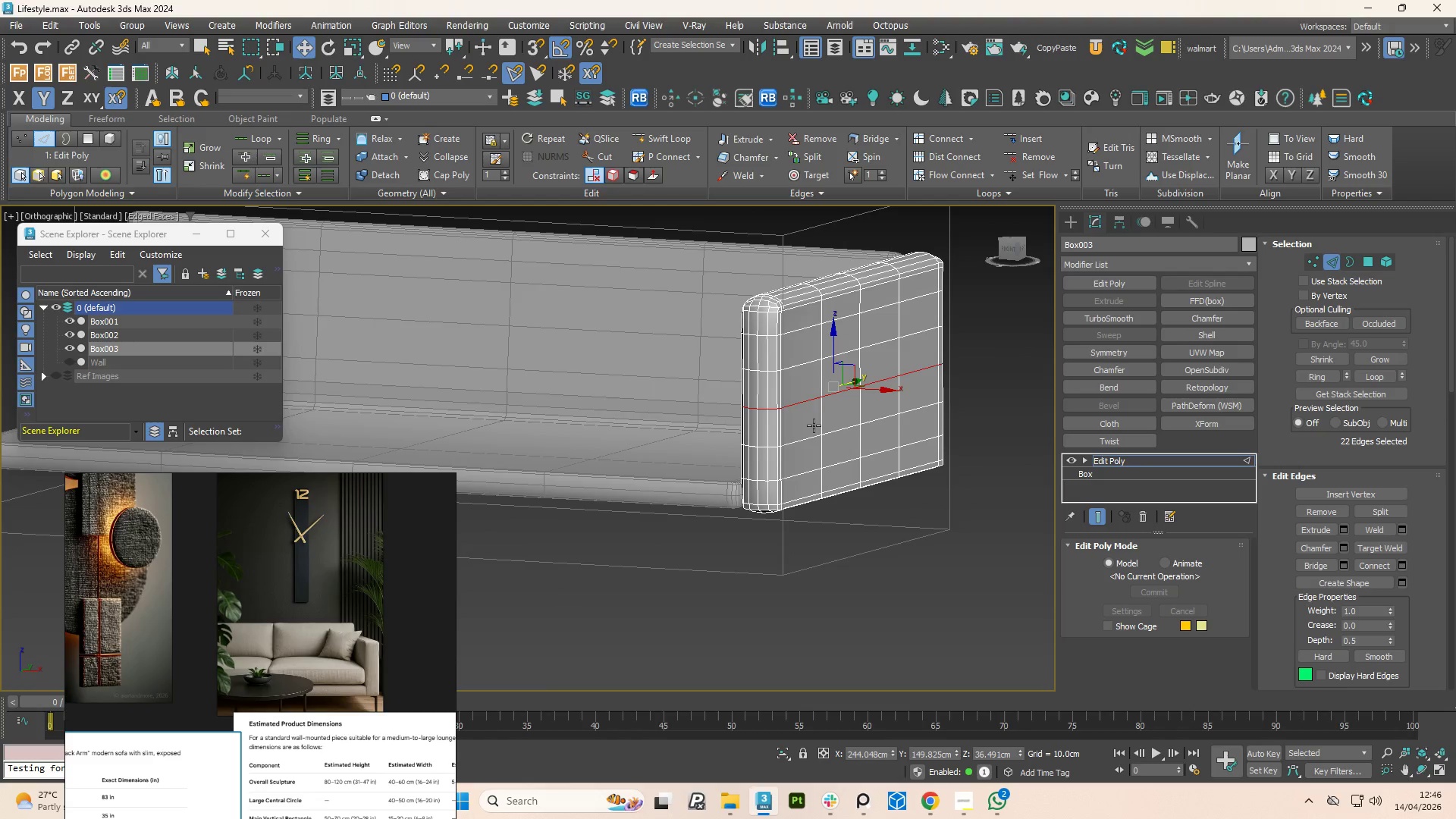 
hold_key(key=AltLeft, duration=0.42)
 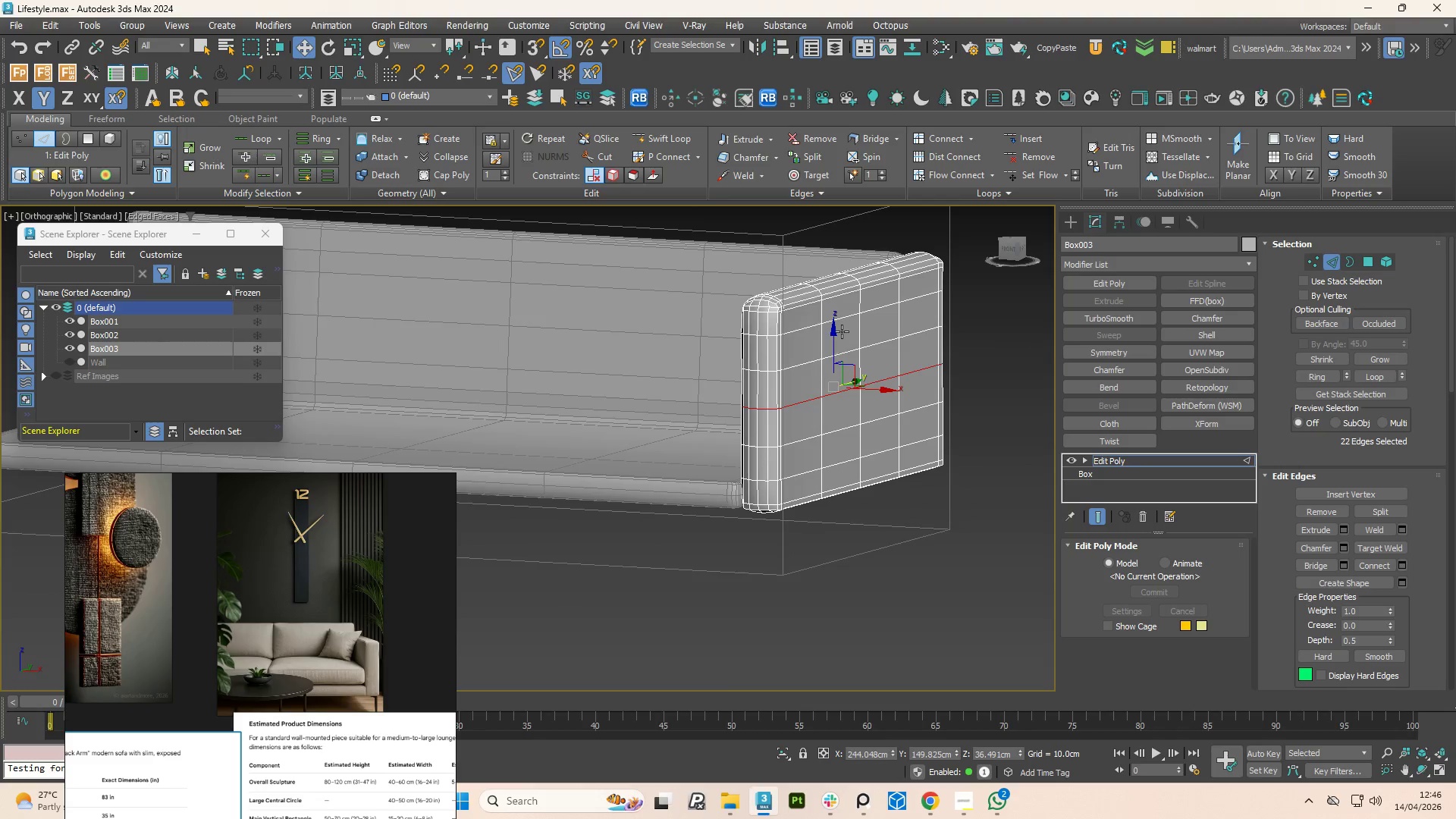 
scroll: coordinate [842, 331], scroll_direction: up, amount: 1.0
 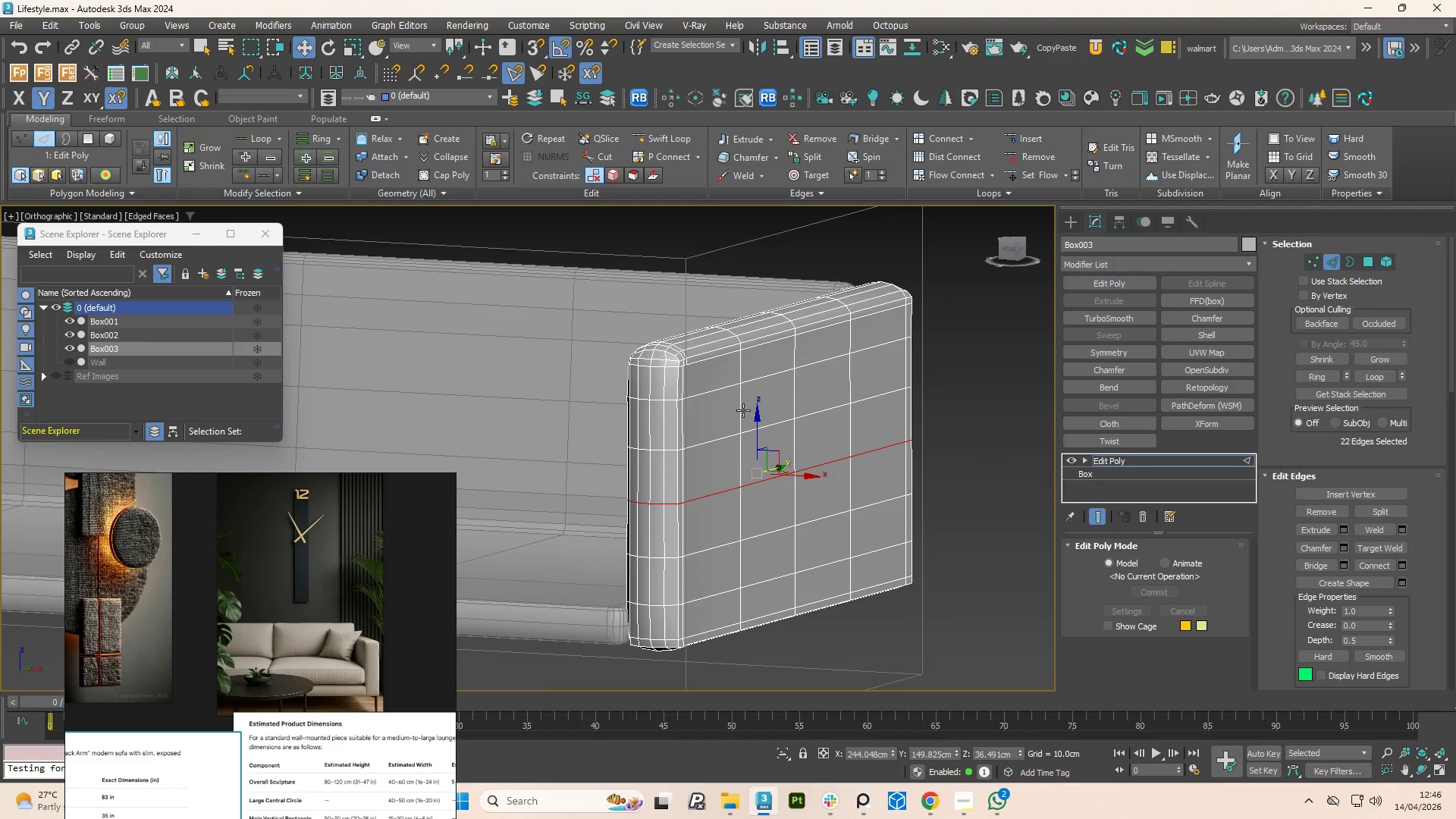 
key(4)
 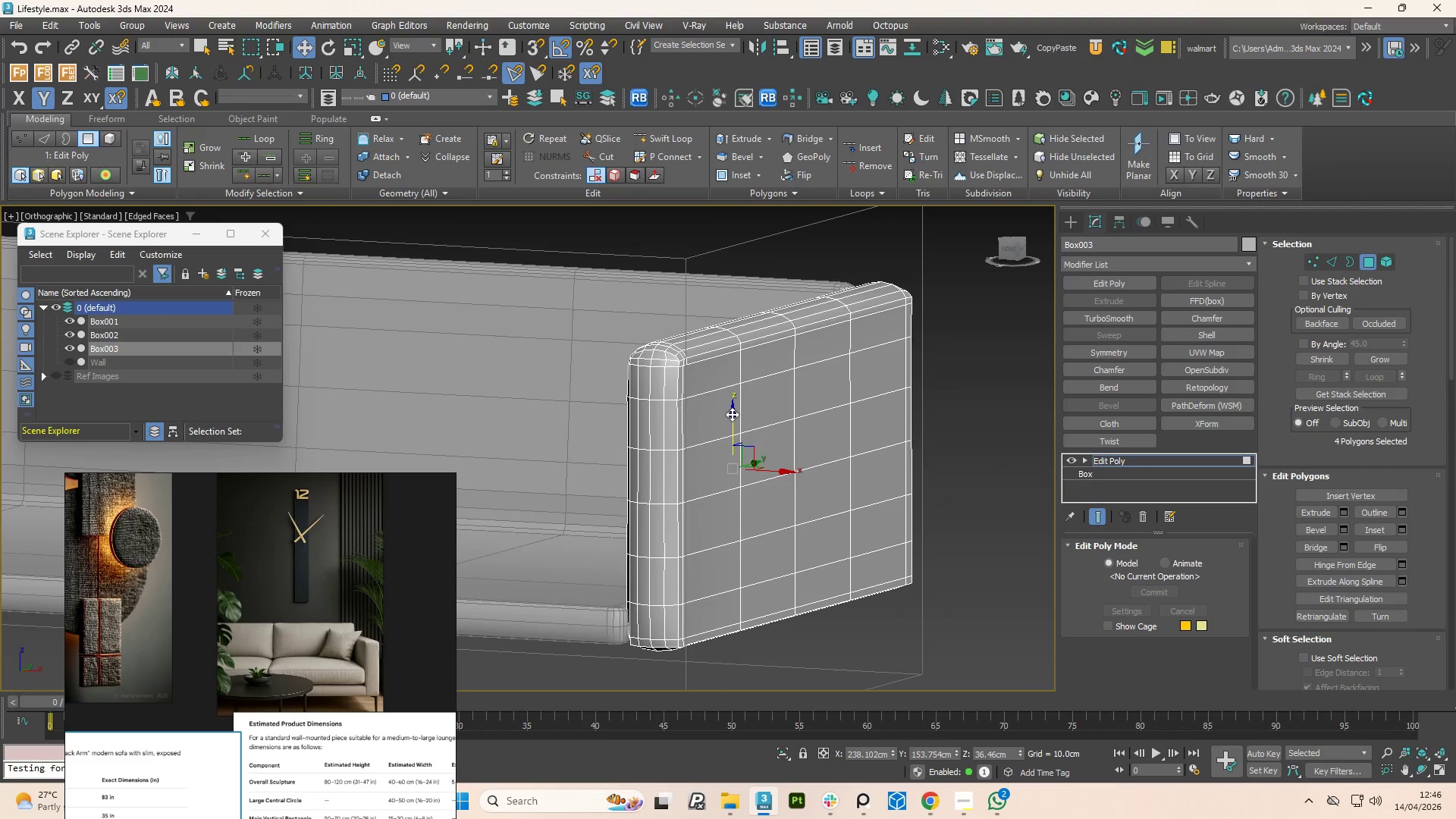 
left_click([732, 414])
 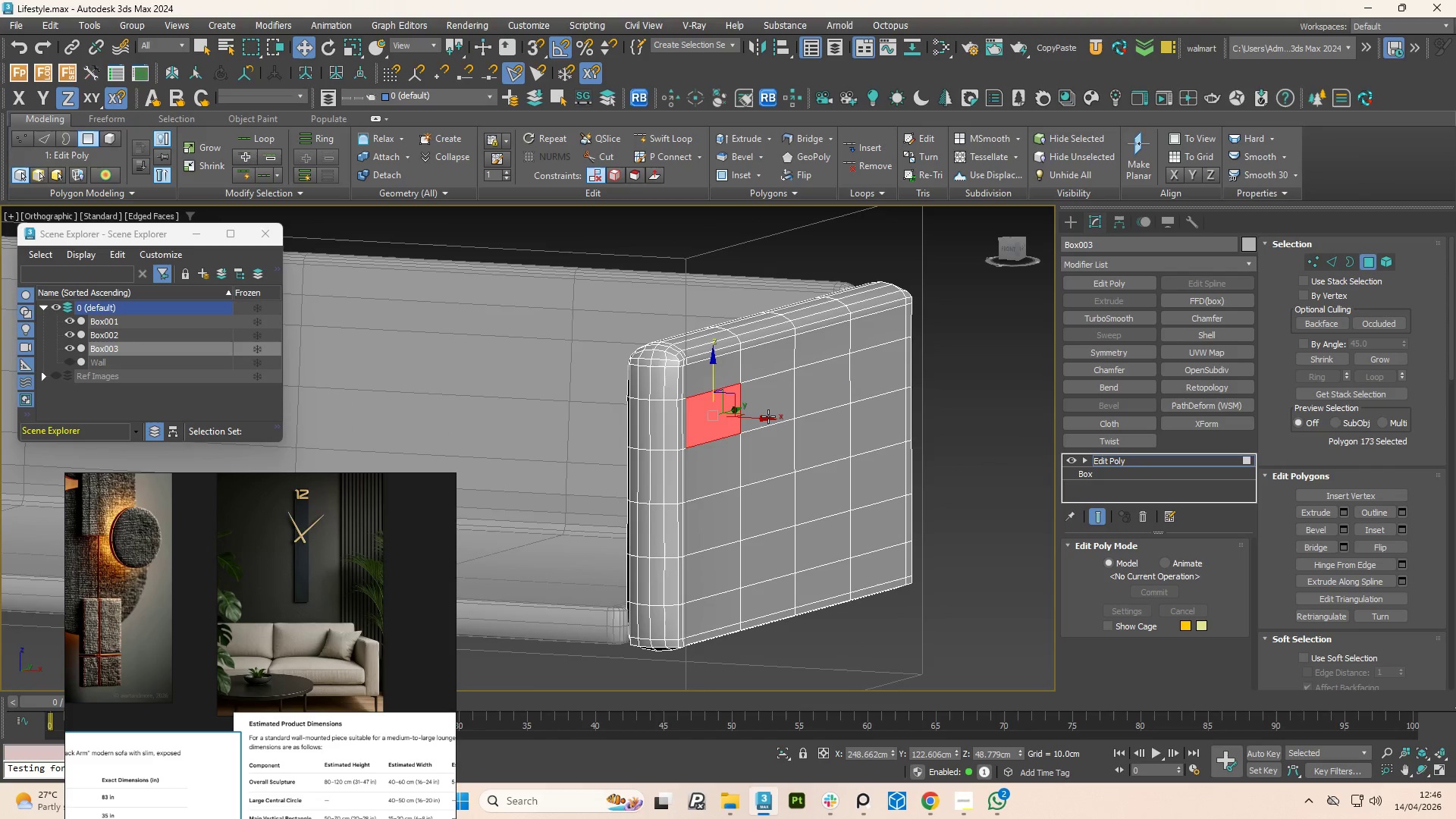 
hold_key(key=ControlLeft, duration=1.5)
left_click([770, 415])
 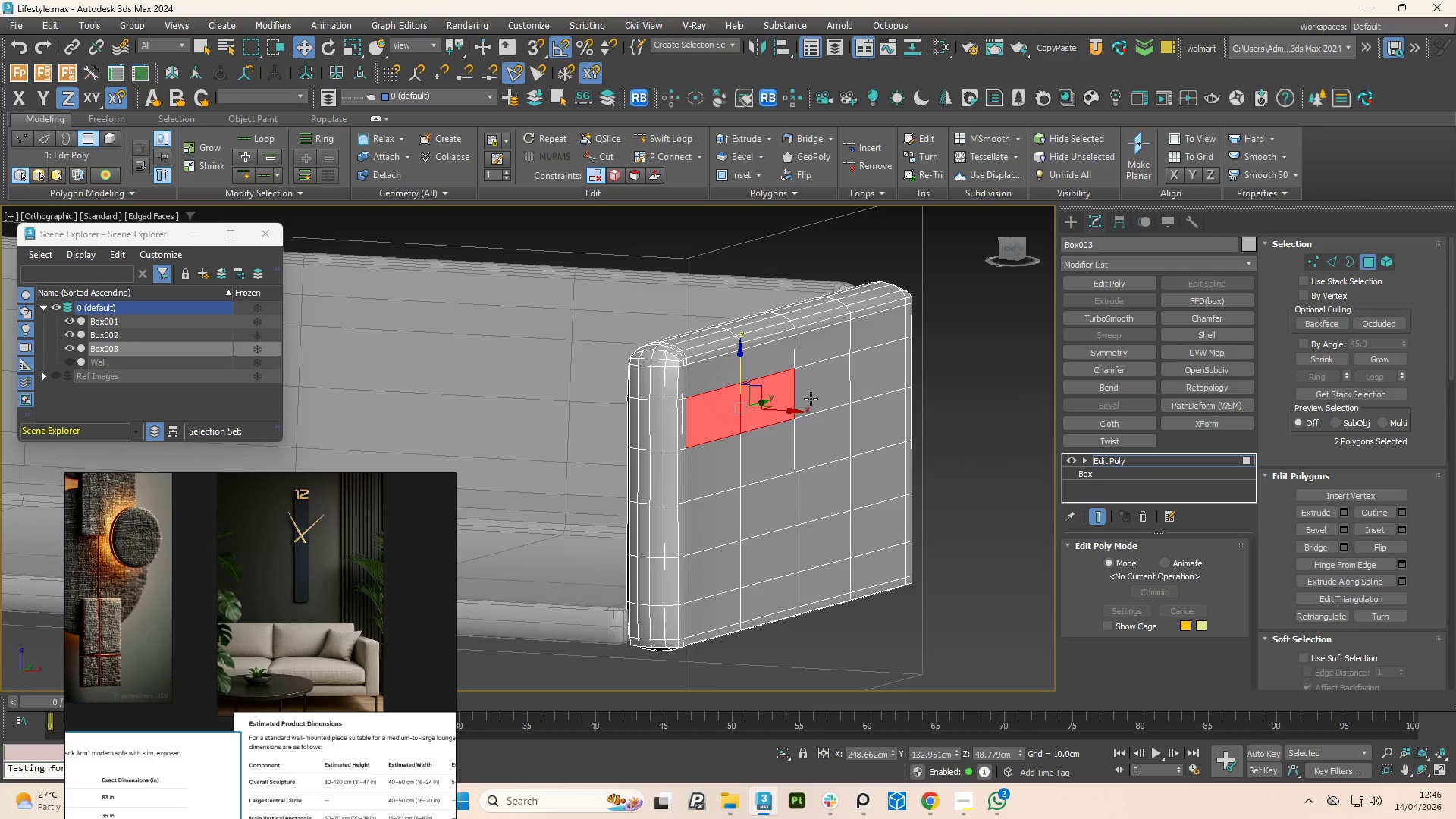 
left_click([821, 399])
 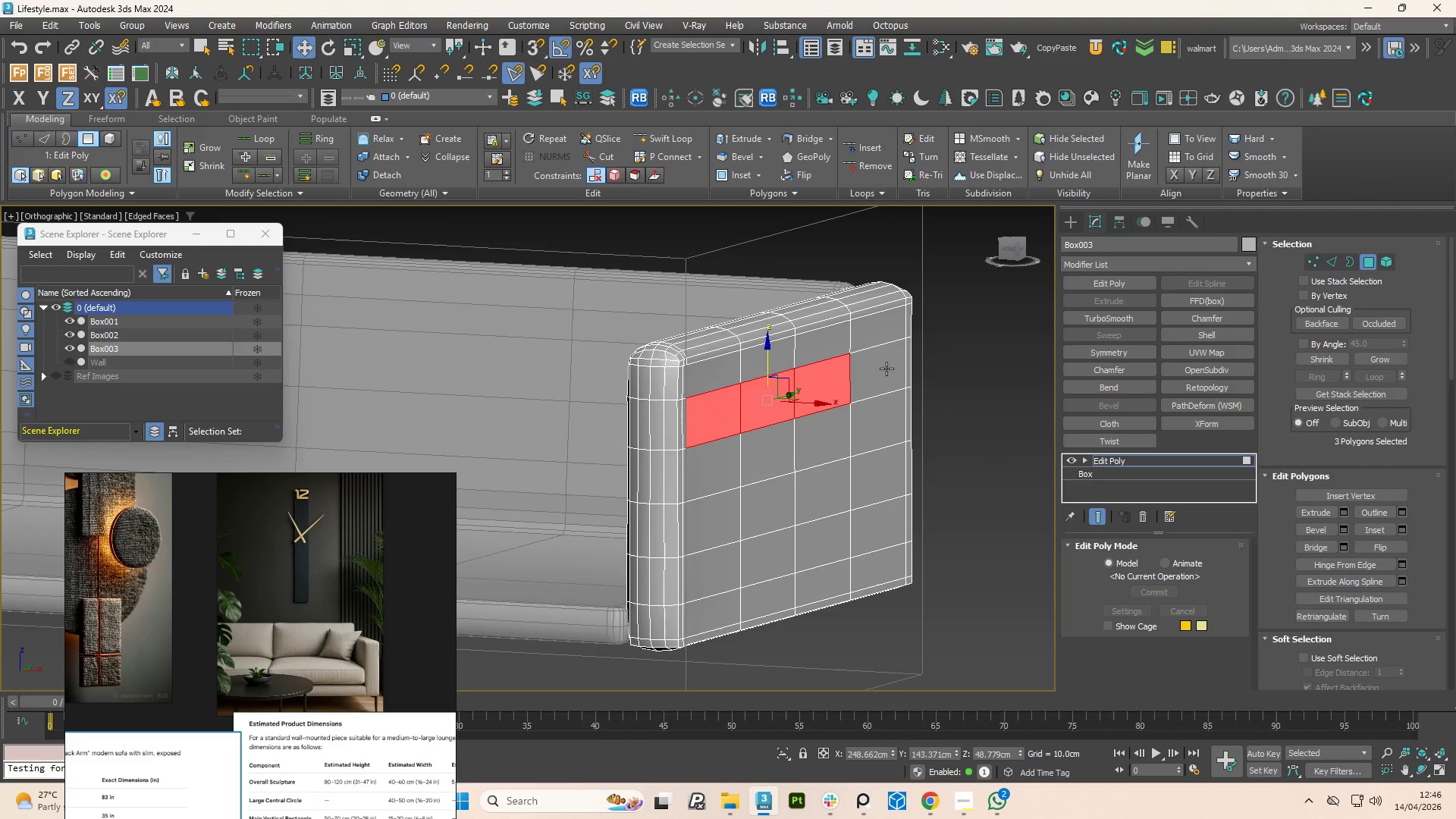 
hold_key(key=ControlLeft, duration=1.5)
left_click([886, 369])
 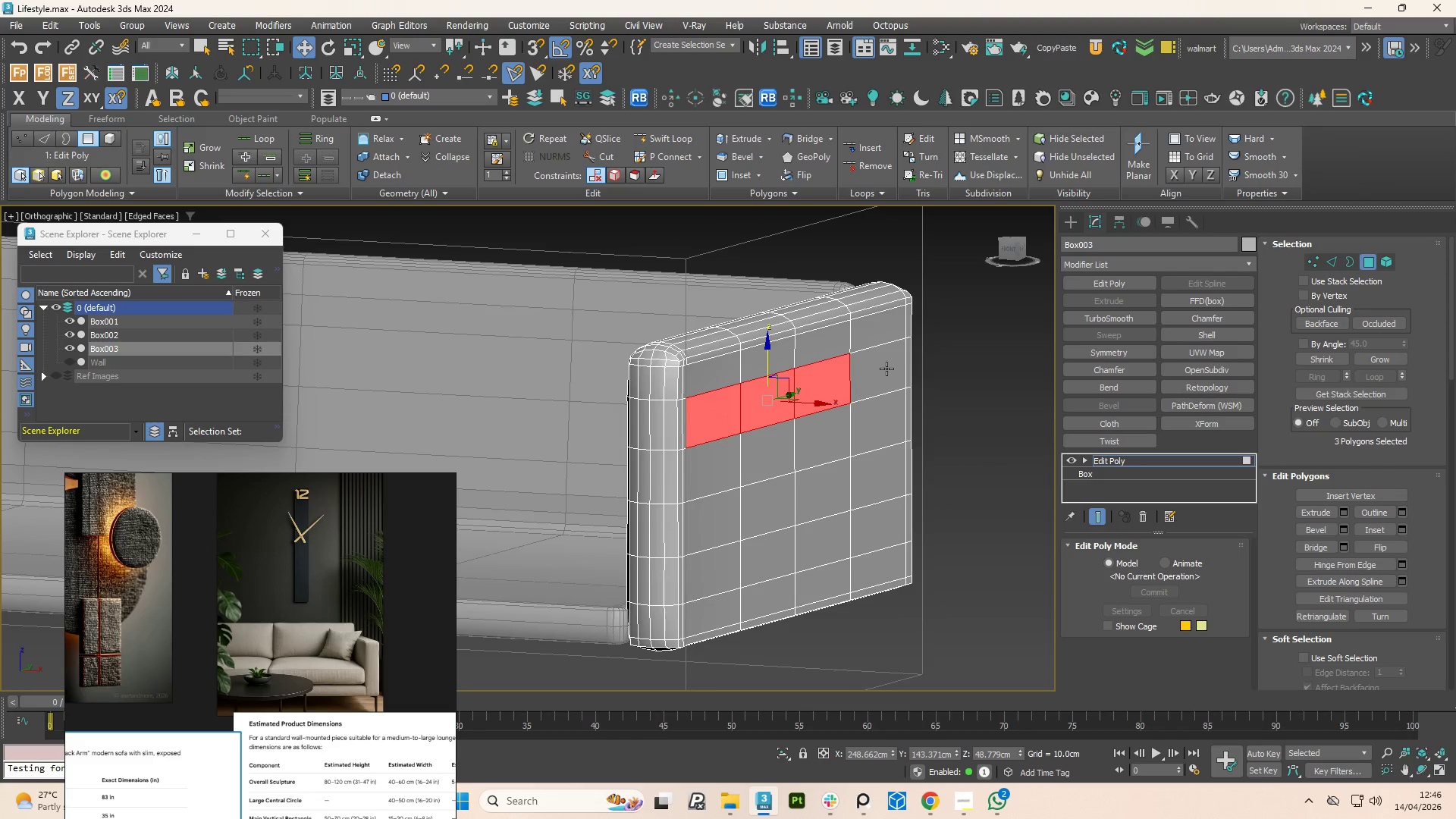 
left_click([766, 452])
 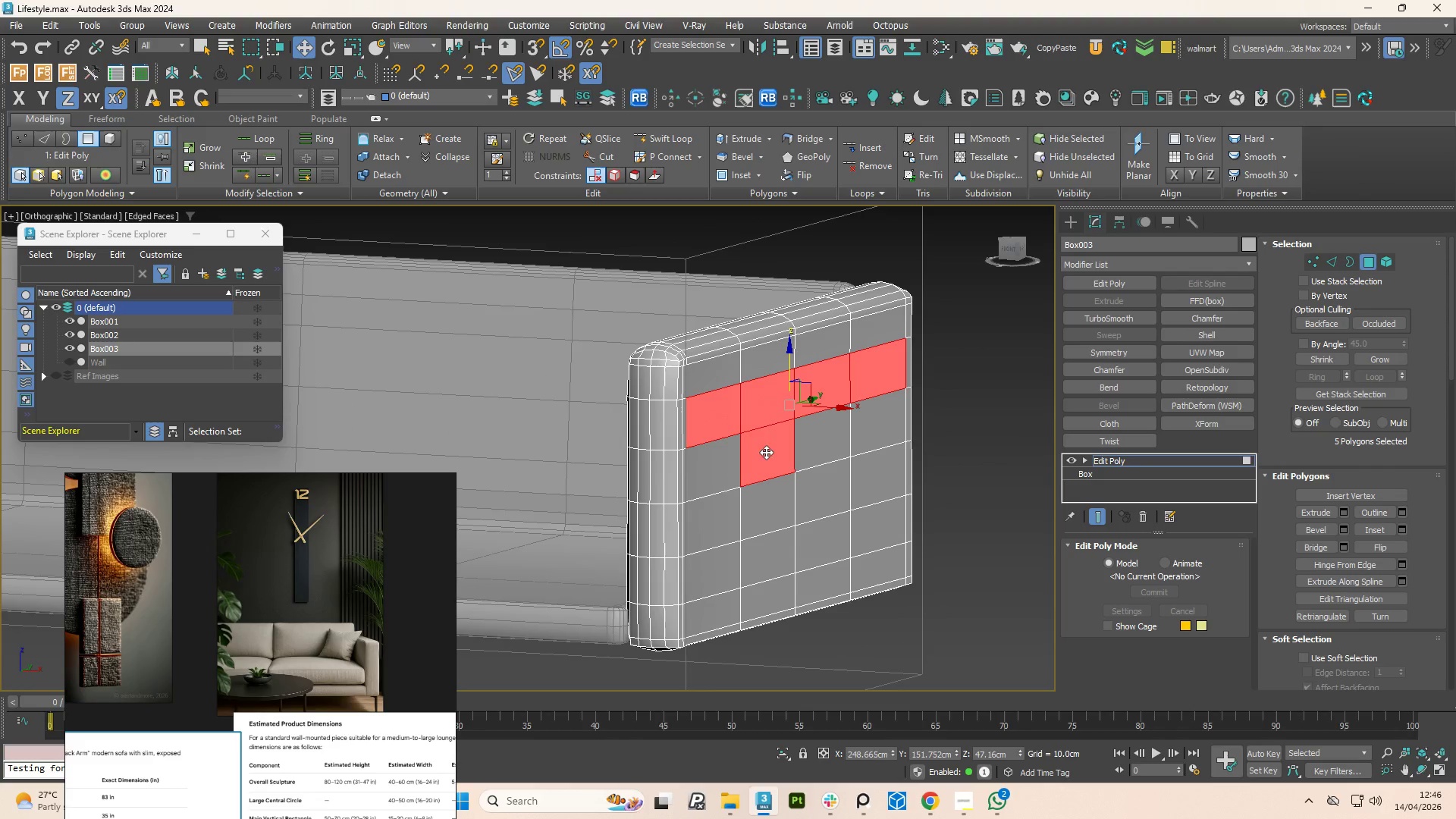 
hold_key(key=ControlLeft, duration=1.5)
double_click([827, 438])
 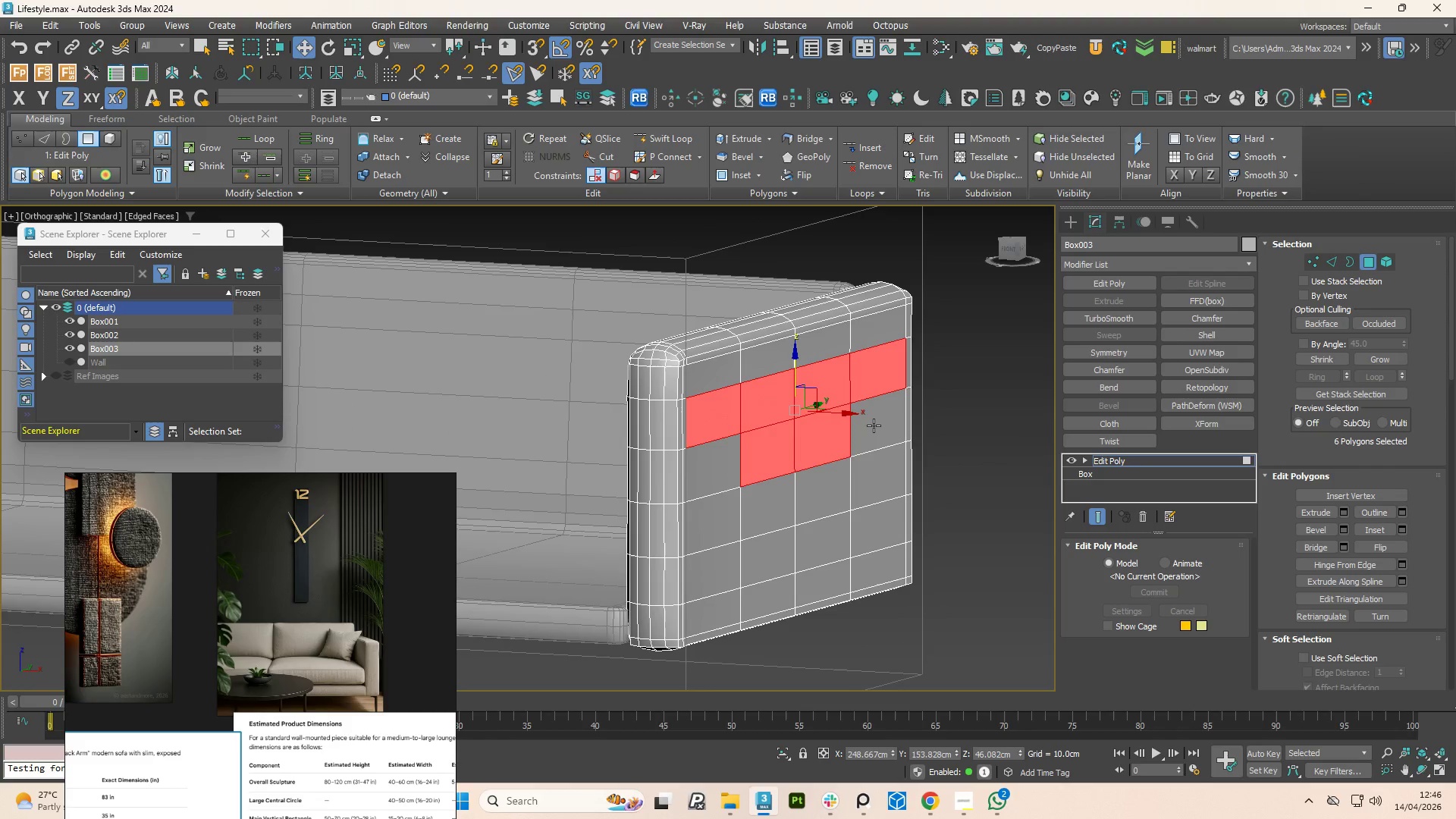 
triple_click([874, 425])
 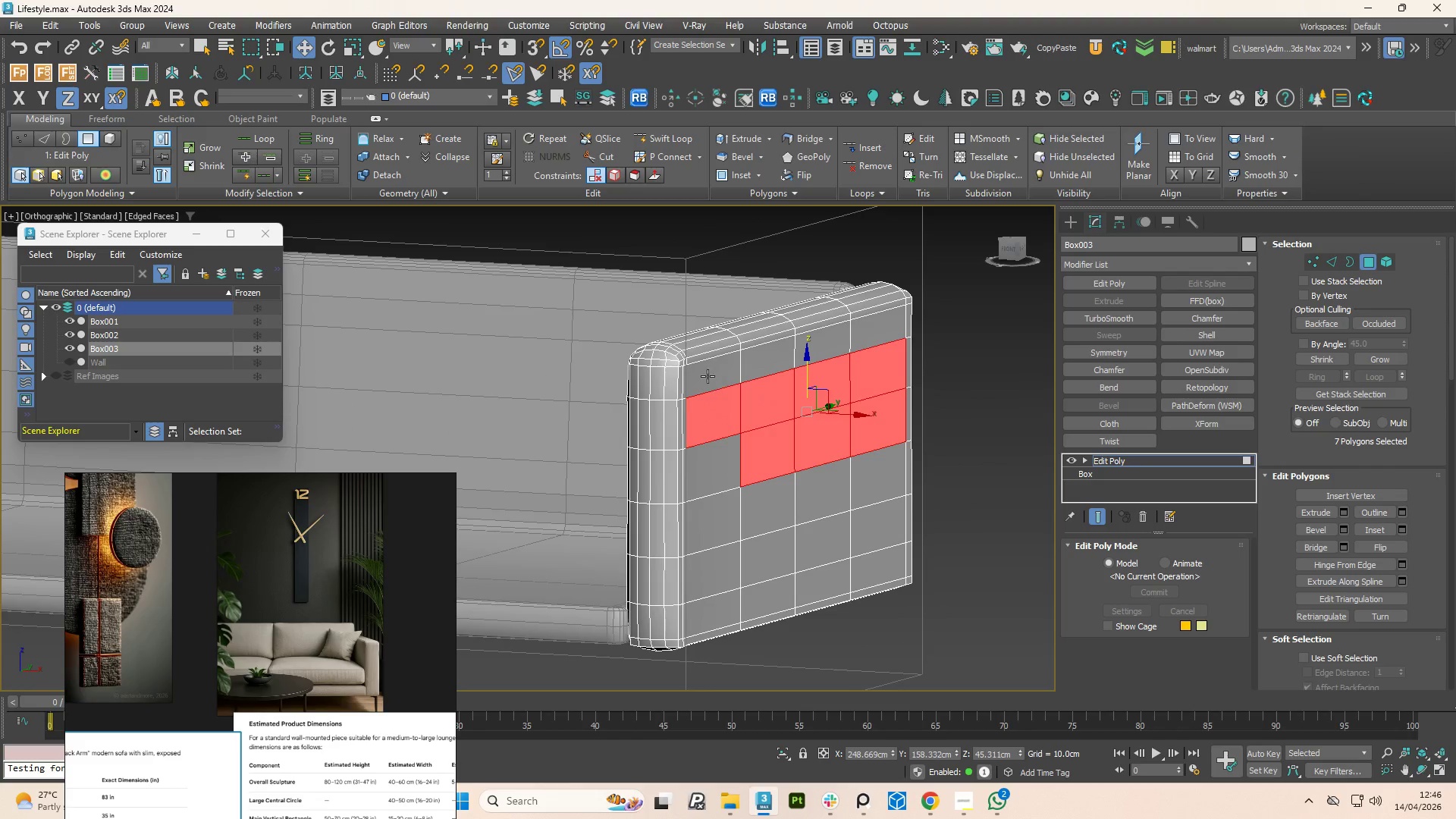 
left_click([708, 369])
 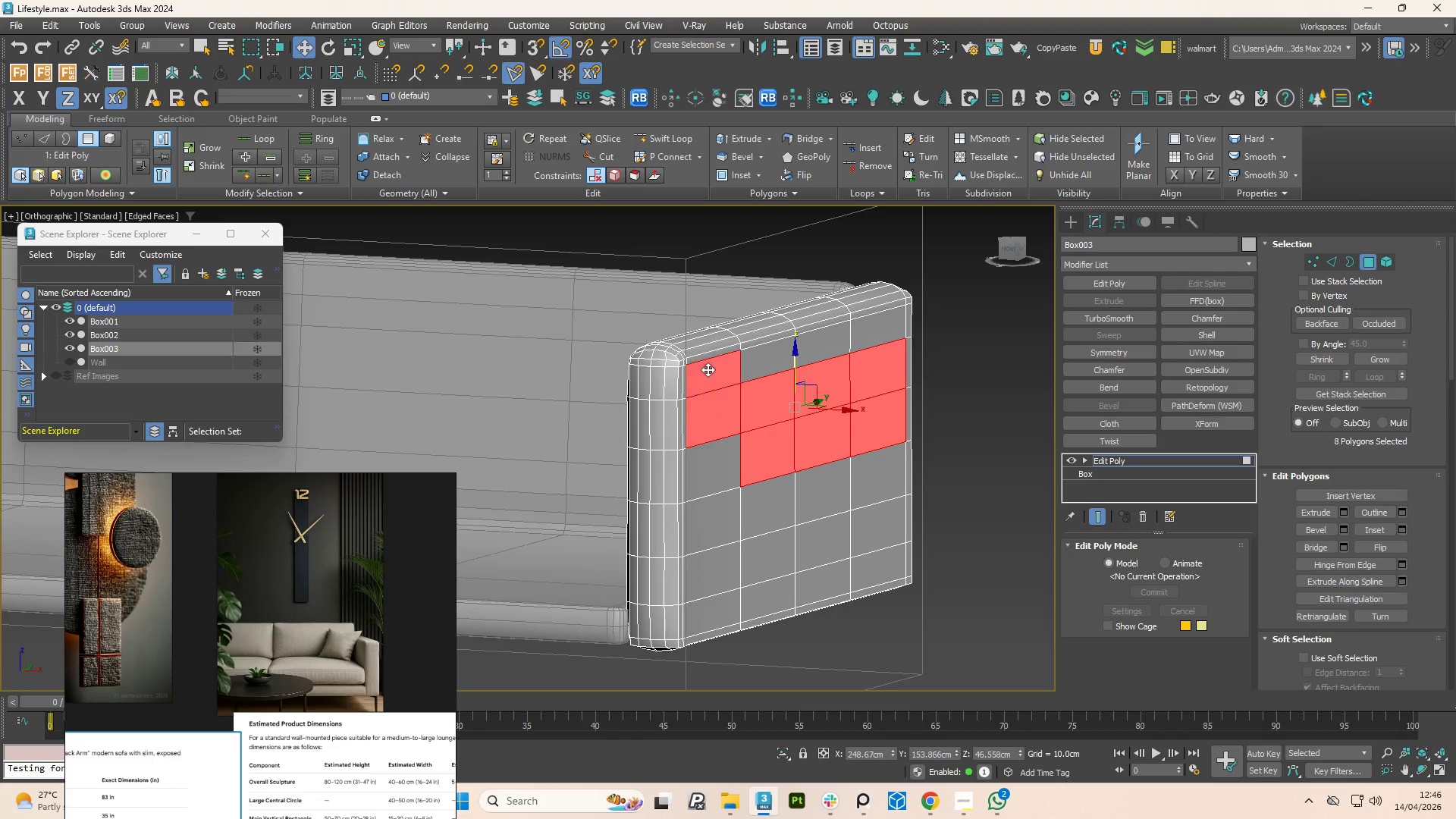 
hold_key(key=ControlLeft, duration=1.45)
double_click([807, 353])
 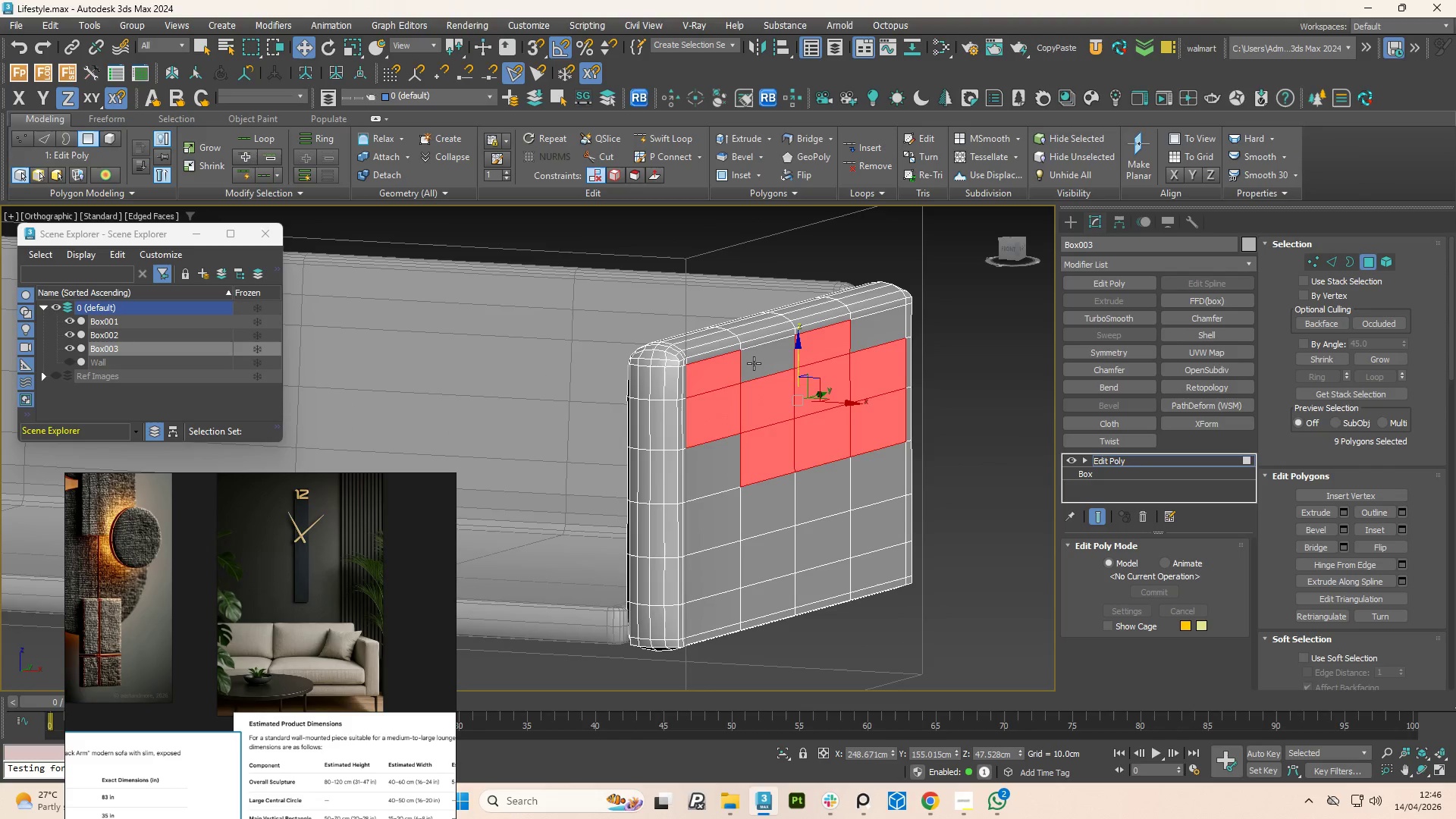 
triple_click([754, 363])
 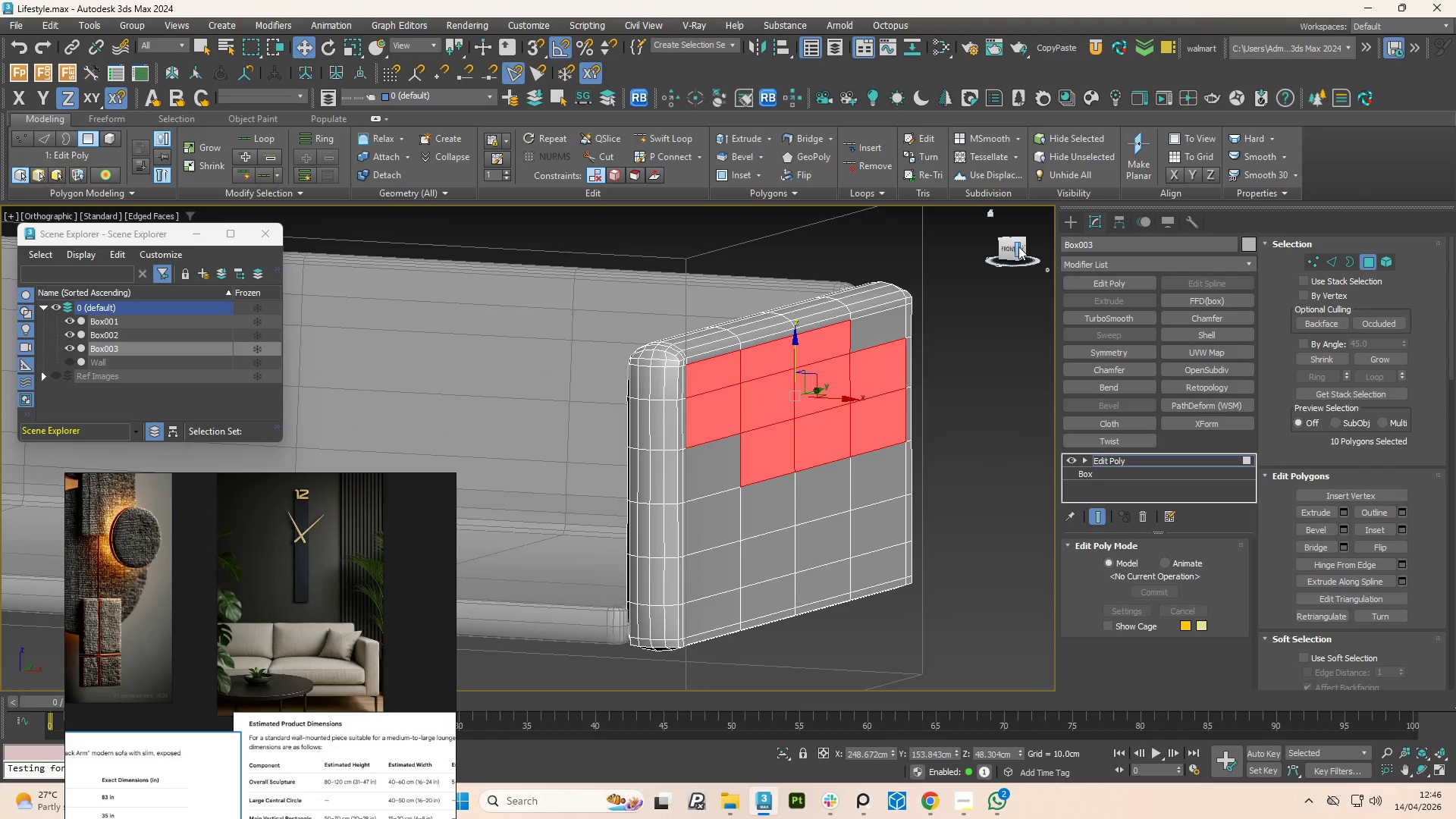 
left_click([1025, 247])
 